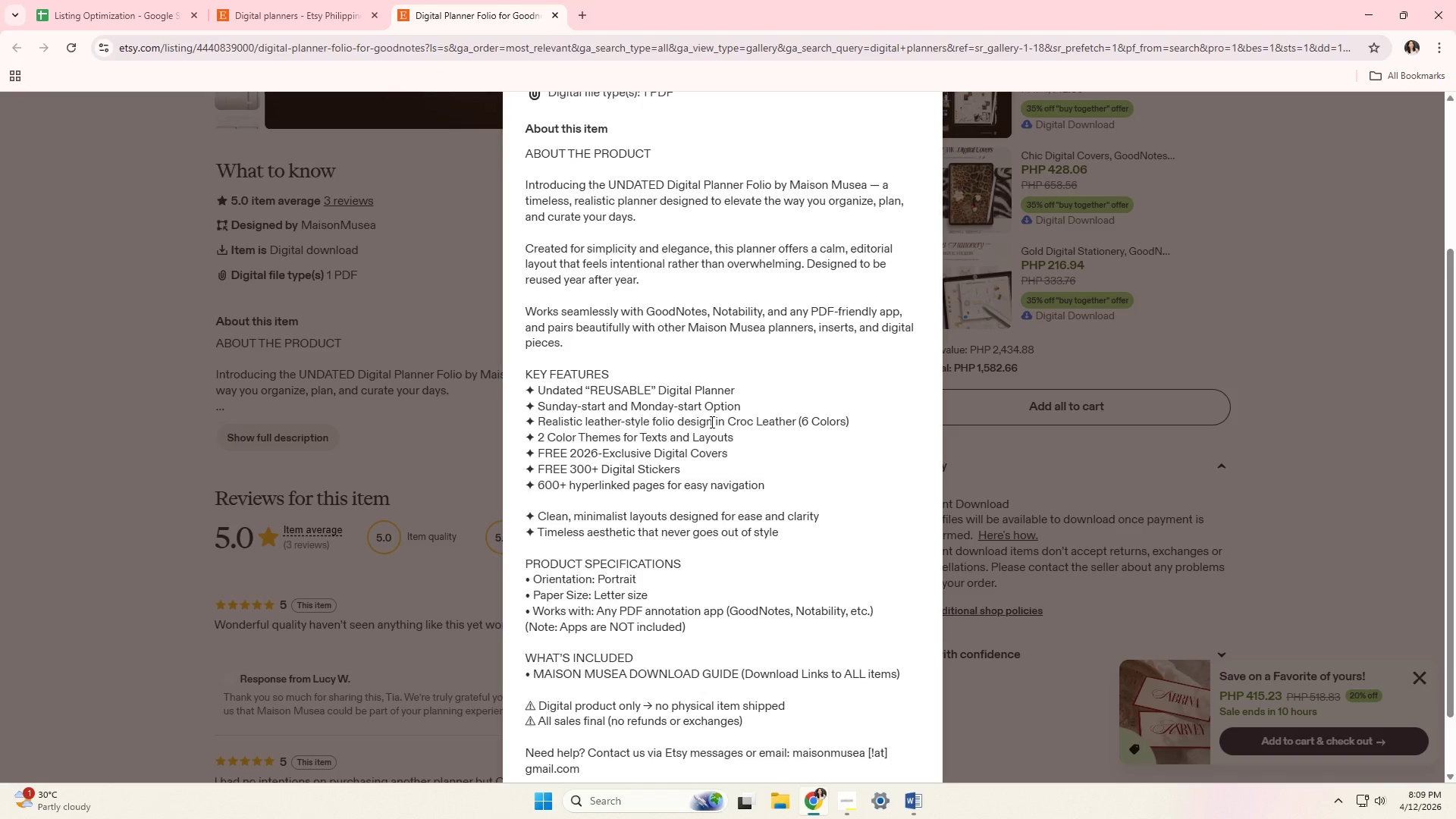 
left_click_drag(start_coordinate=[711, 422], to_coordinate=[781, 544])
 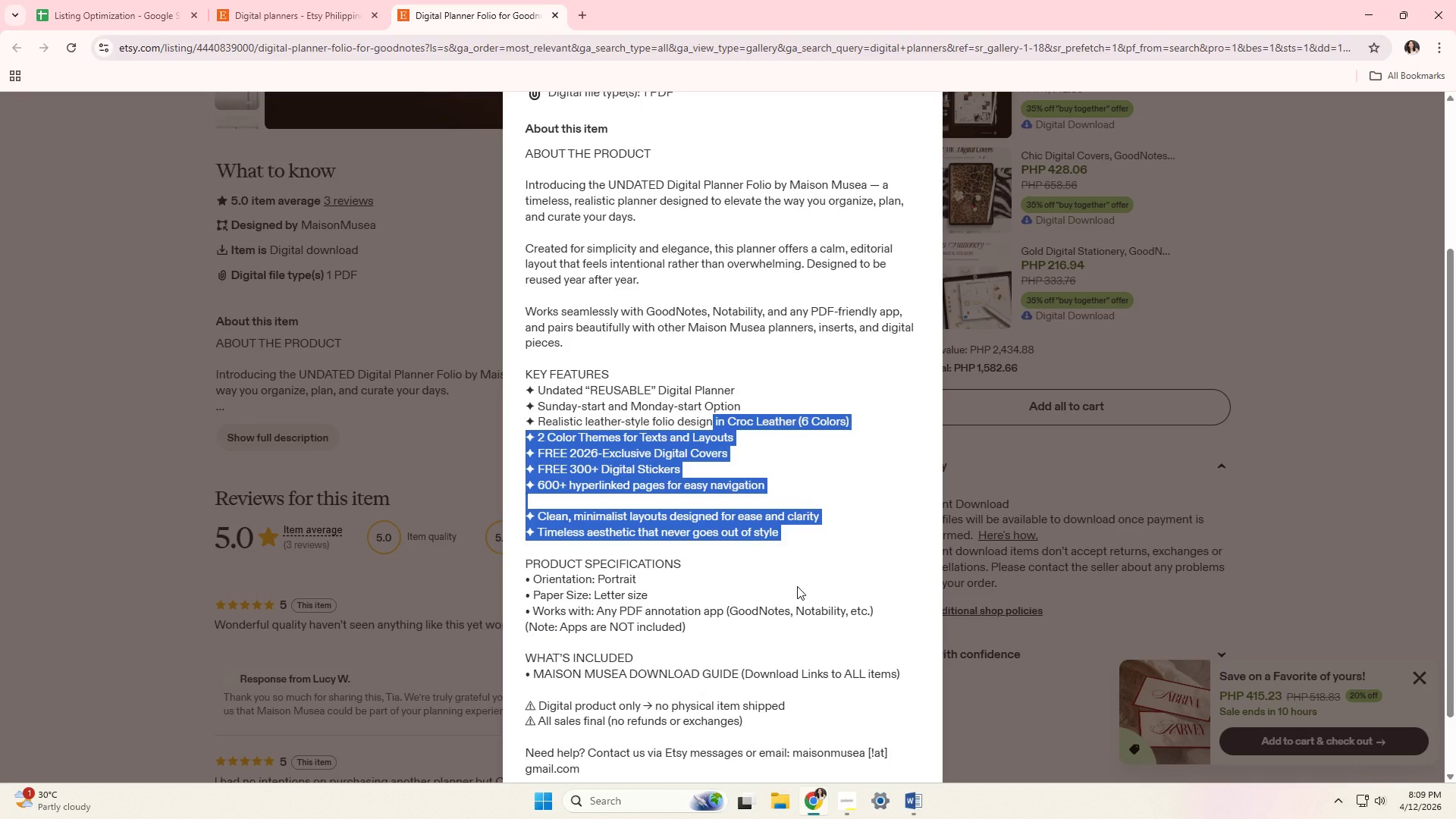 
left_click([797, 586])
 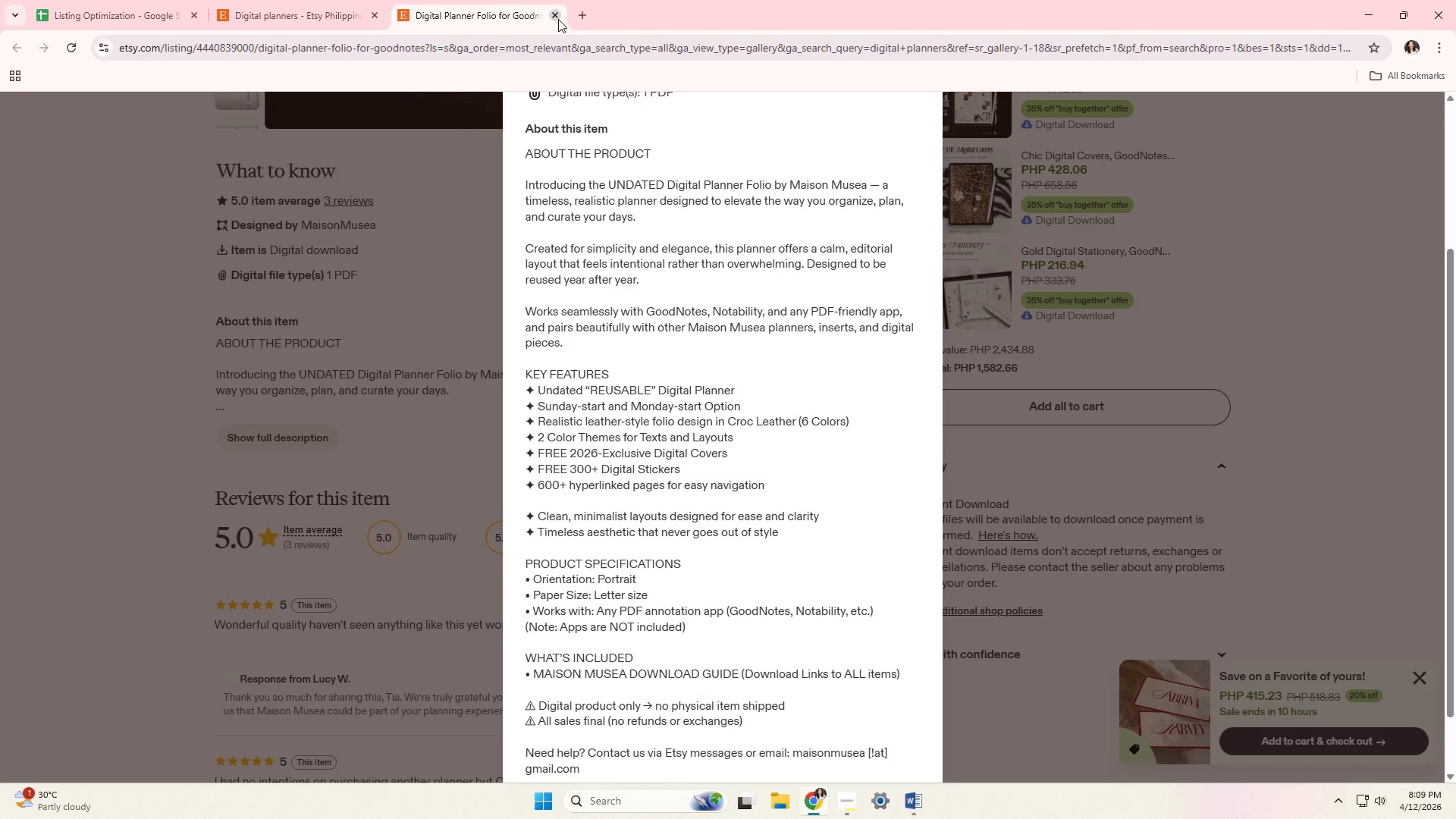 
left_click([558, 19])
 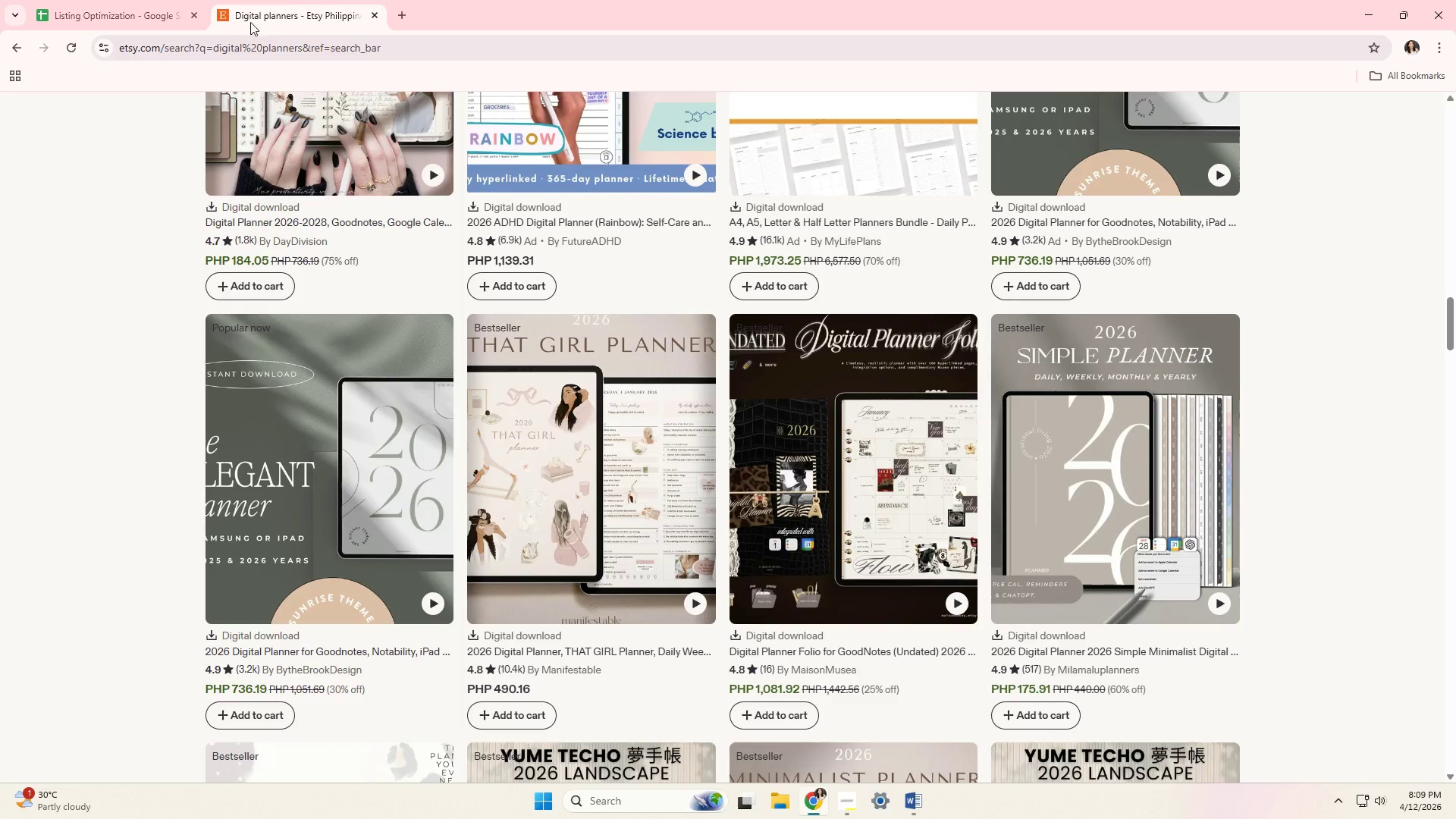 
left_click([149, 0])
 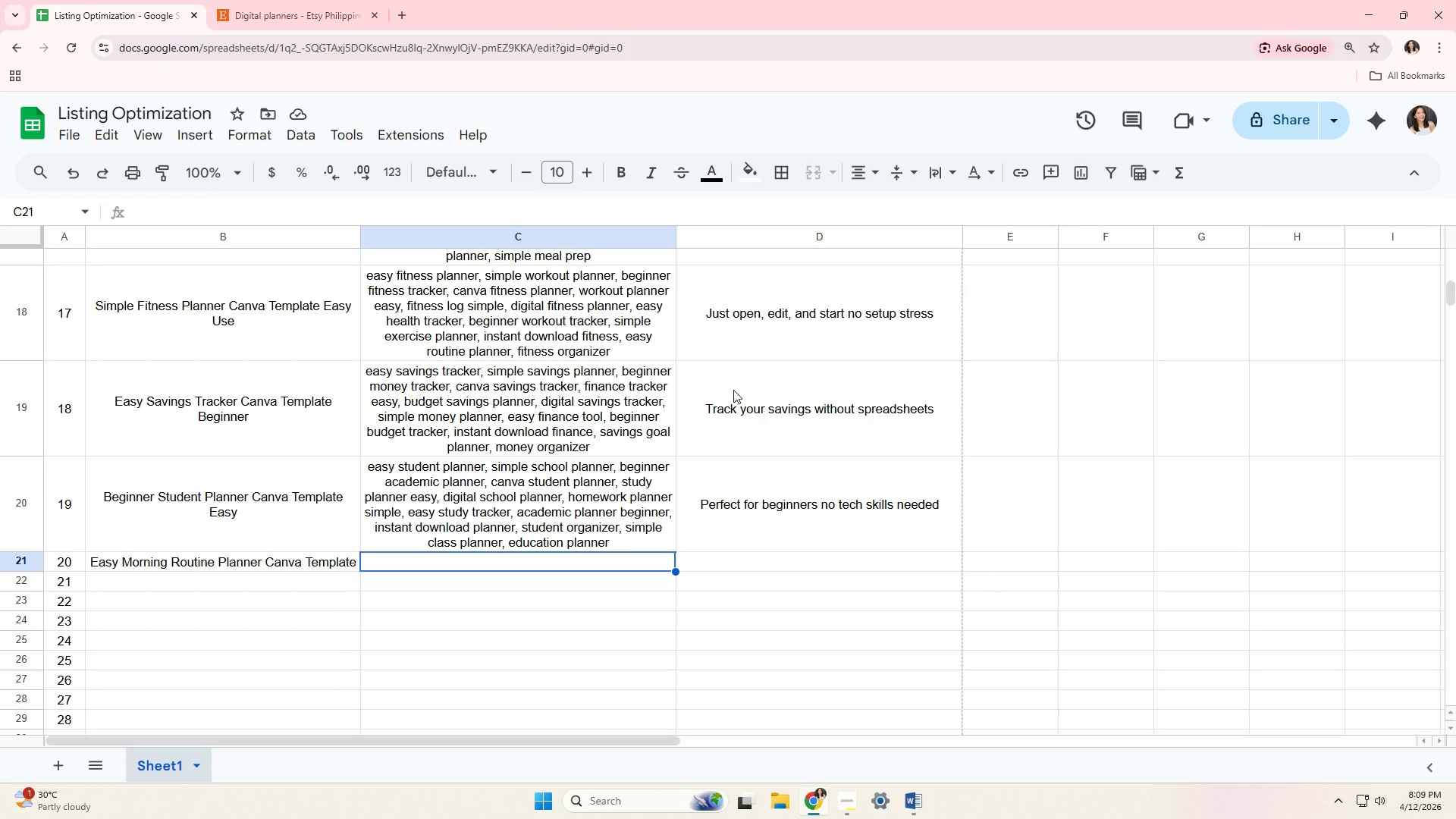 
type(morning routine planner easy, simple routine planner )
key(Backspace)
type(, beginner daily planner, canva routine planner, )
 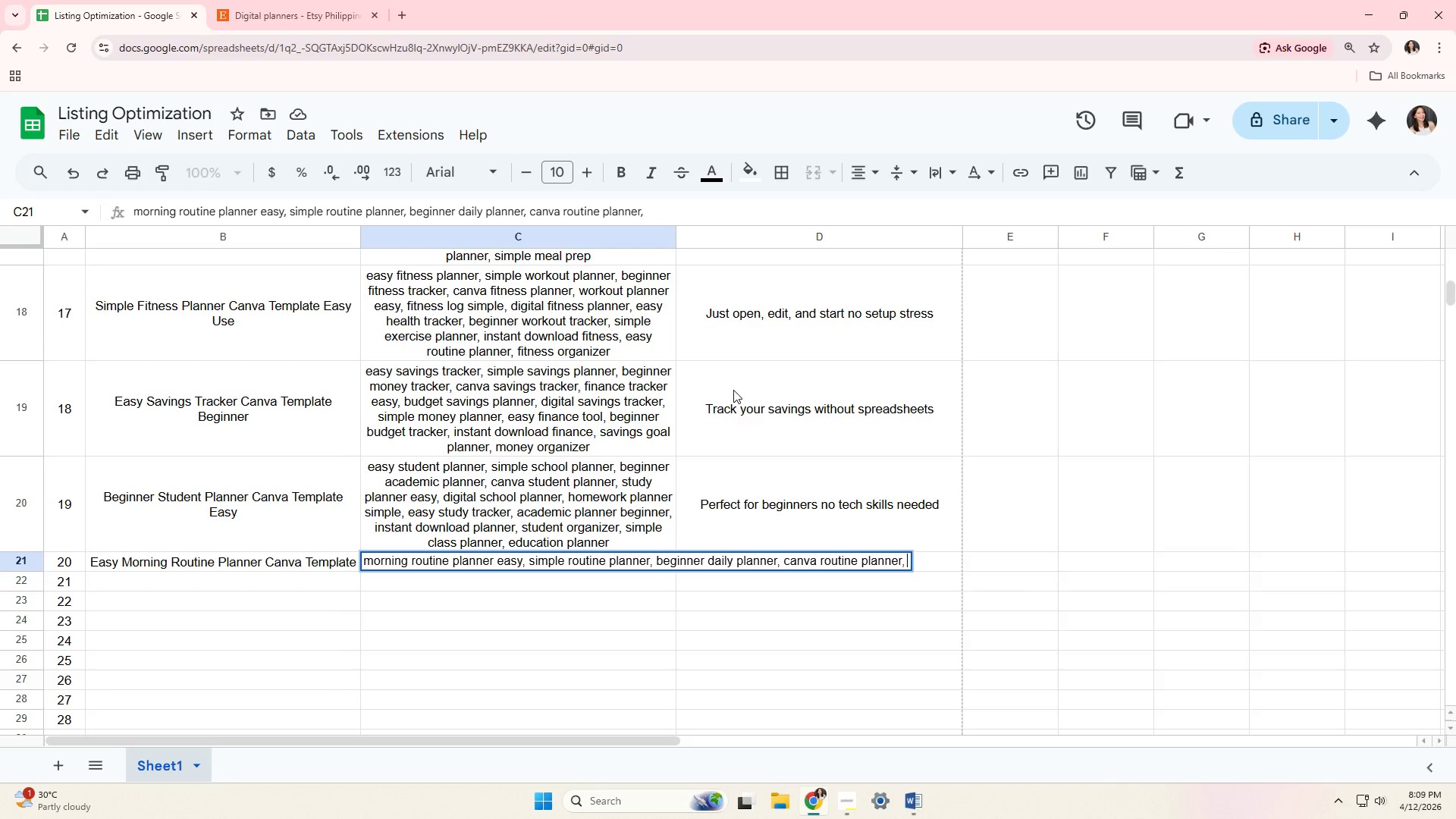 
wait(7.08)
 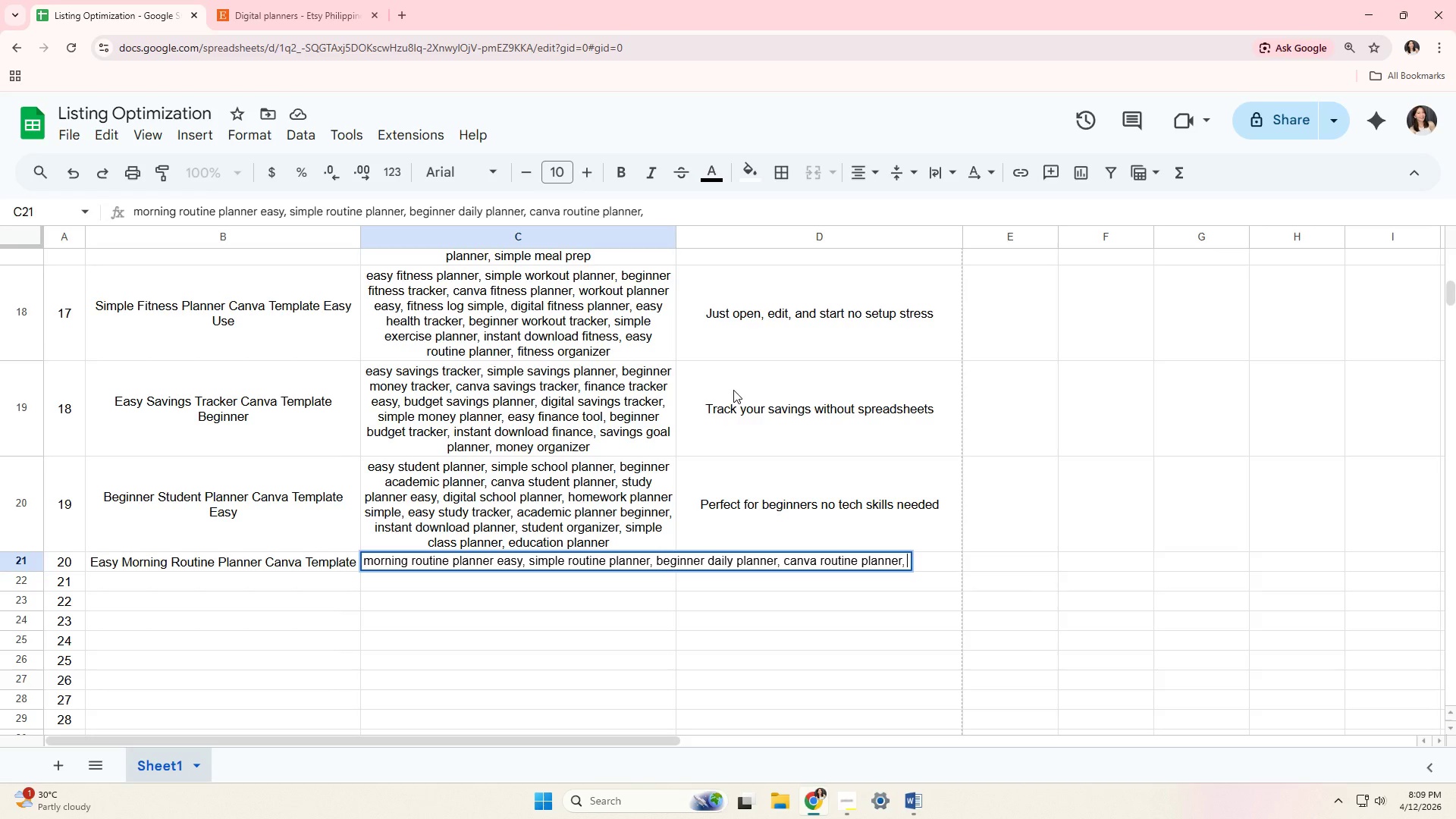 
type( )
key(Backspace)
type(easy habit planm)
key(Backspace)
key(Backspace)
type(nner, morning schedule planner, )
 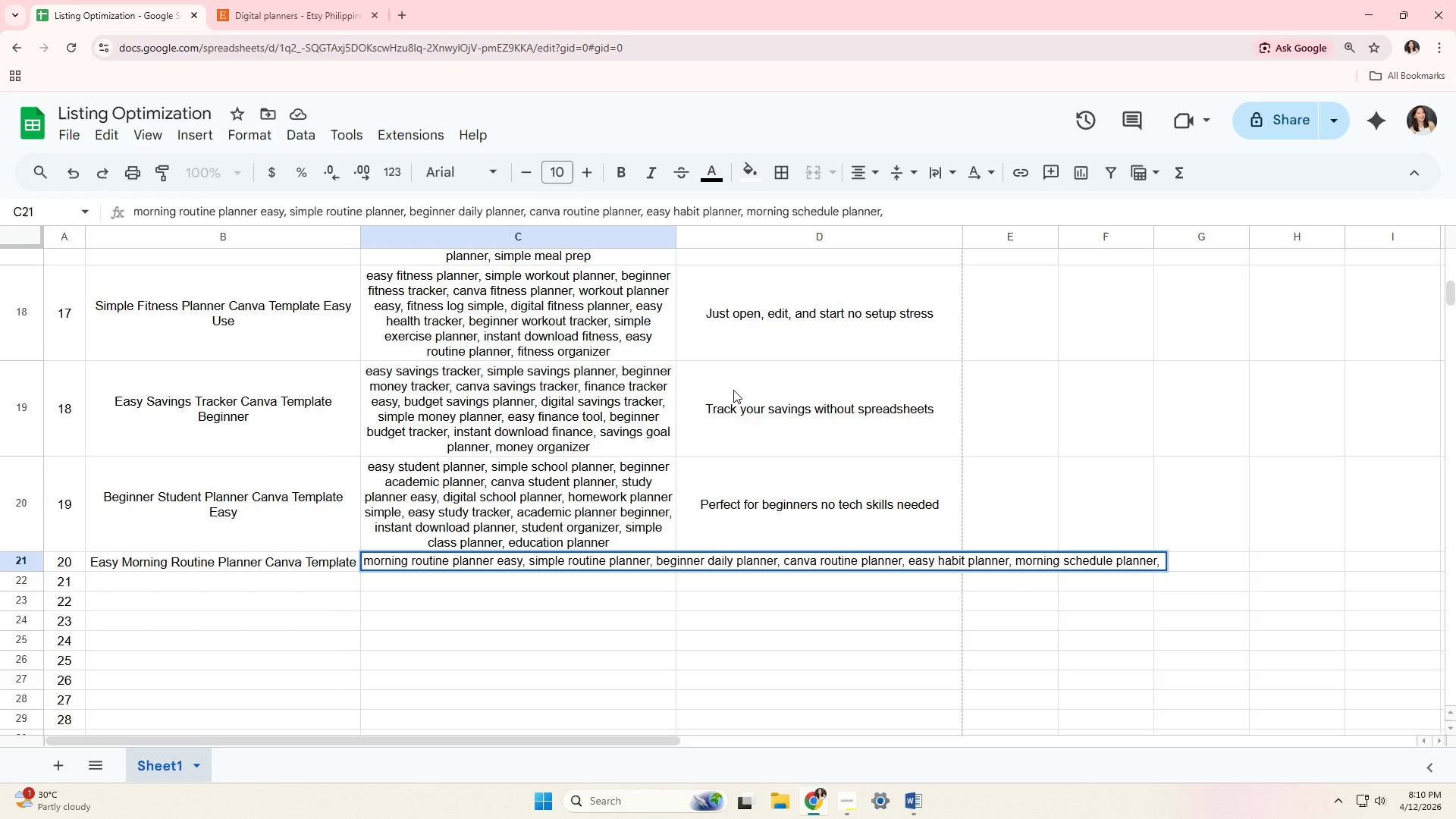 
type(digital planner easy, )
 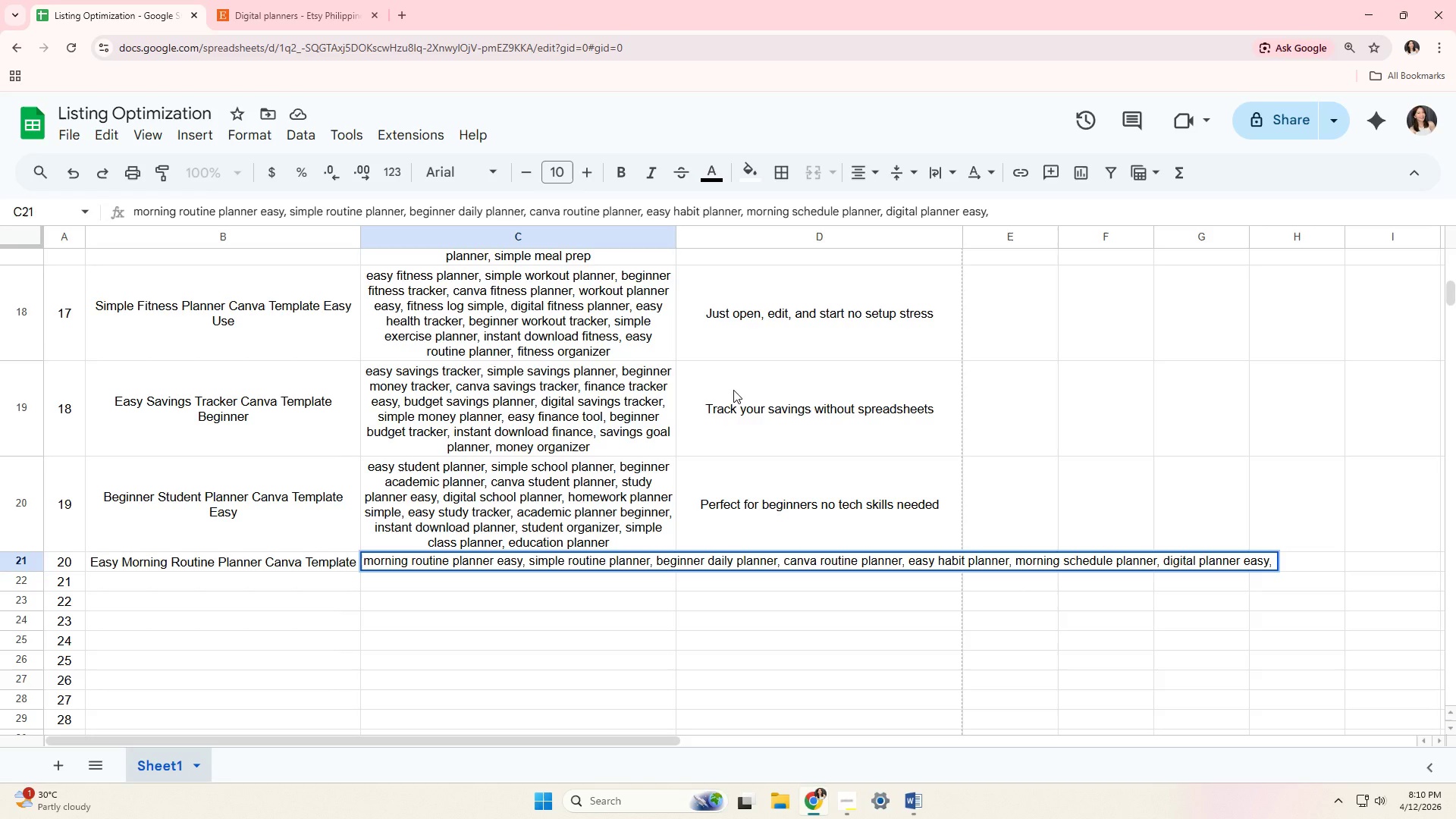 
wait(5.42)
 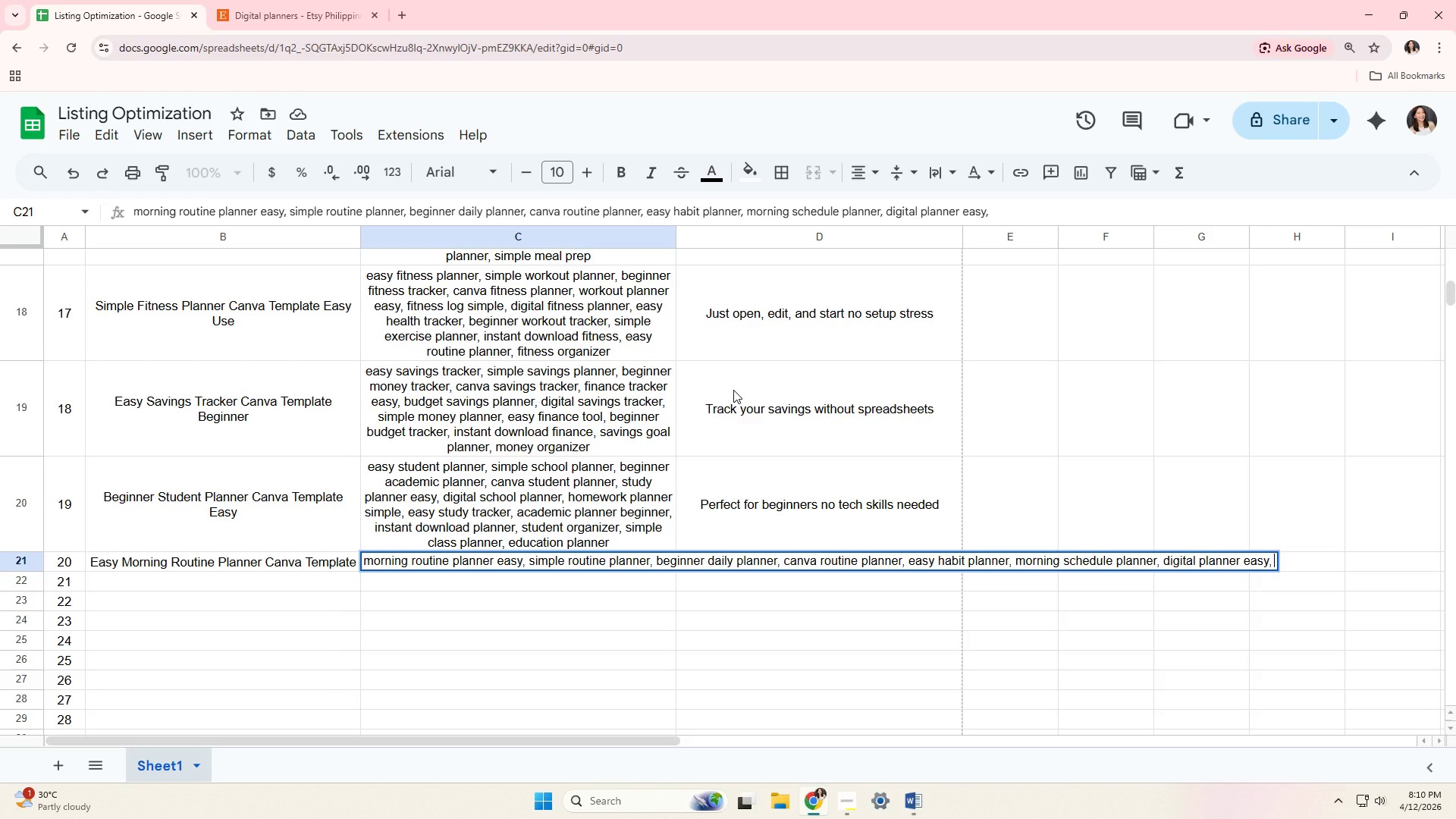 
type(simple self care planner, )
 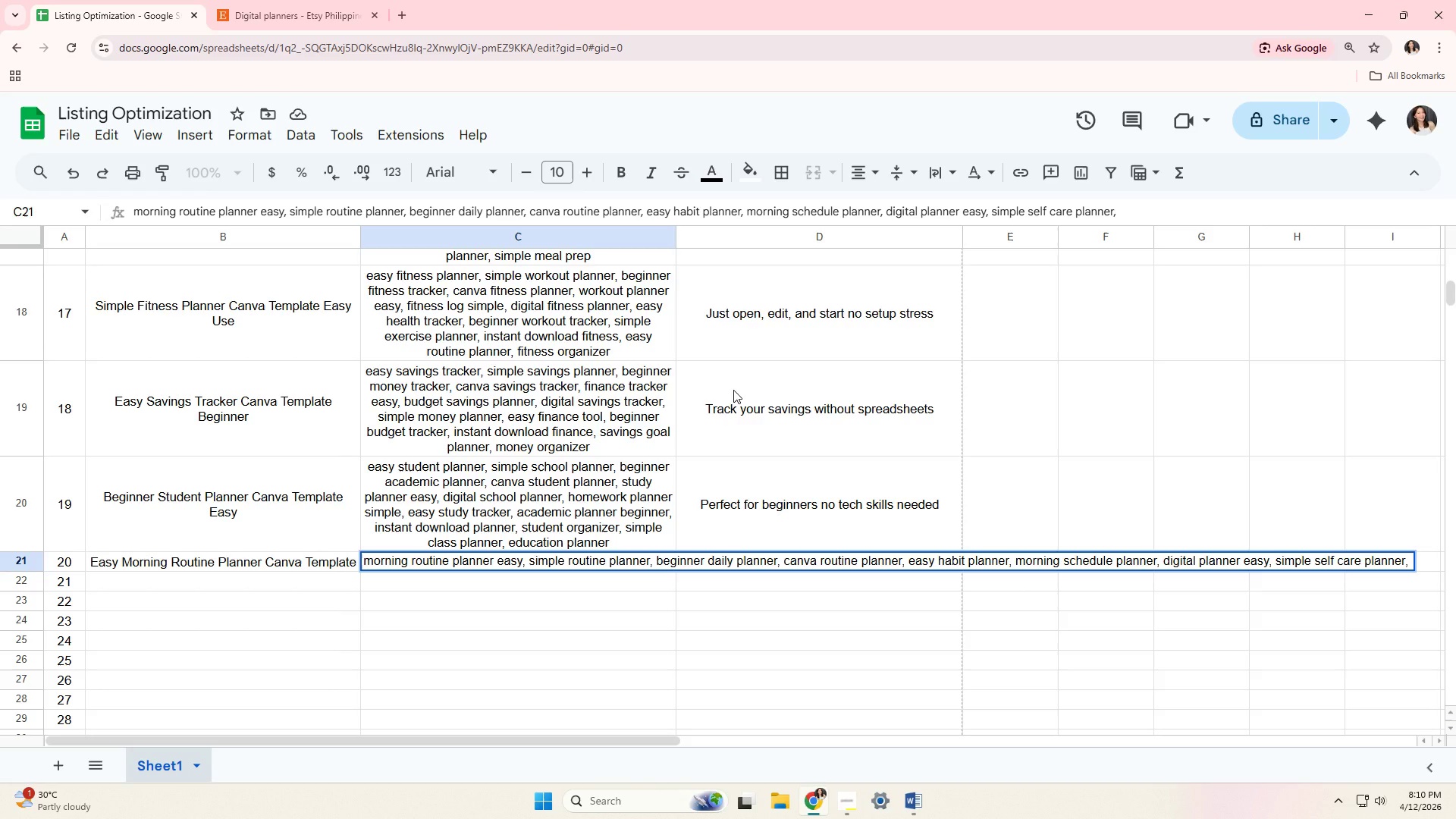 
wait(8.0)
 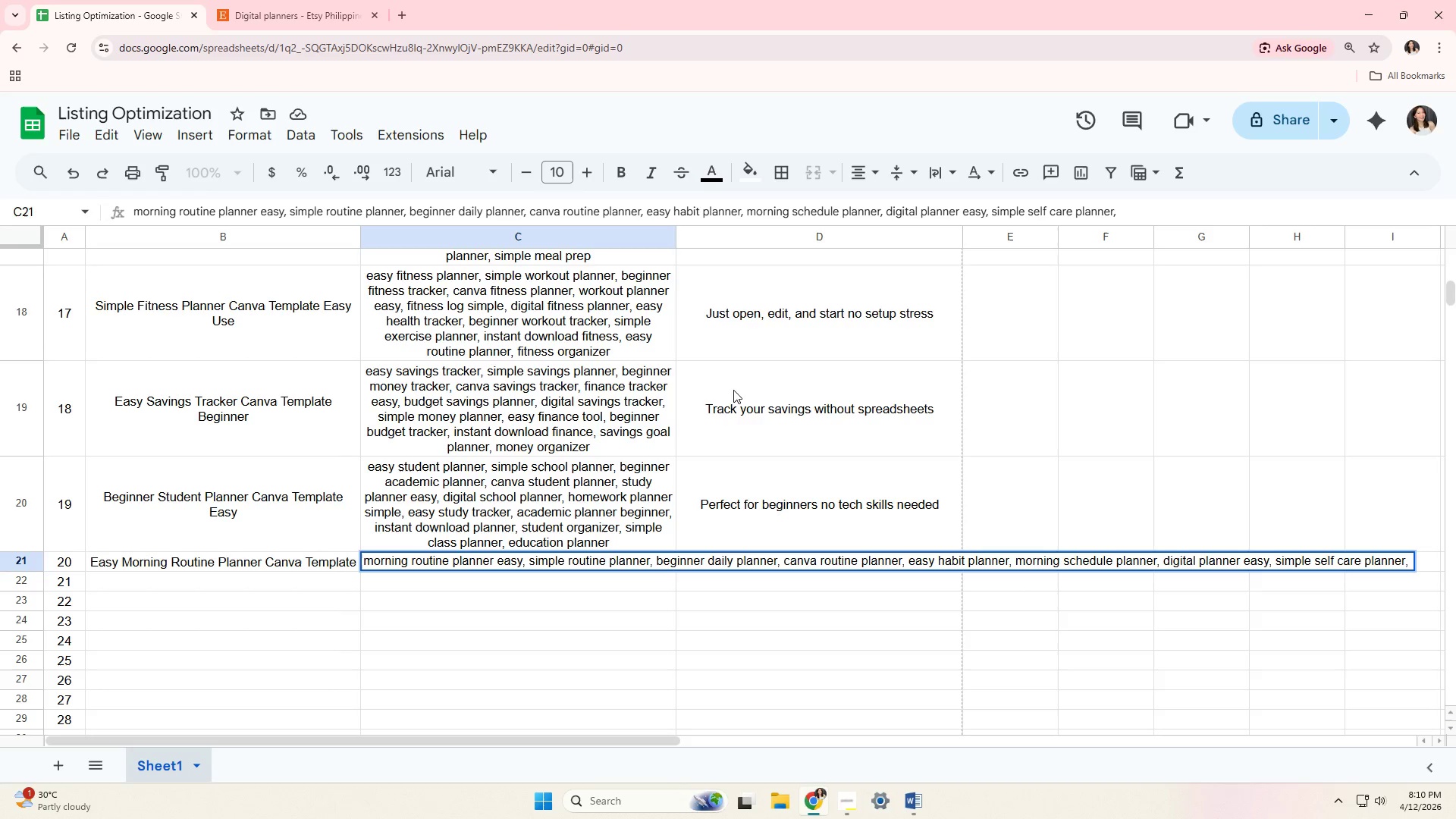 
type(beginner productio)
key(Backspace)
type(vitiy)
key(Backspace)
key(Backspace)
key(Backspace)
type(ty)
 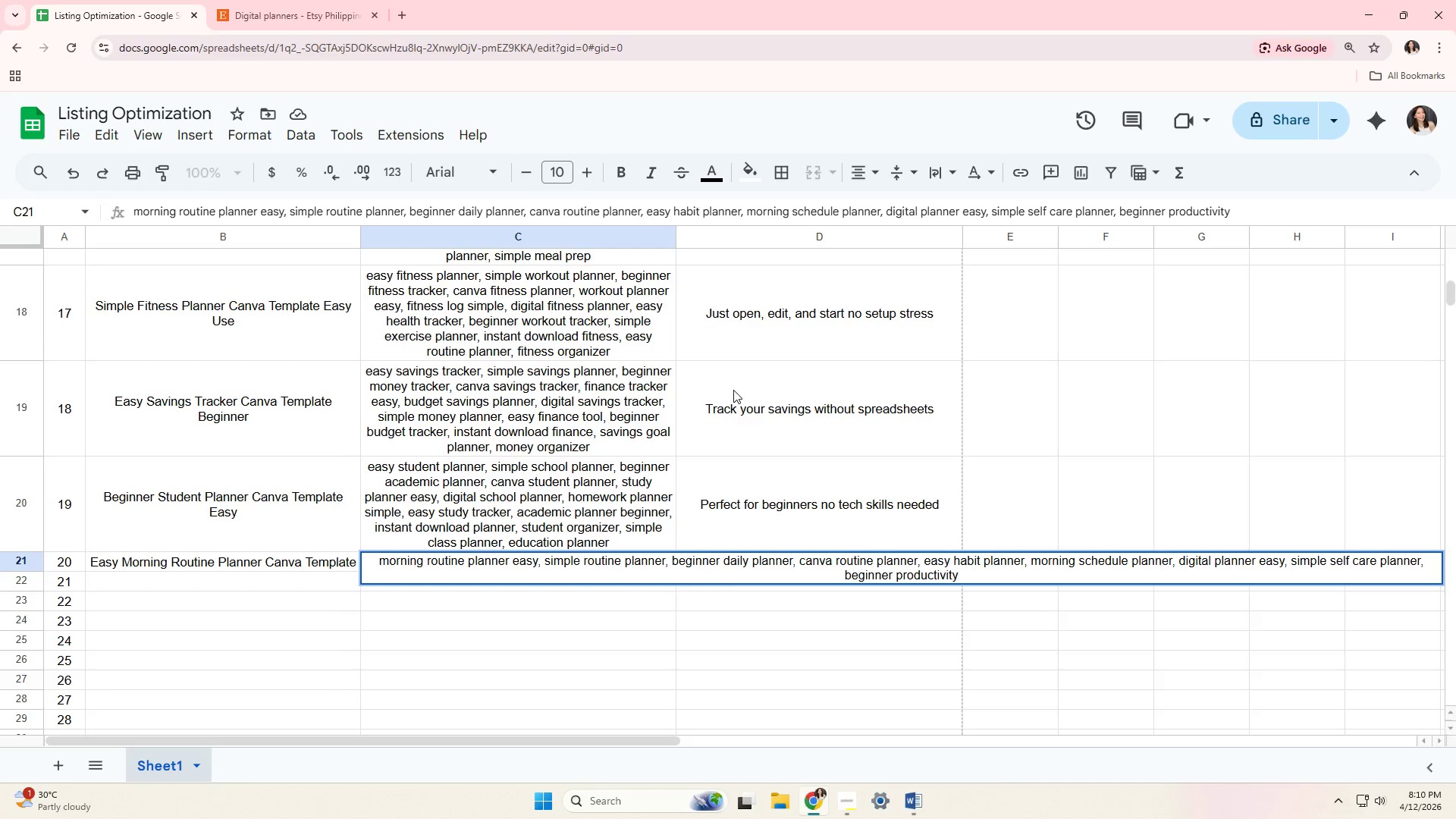 
type( tii)
key(Backspace)
key(Backspace)
type(ool,)
 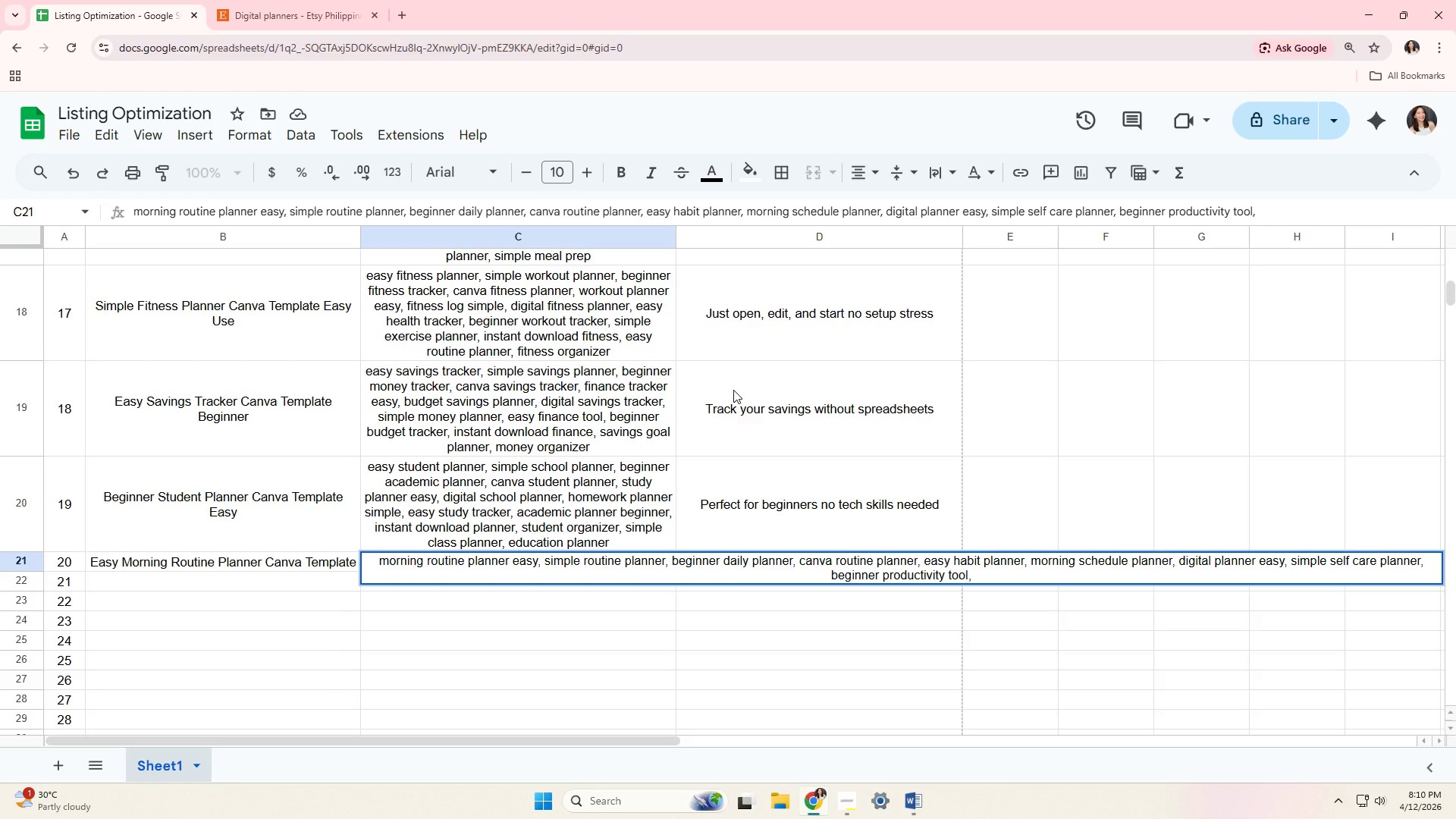 
wait(9.88)
 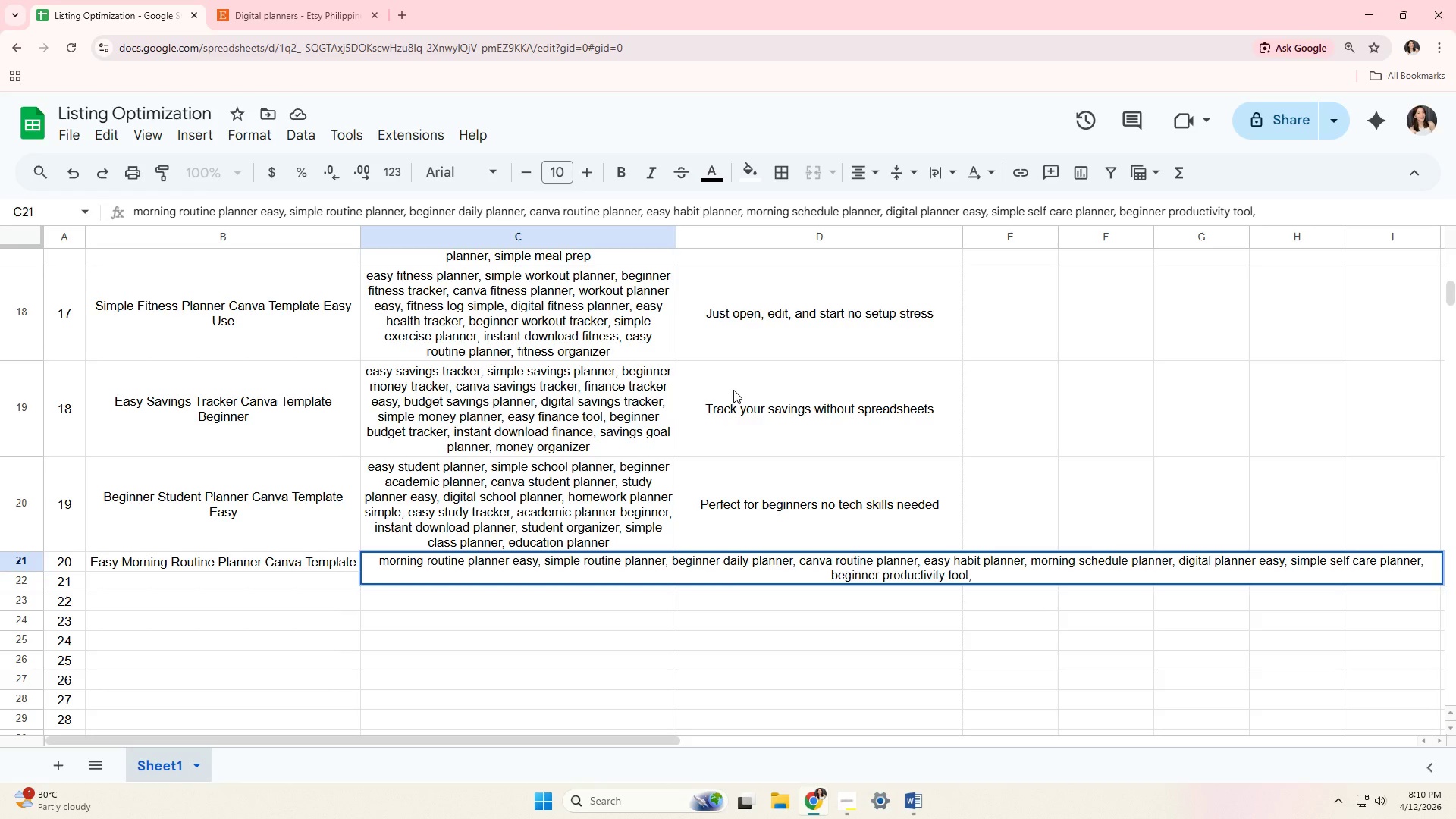 
key(Space)
 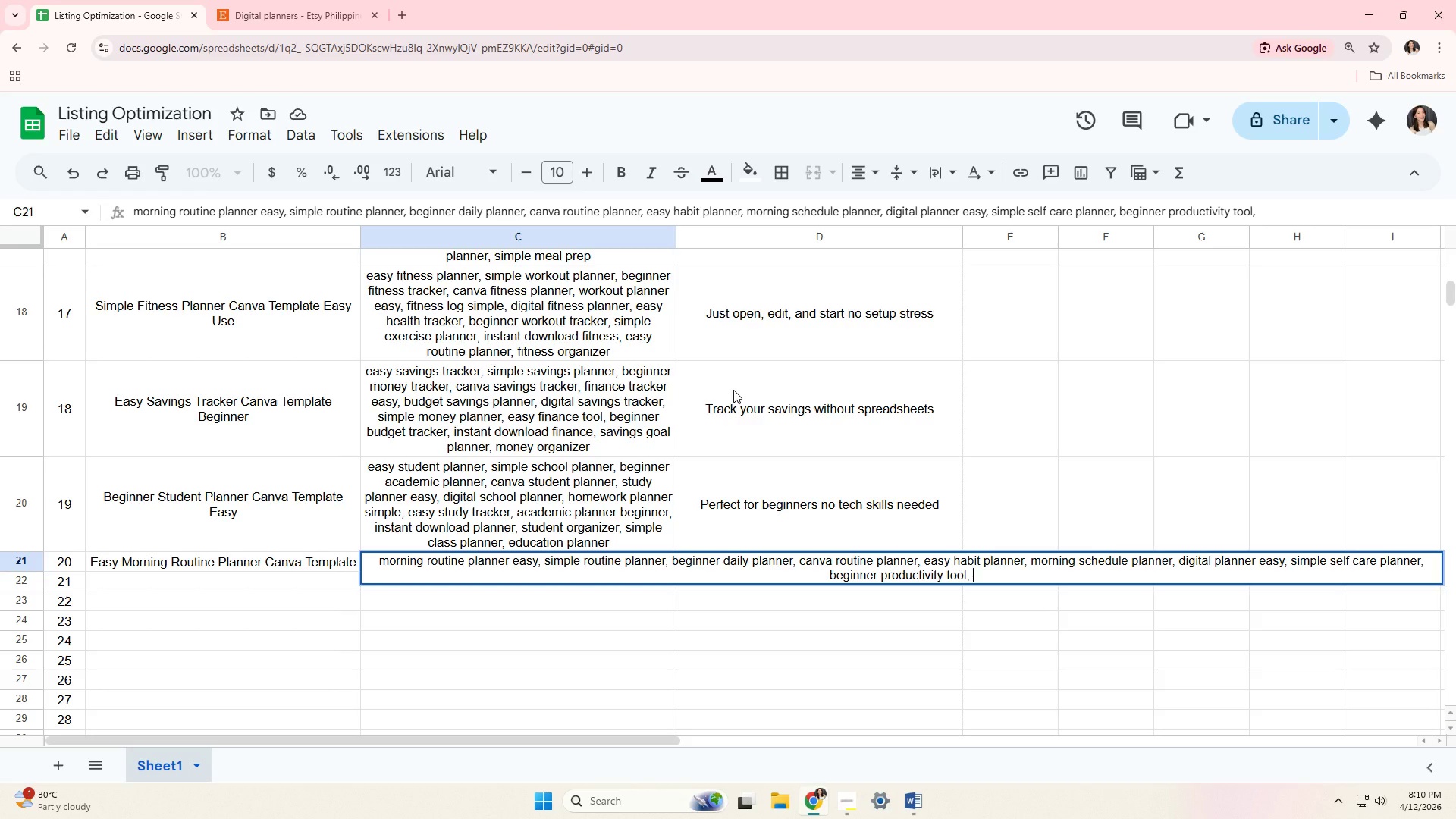 
wait(8.53)
 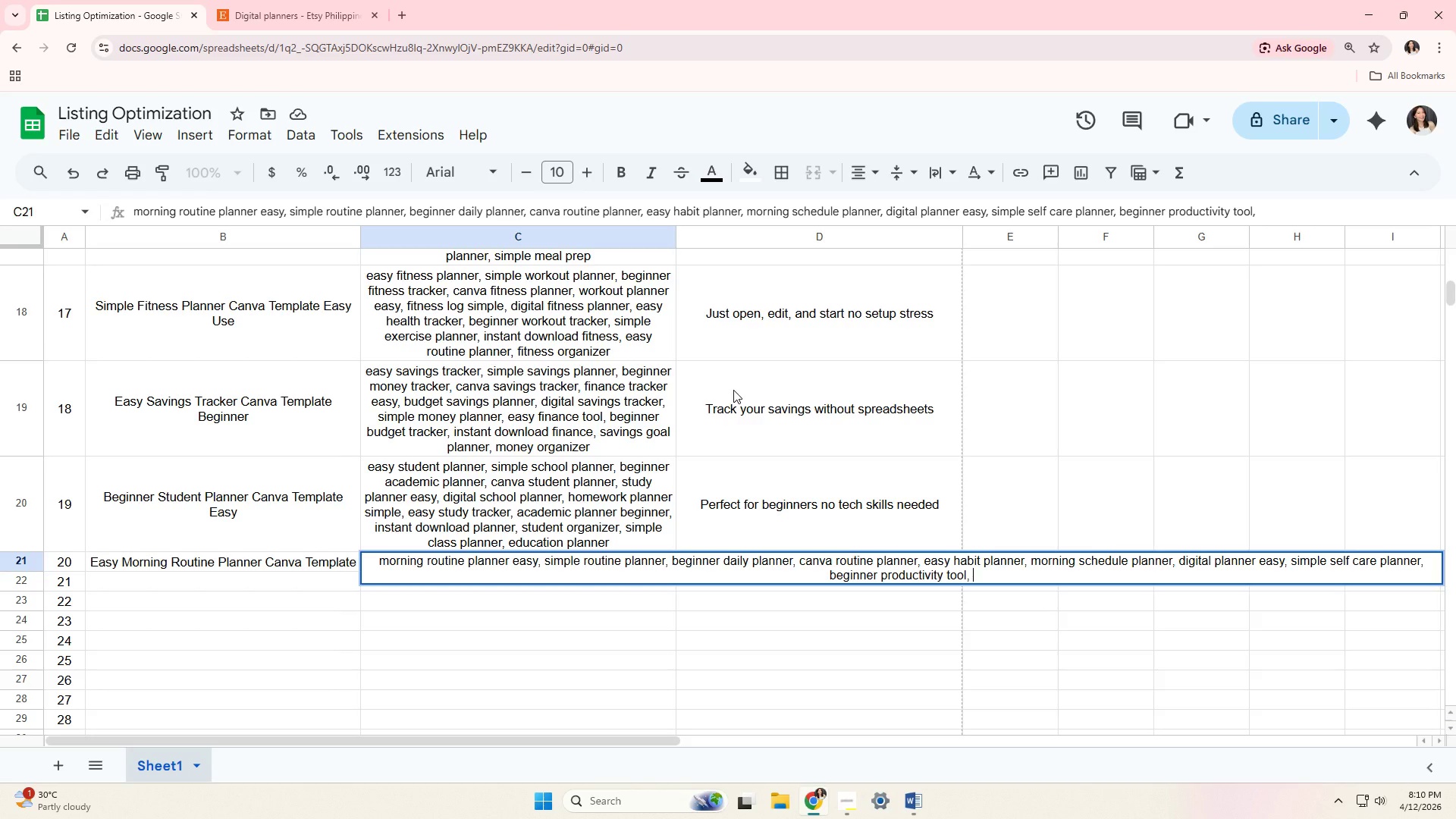 
type(instant download planner, routine tracker, easy daily system, weln)
key(Backspace)
type(lness planner)
key(Tab)
type(Build your t)
key(Backspace)
type(routine in under 65)
key(Backspace)
type( minutes)
 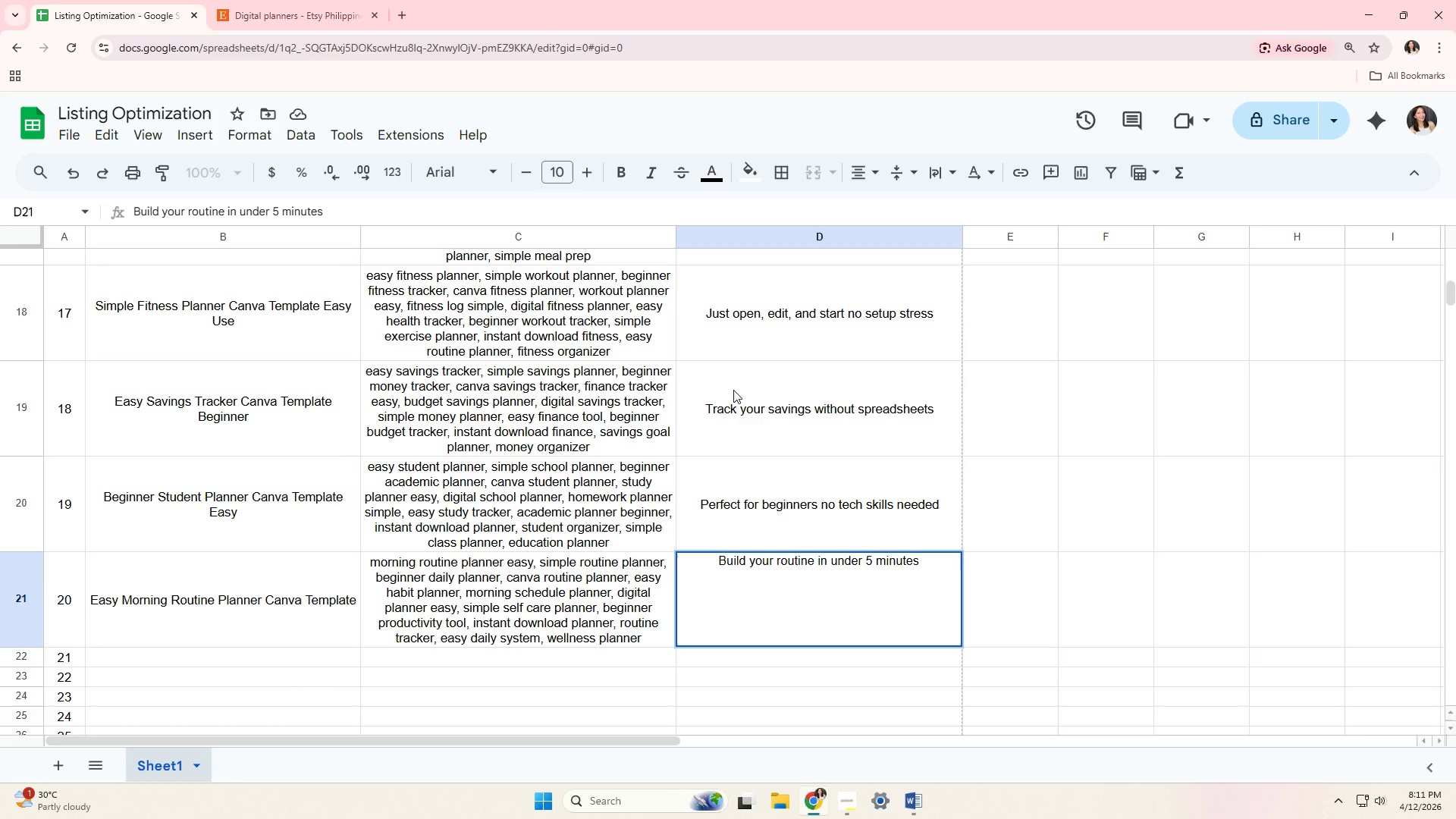 
double_click([309, 650])
 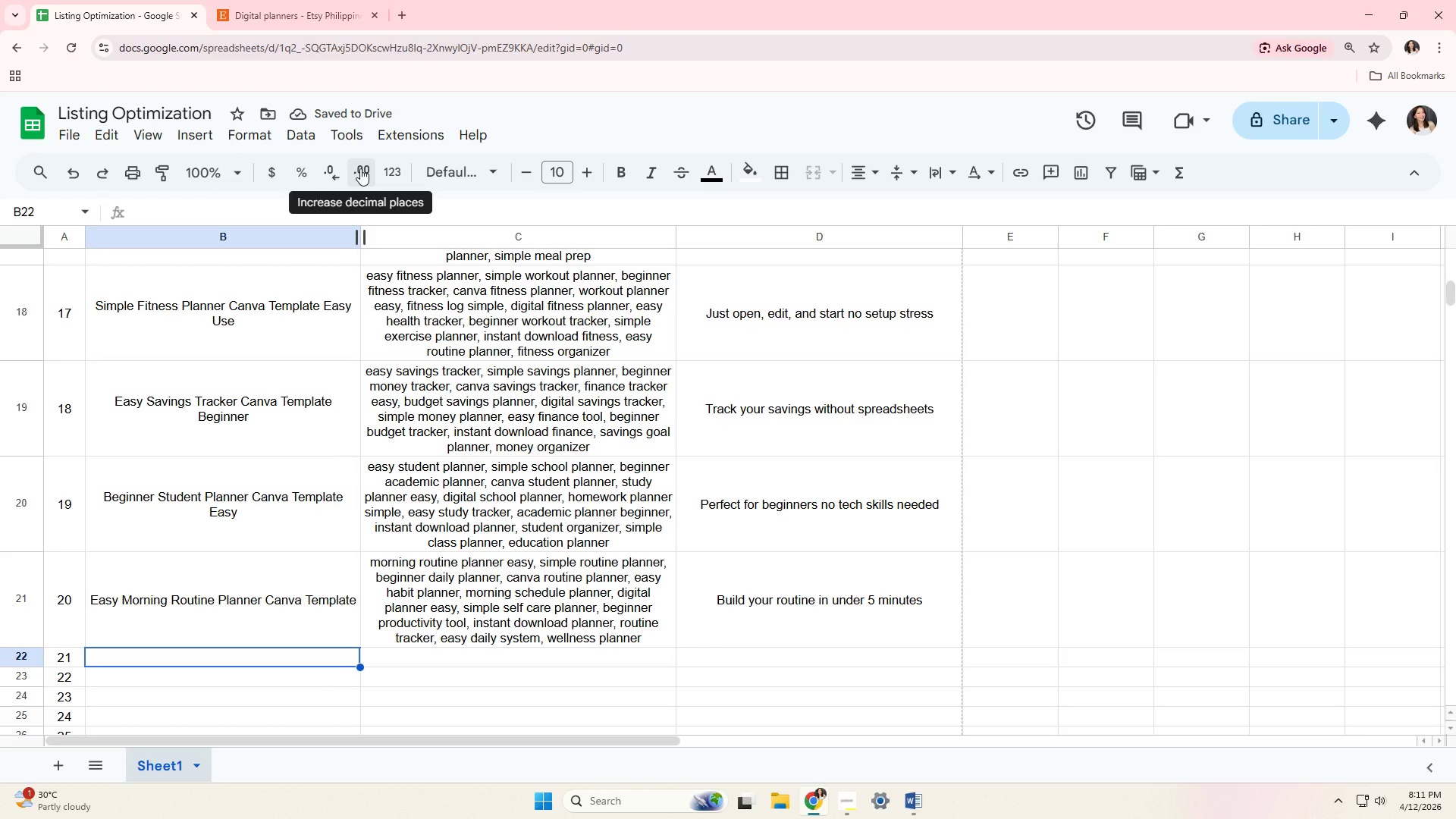 
type(Simple Evening Routine Planner Canva Easy)
key(Tab)
 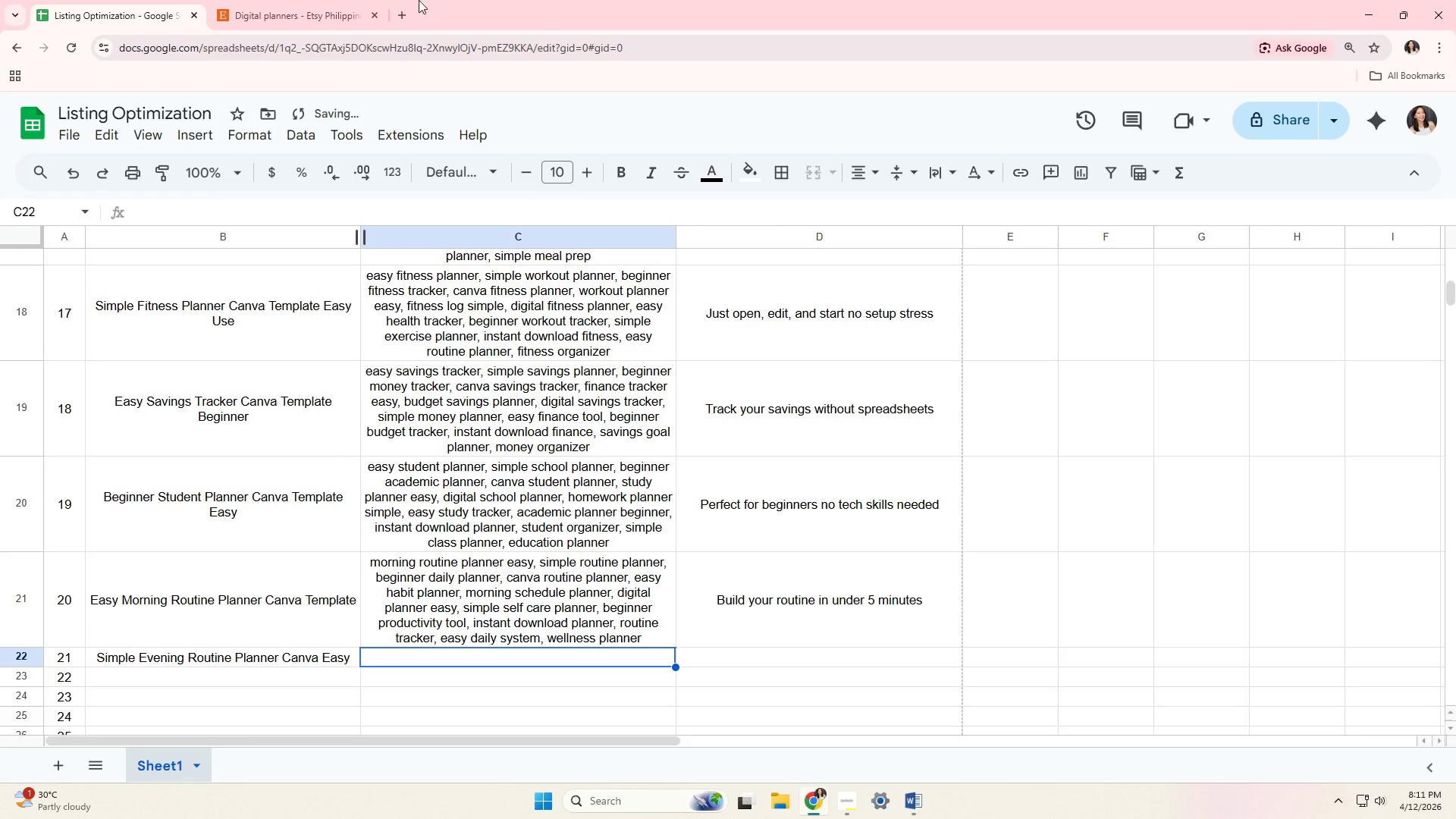 
left_click([280, 0])
 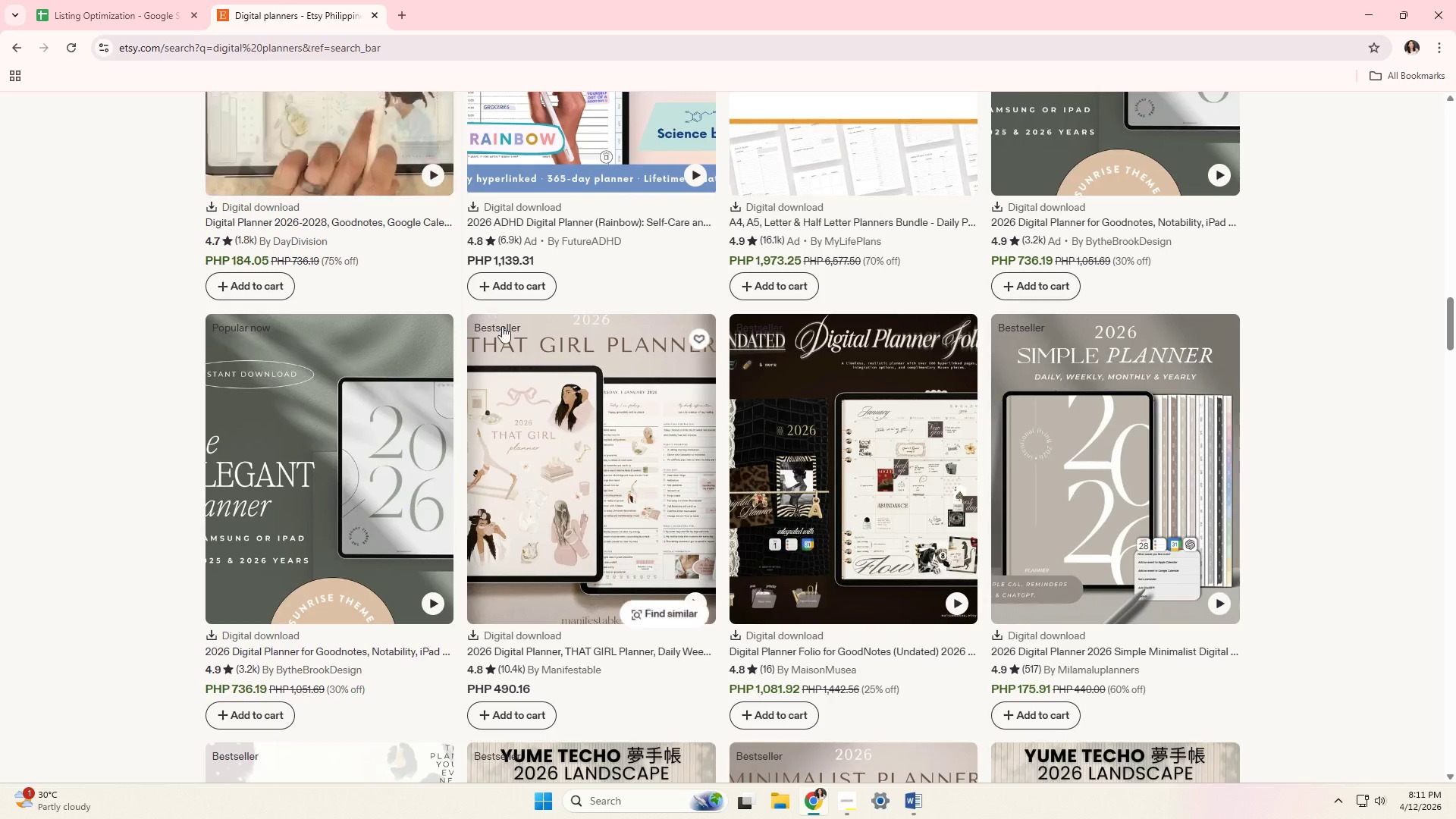 
scroll: coordinate [506, 400], scroll_direction: down, amount: 4.0
 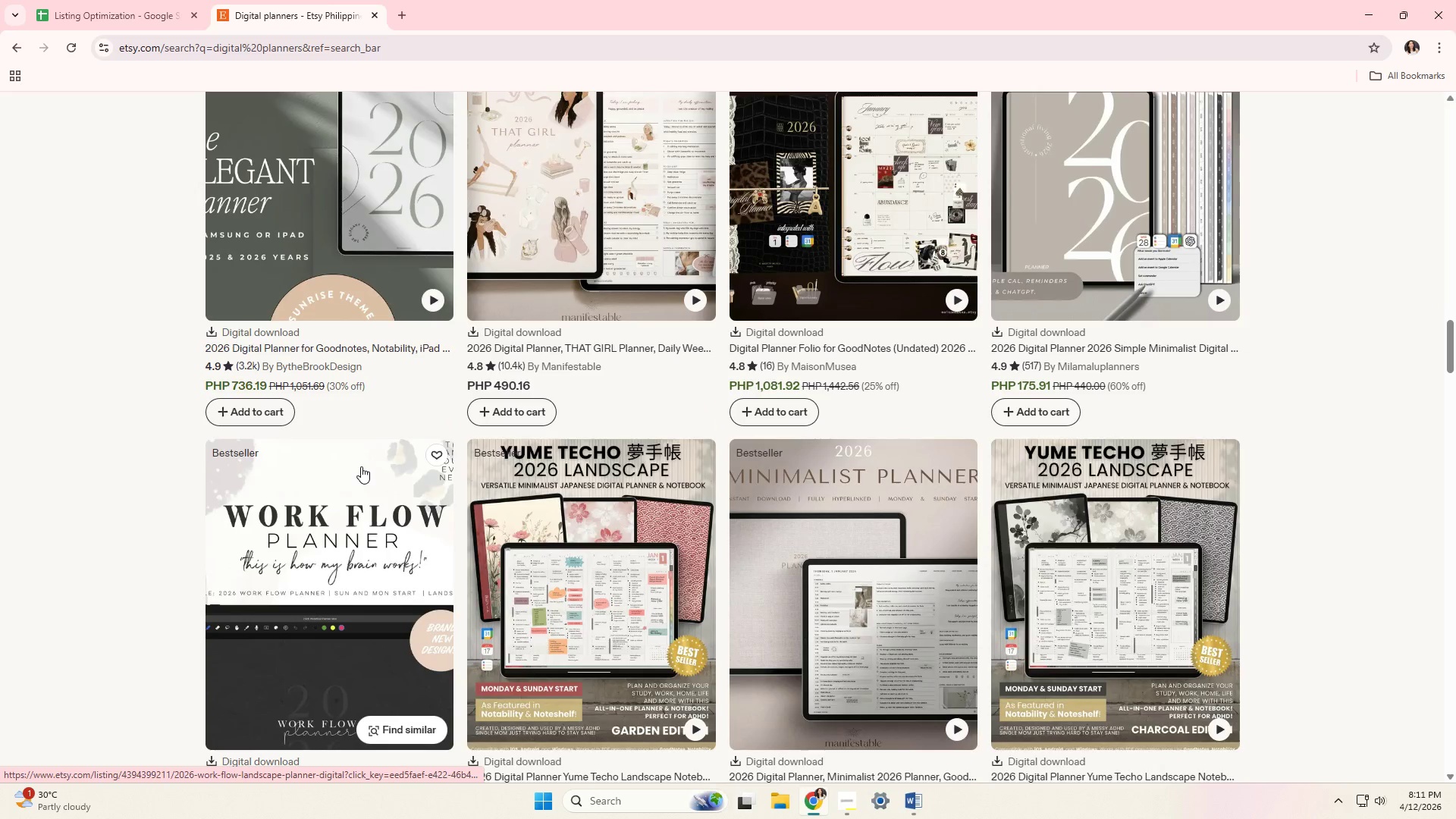 
left_click([361, 468])
 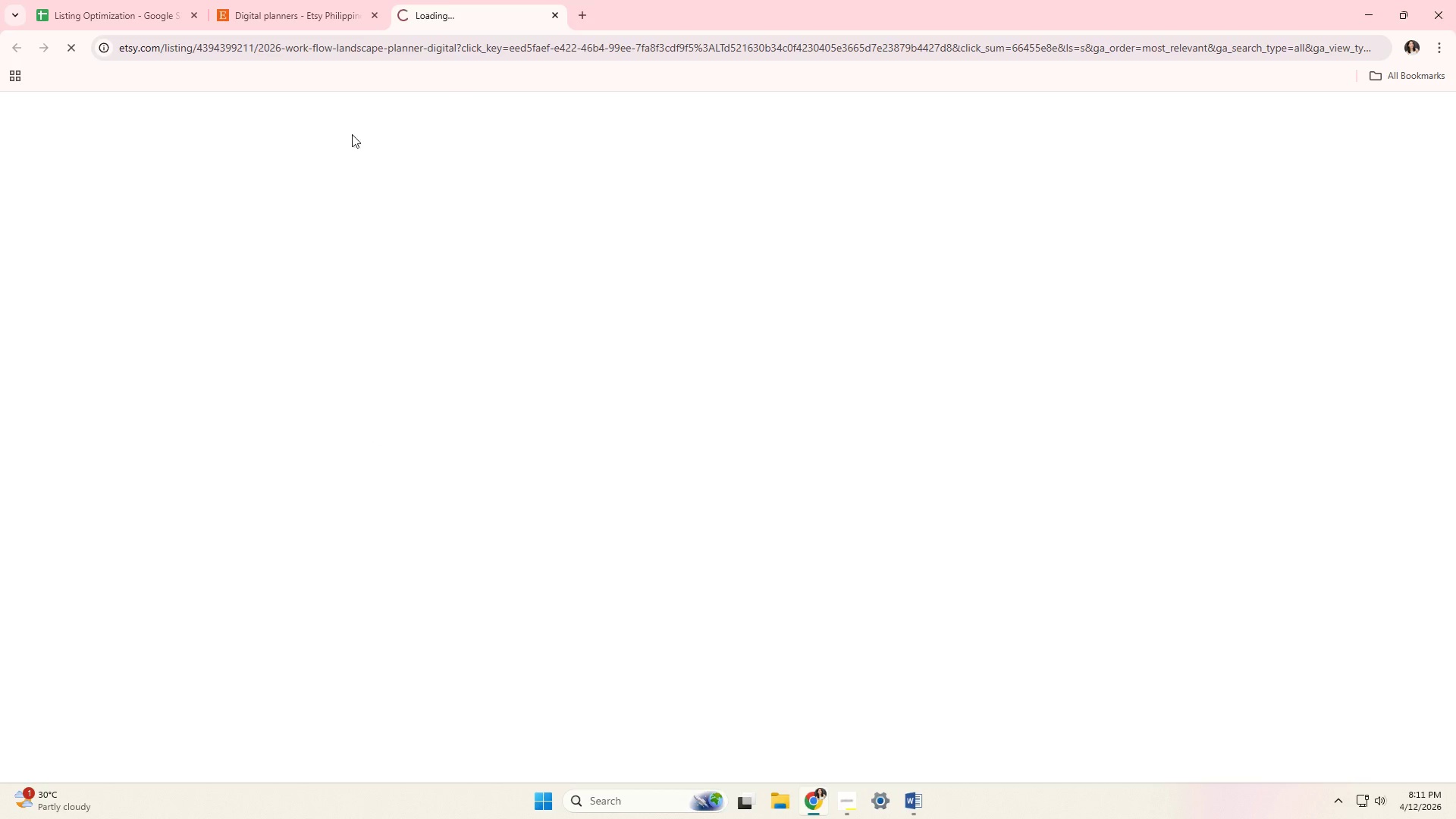 
mouse_move([262, 212])
 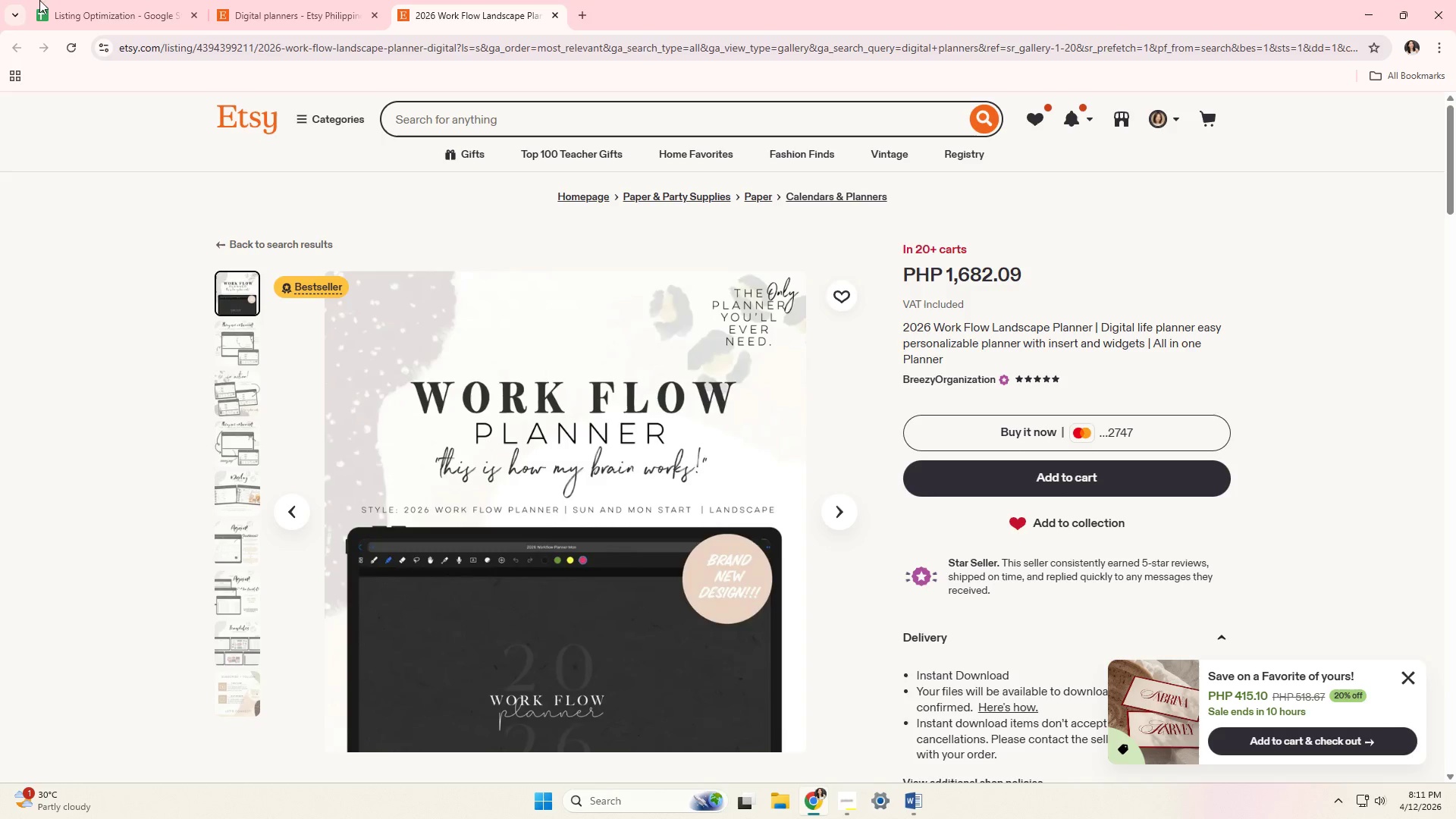 
left_click([90, 0])
 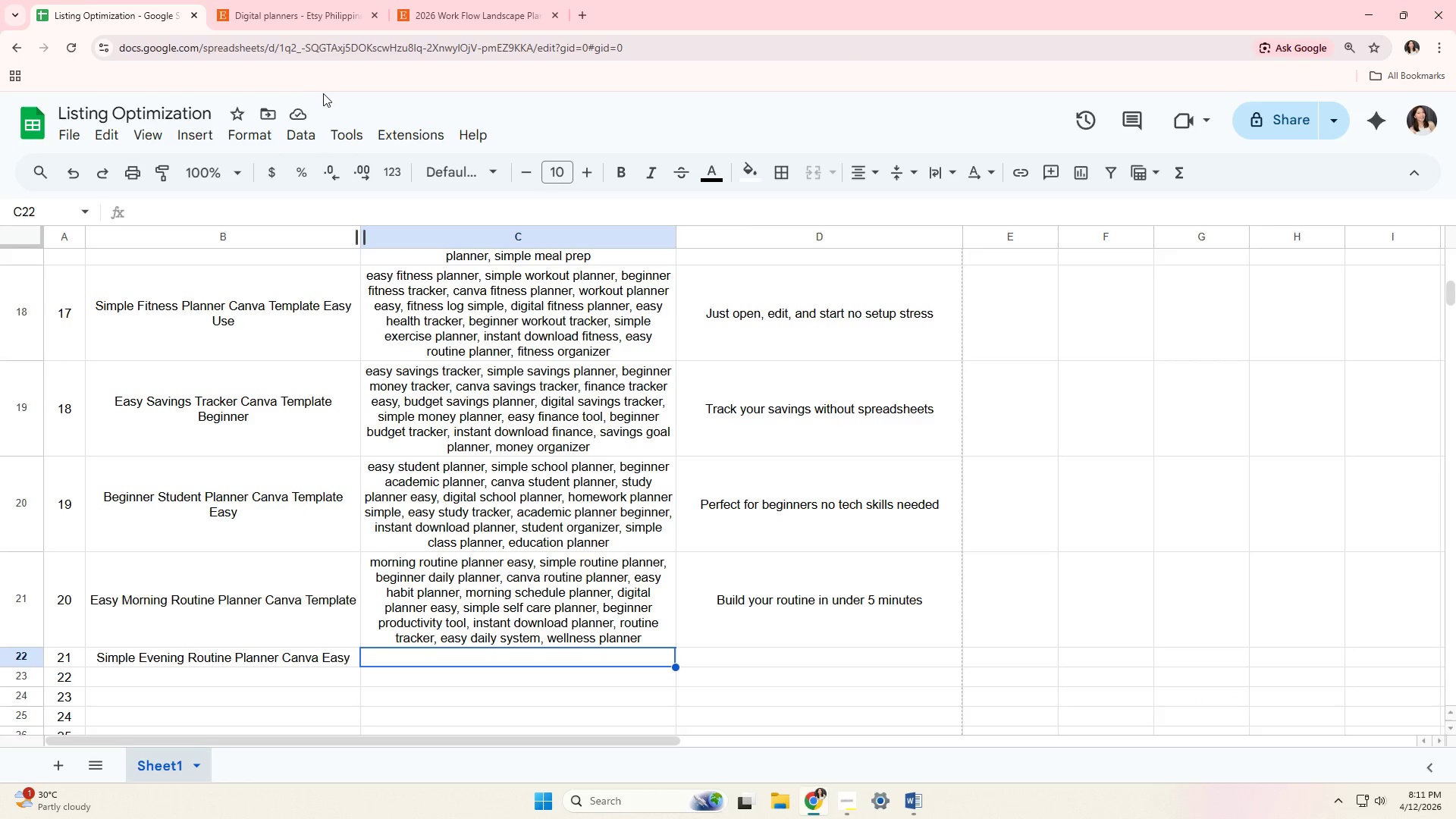 
left_click([450, 0])
 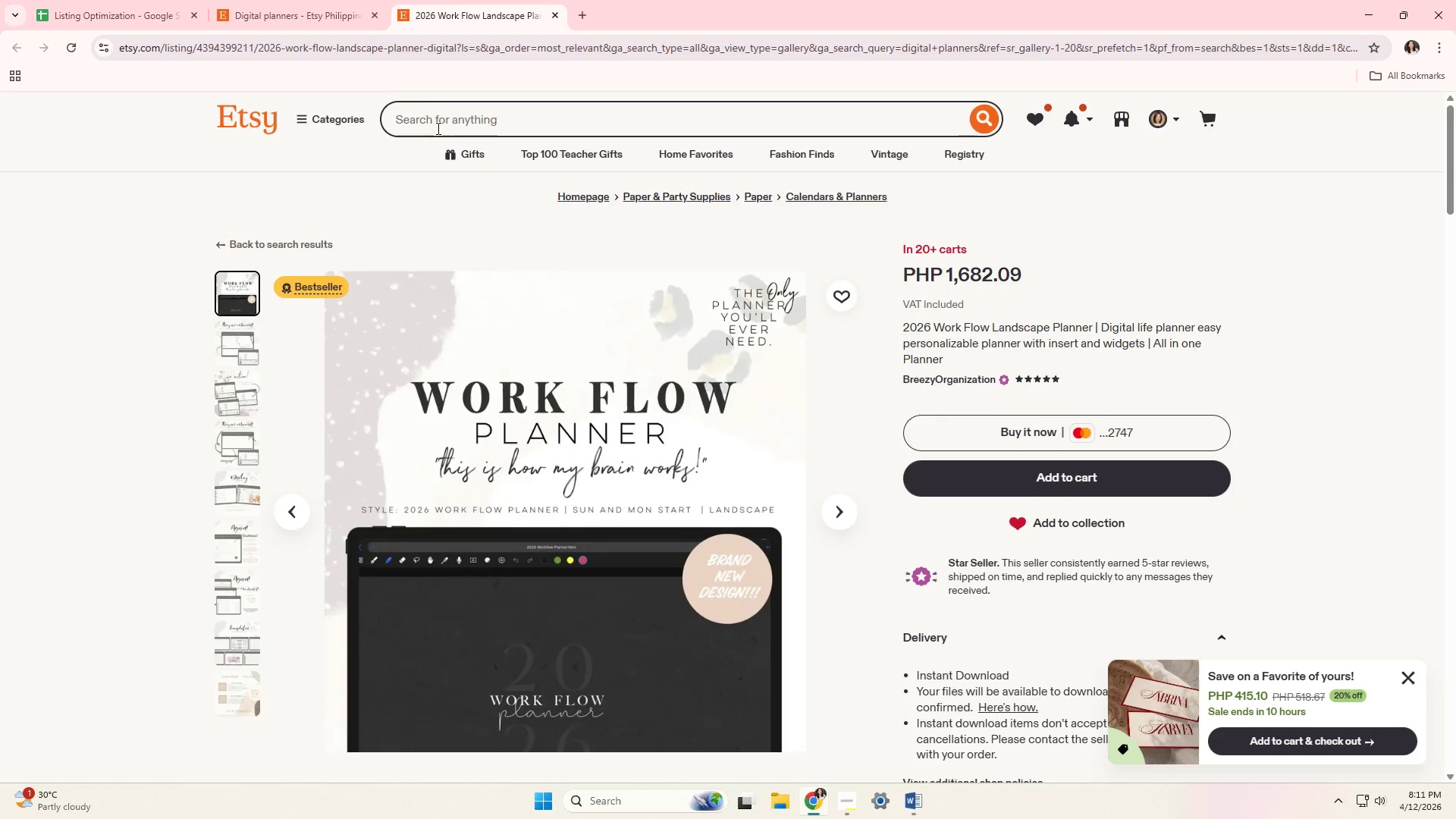 
scroll: coordinate [385, 273], scroll_direction: down, amount: 8.0
 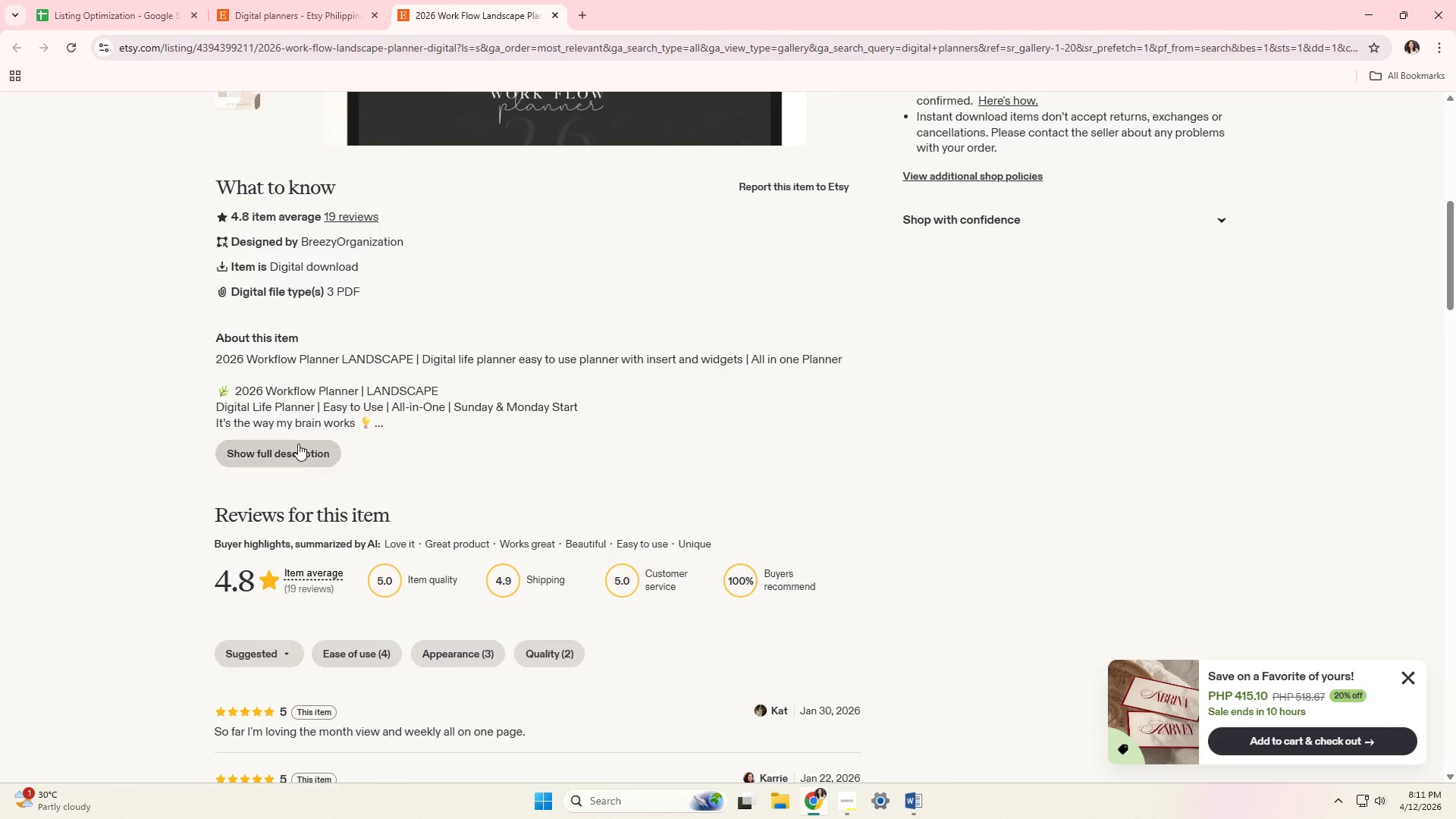 
left_click([290, 446])
 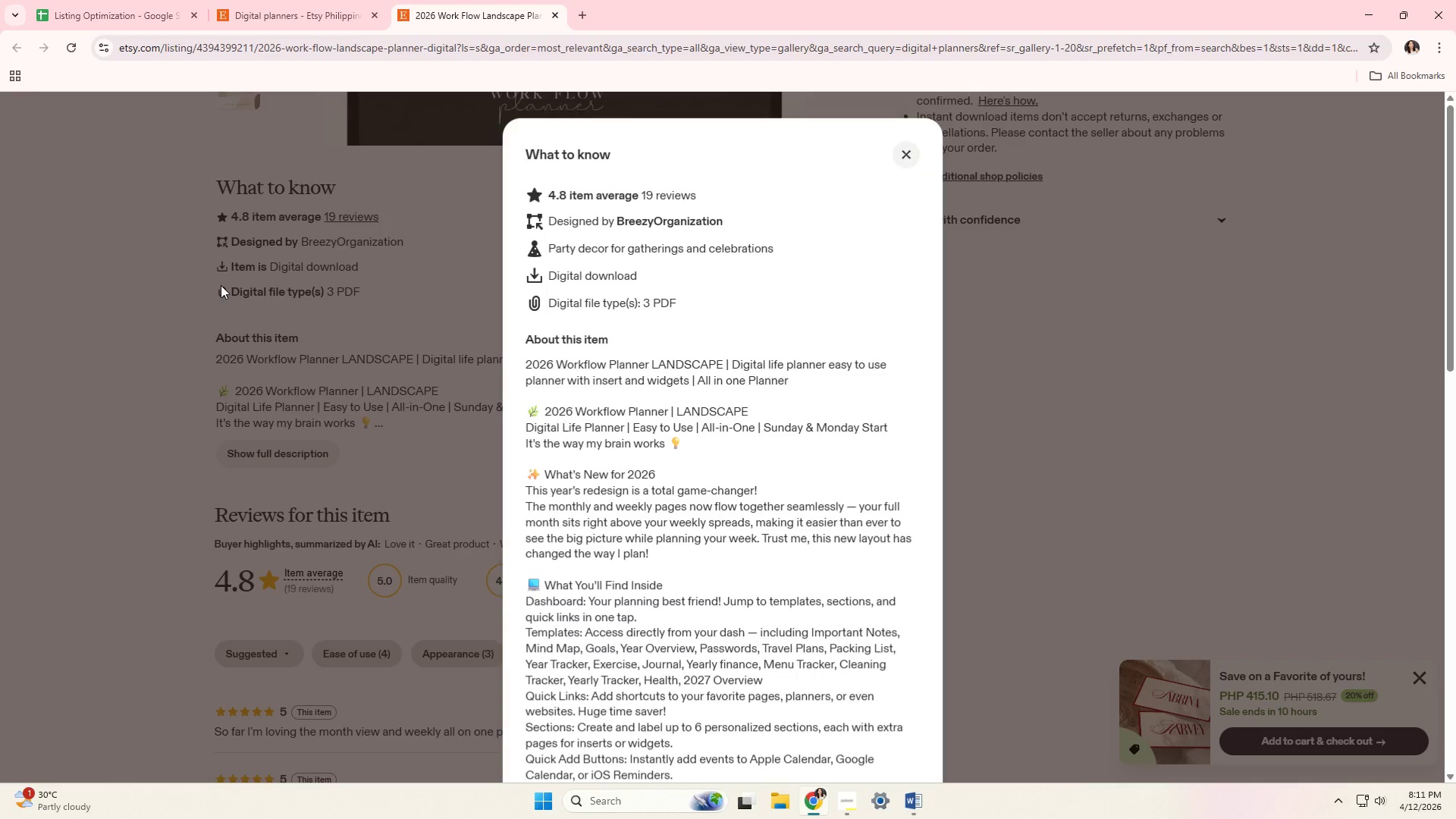 
scroll: coordinate [333, 312], scroll_direction: down, amount: 3.0
 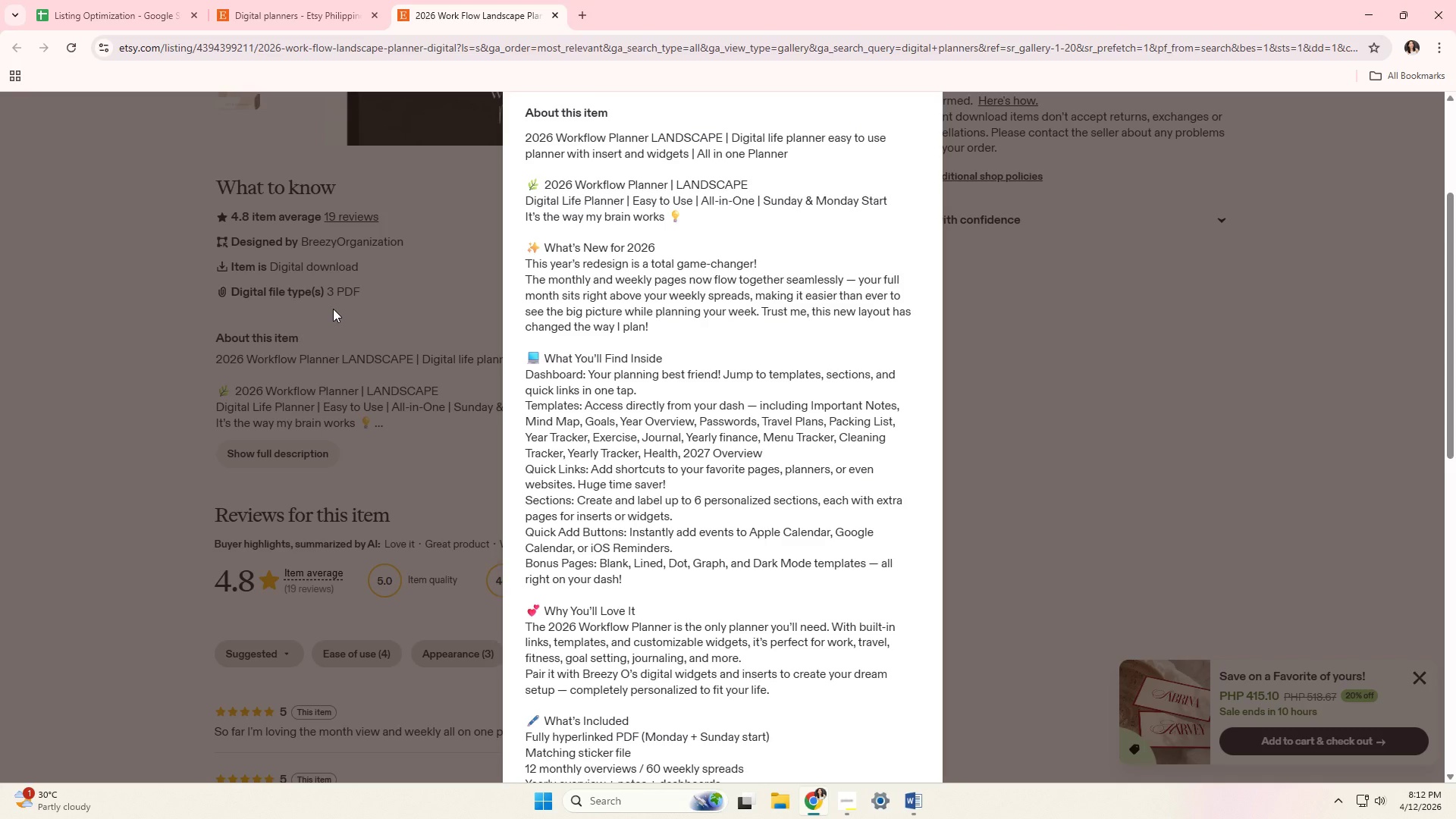 
wait(70.38)
 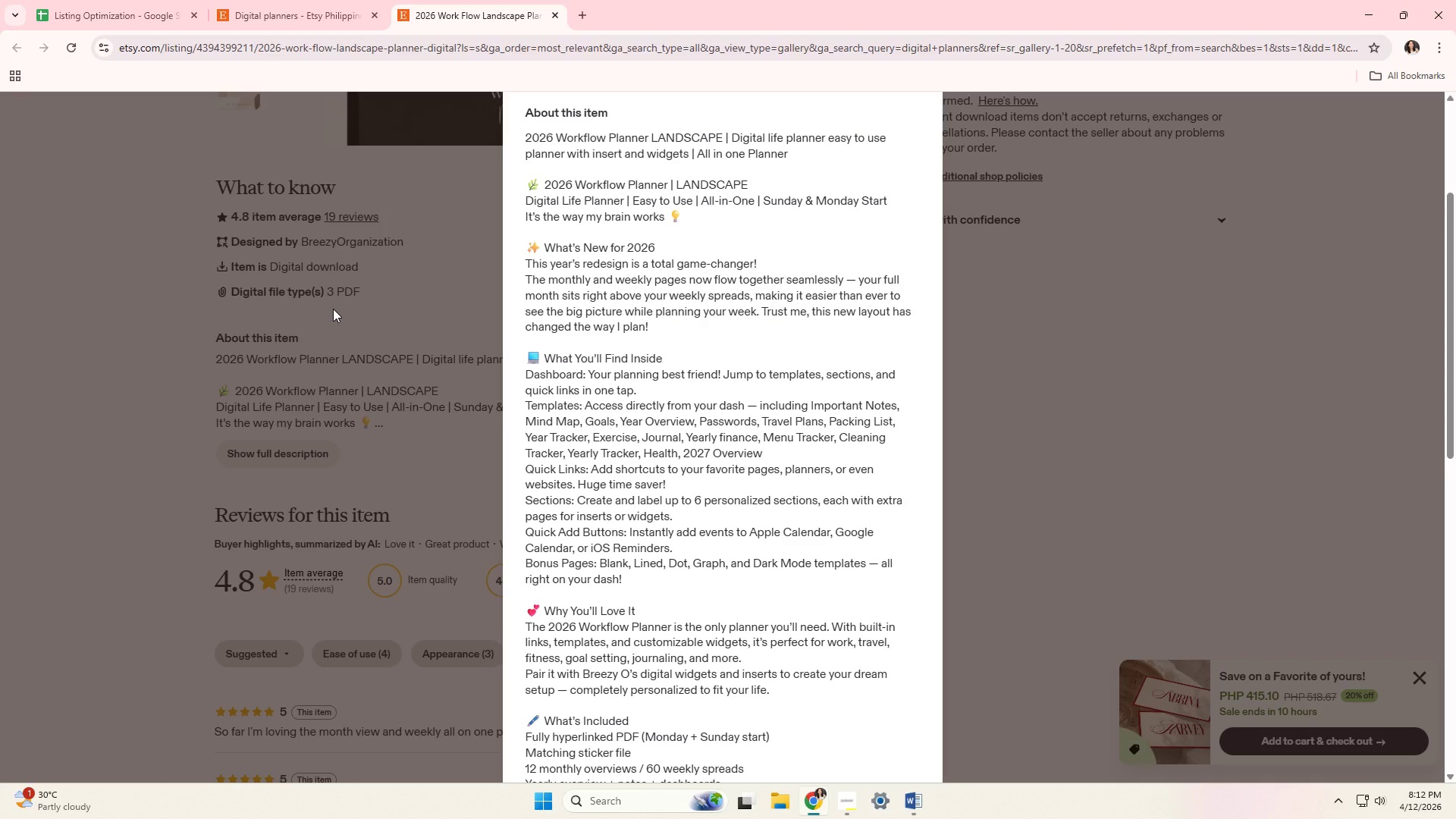 
key(F12)
 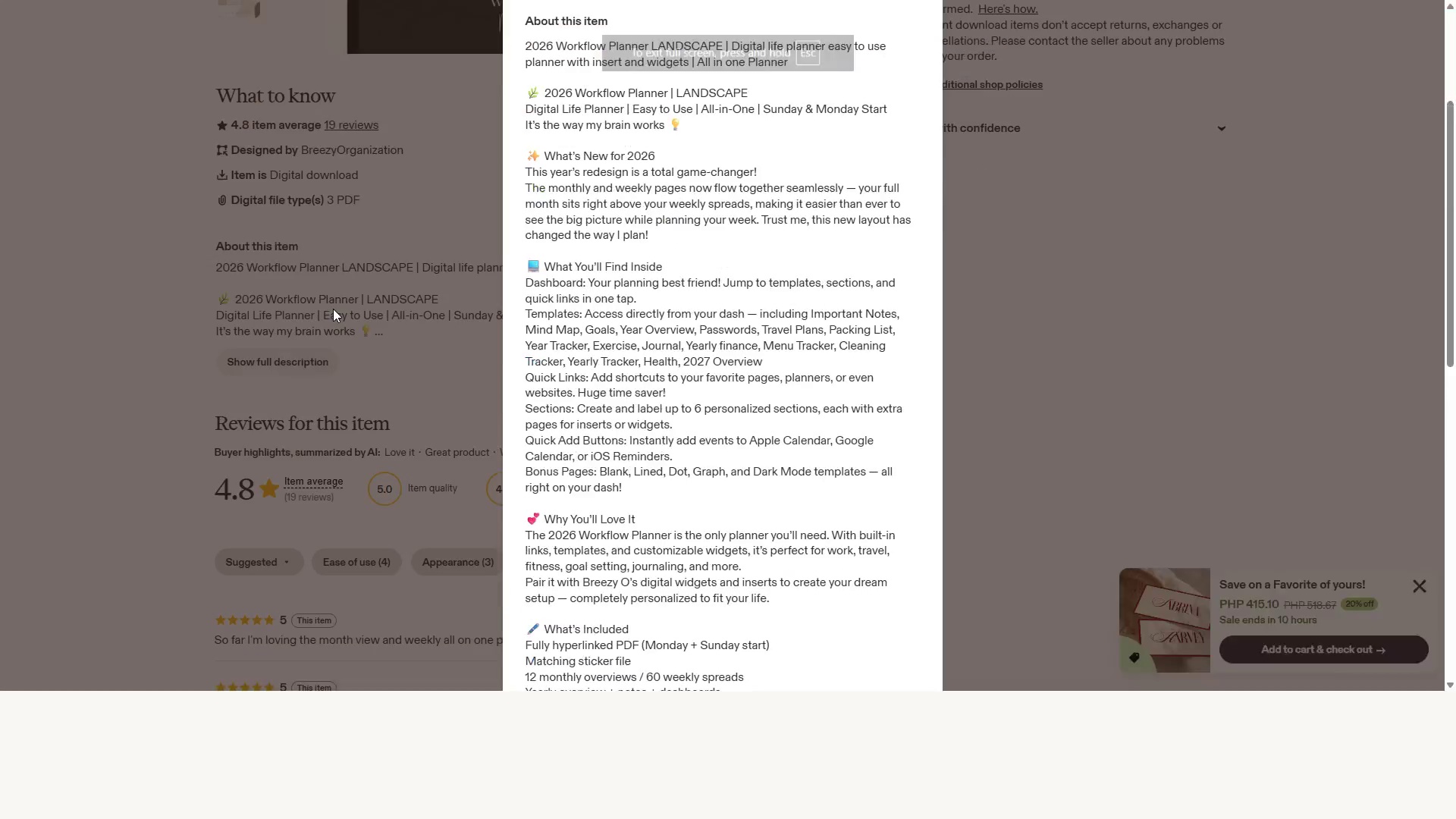 
key(F11)
 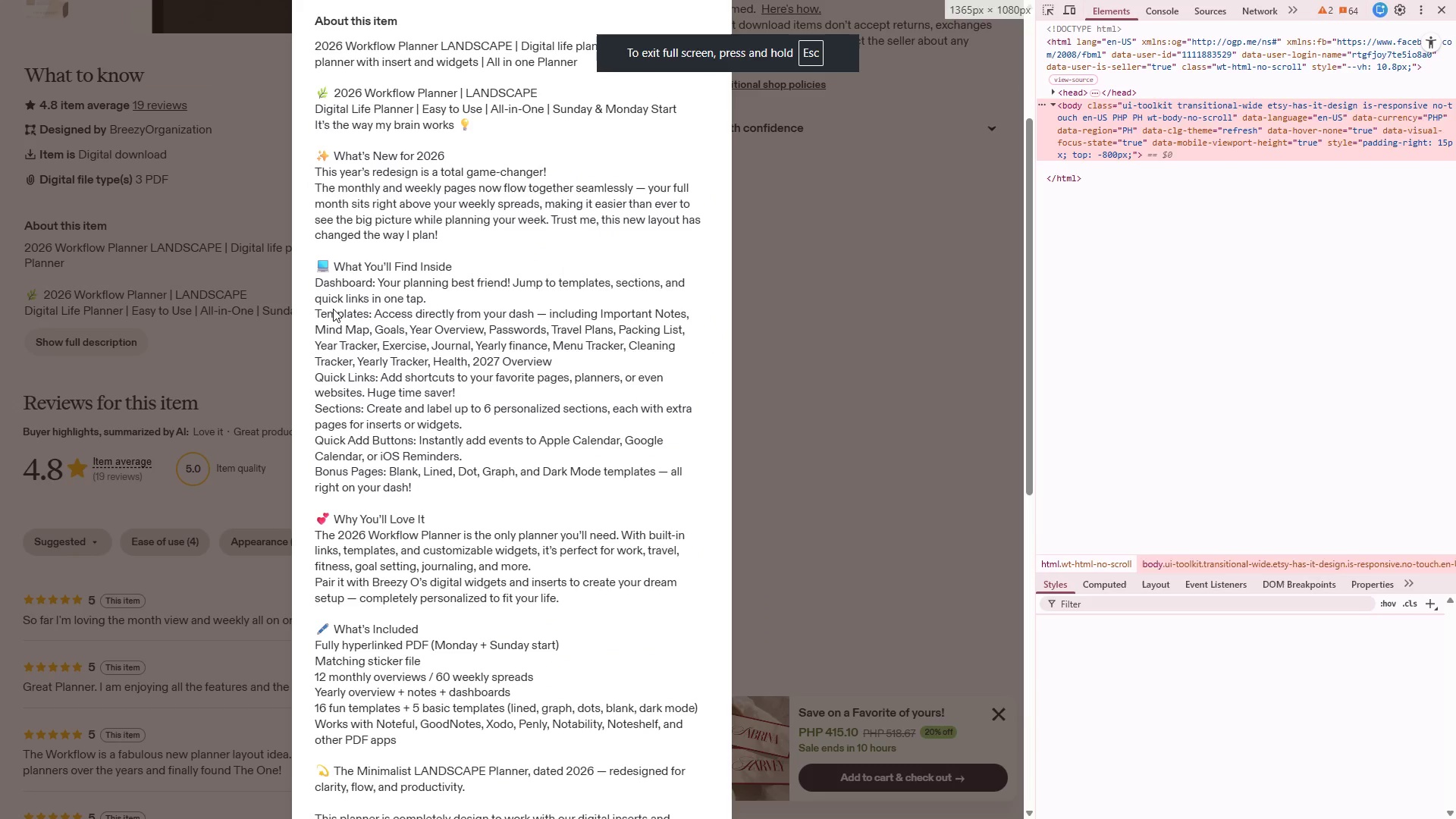 
key(Escape)
 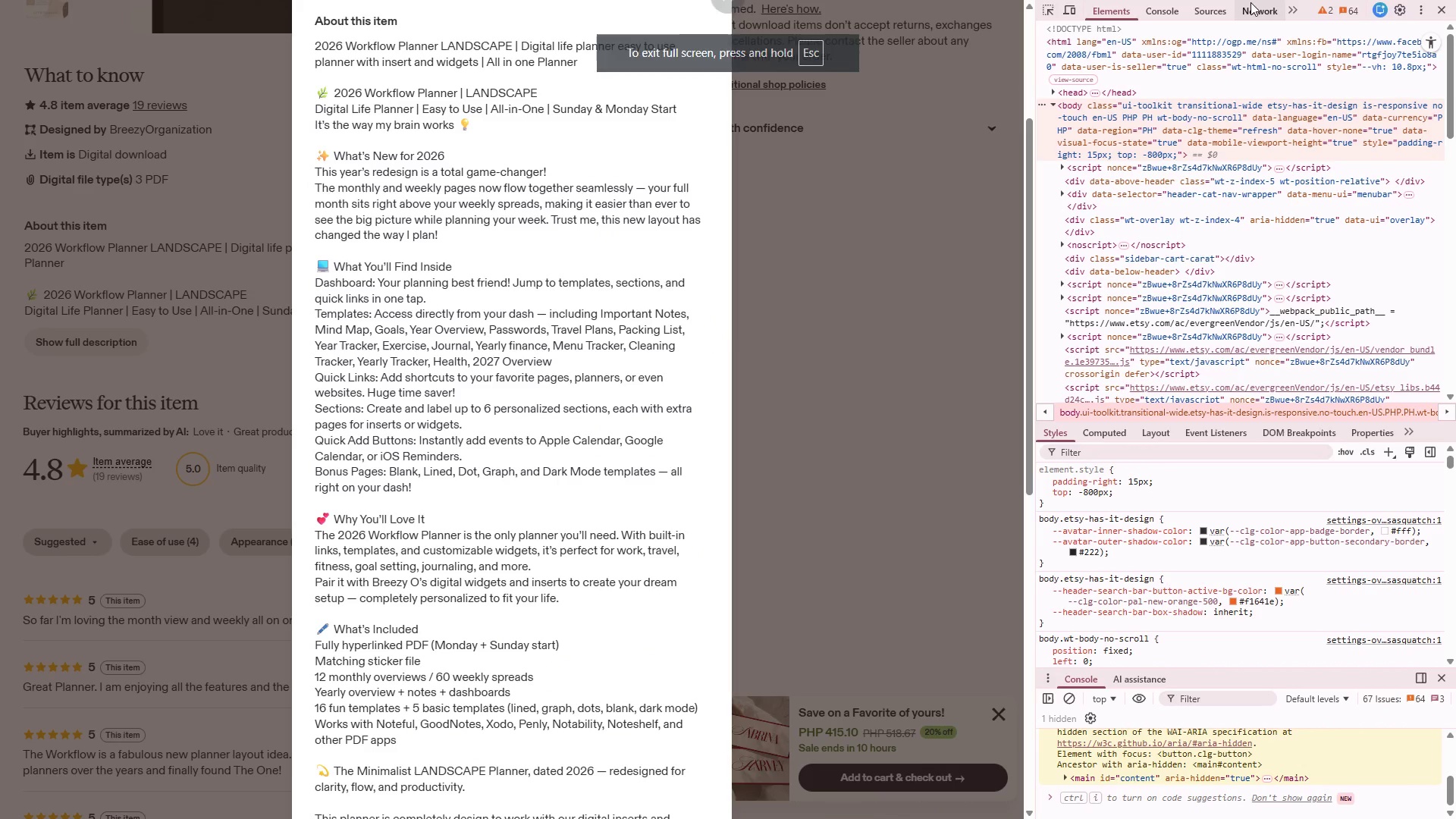 
left_click([1445, 13])
 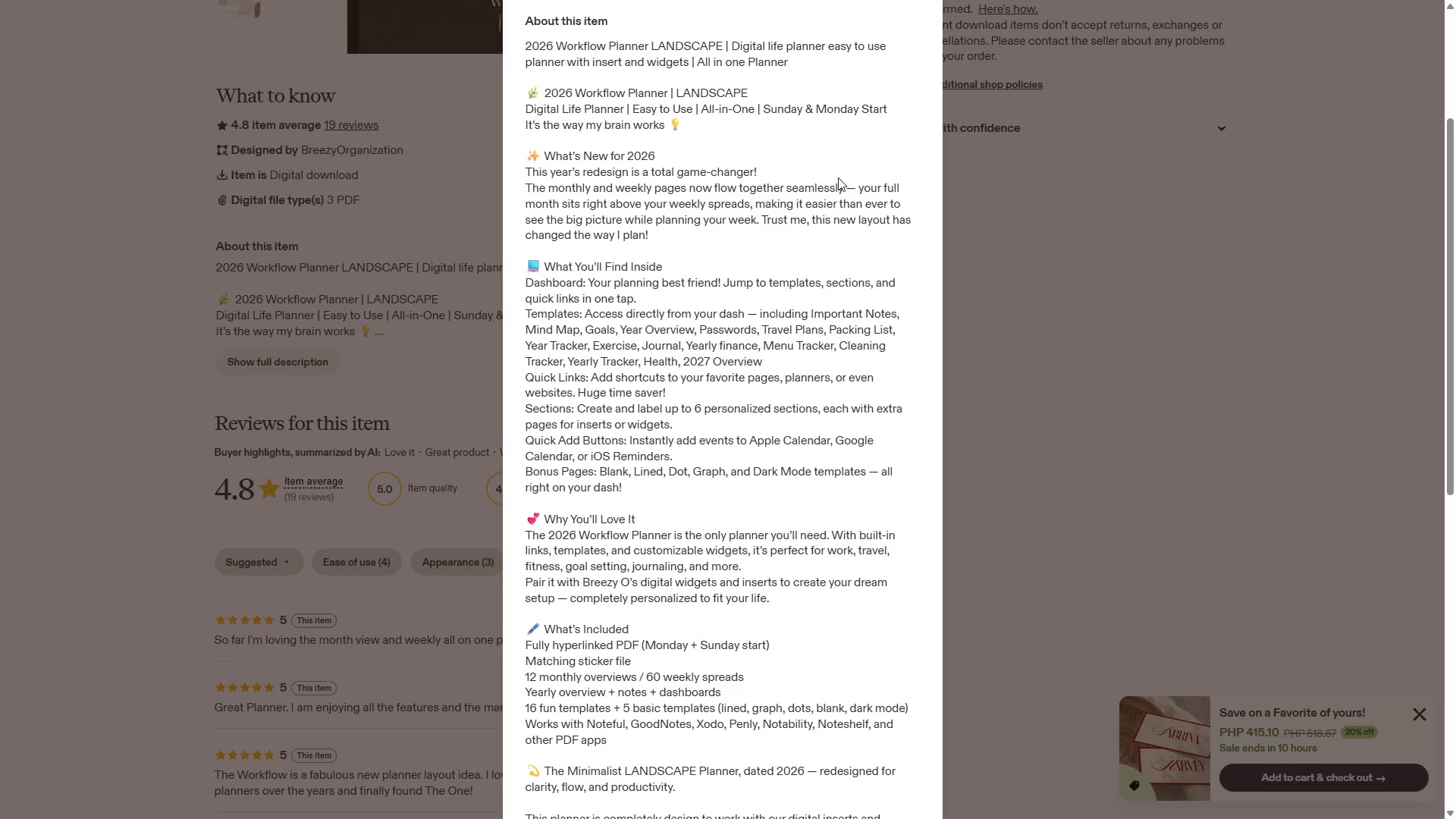 
key(Escape)
 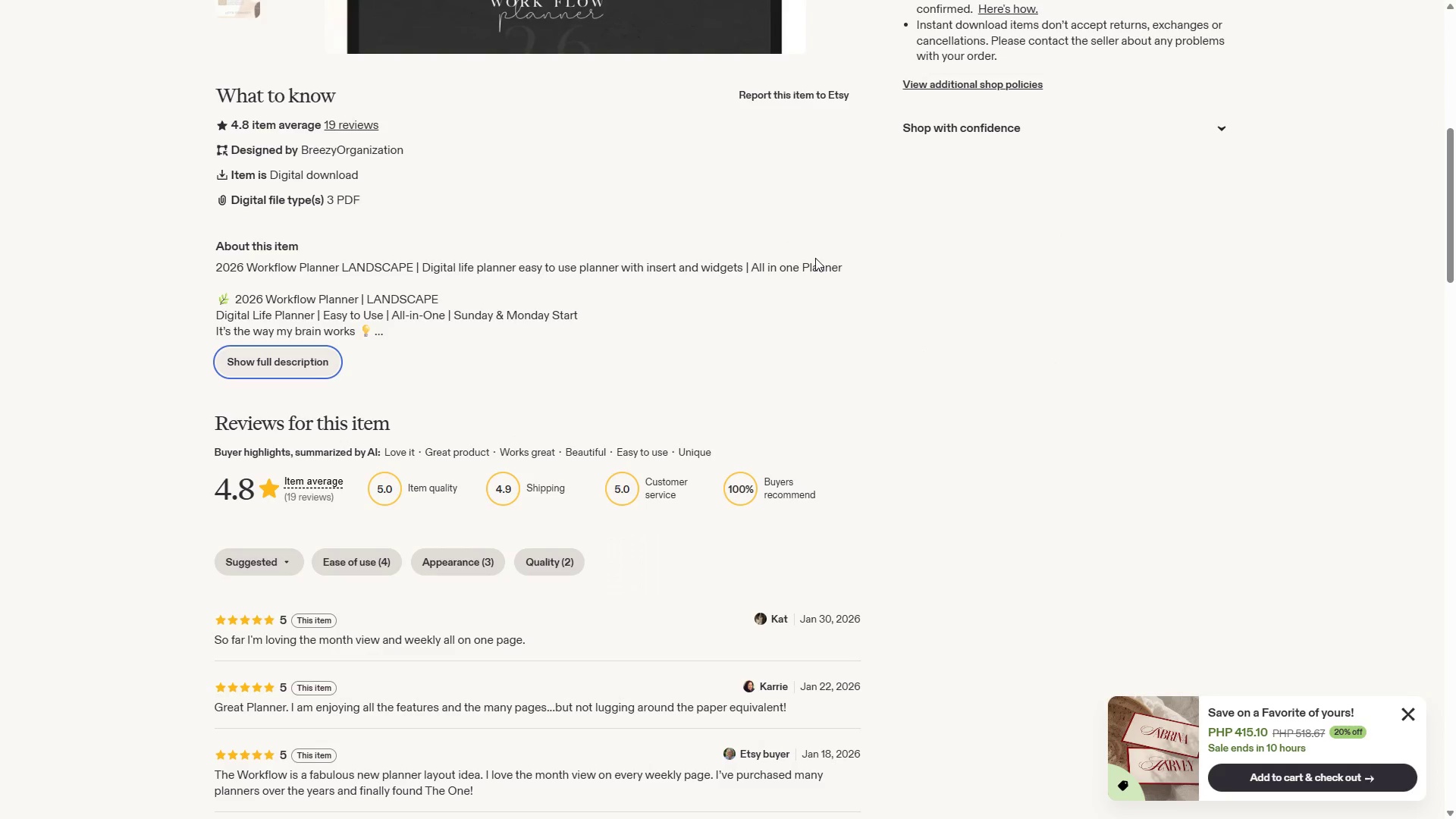 
key(F12)
 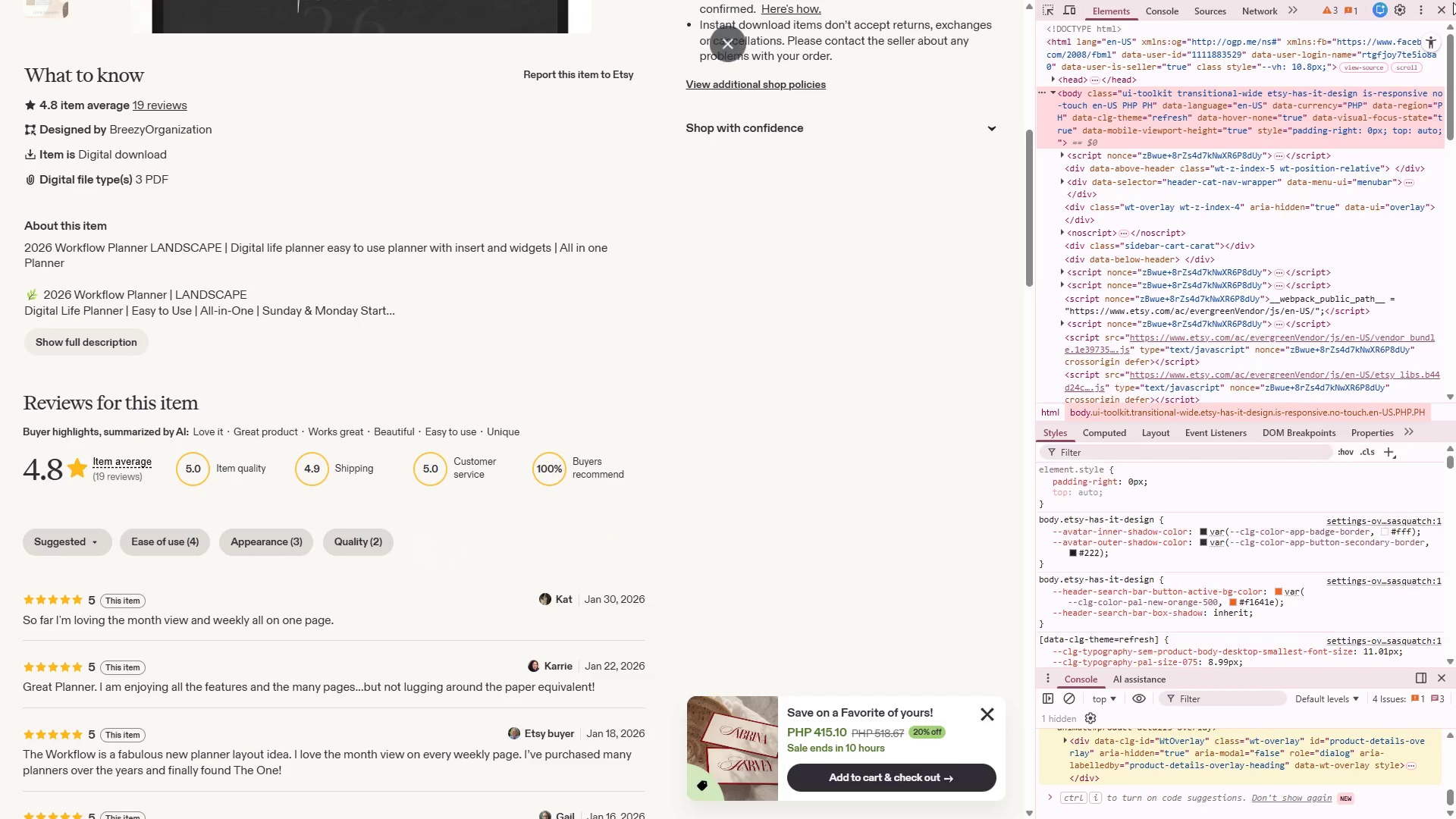 
left_click([1447, 4])
 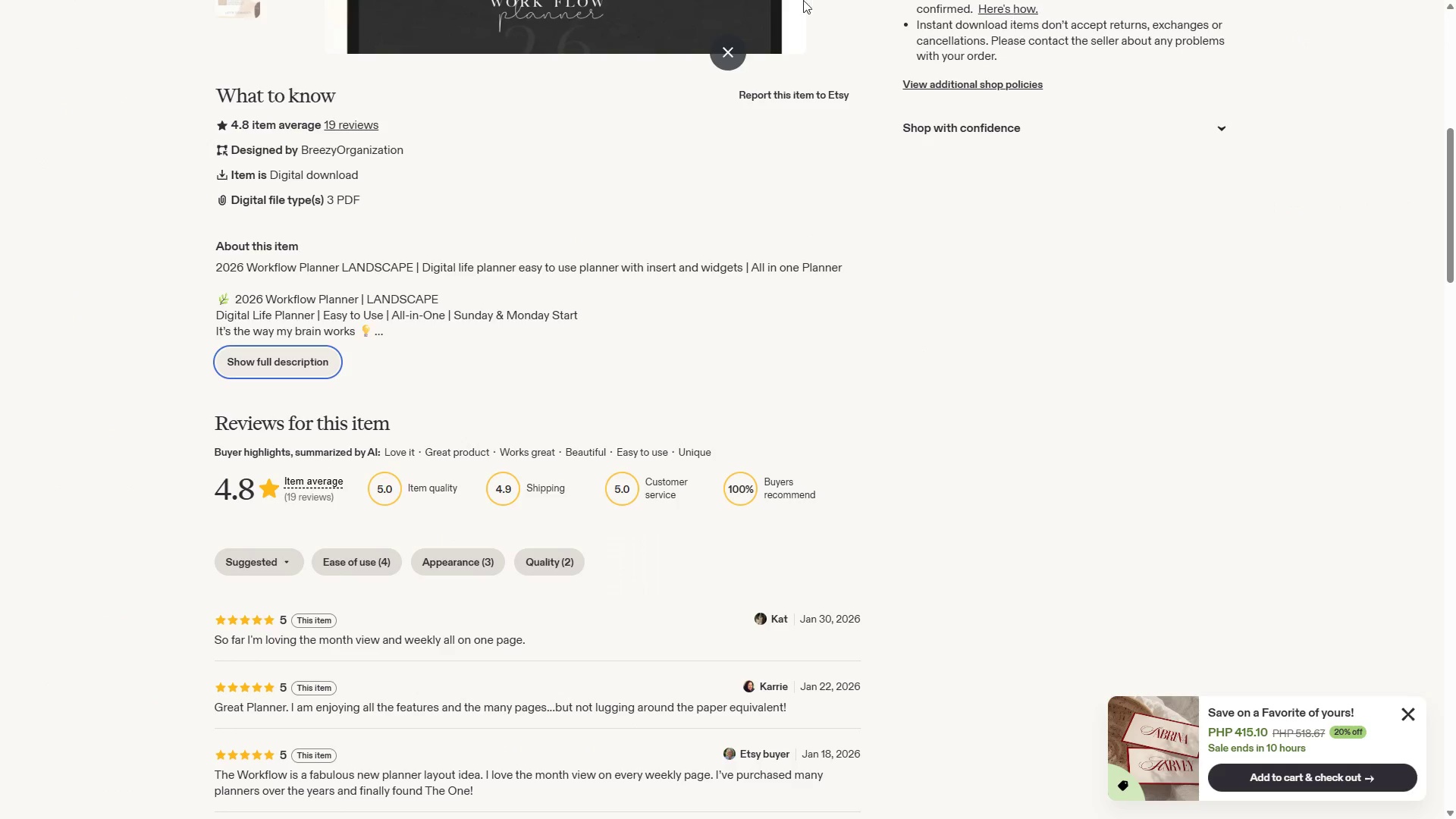 
key(Escape)
 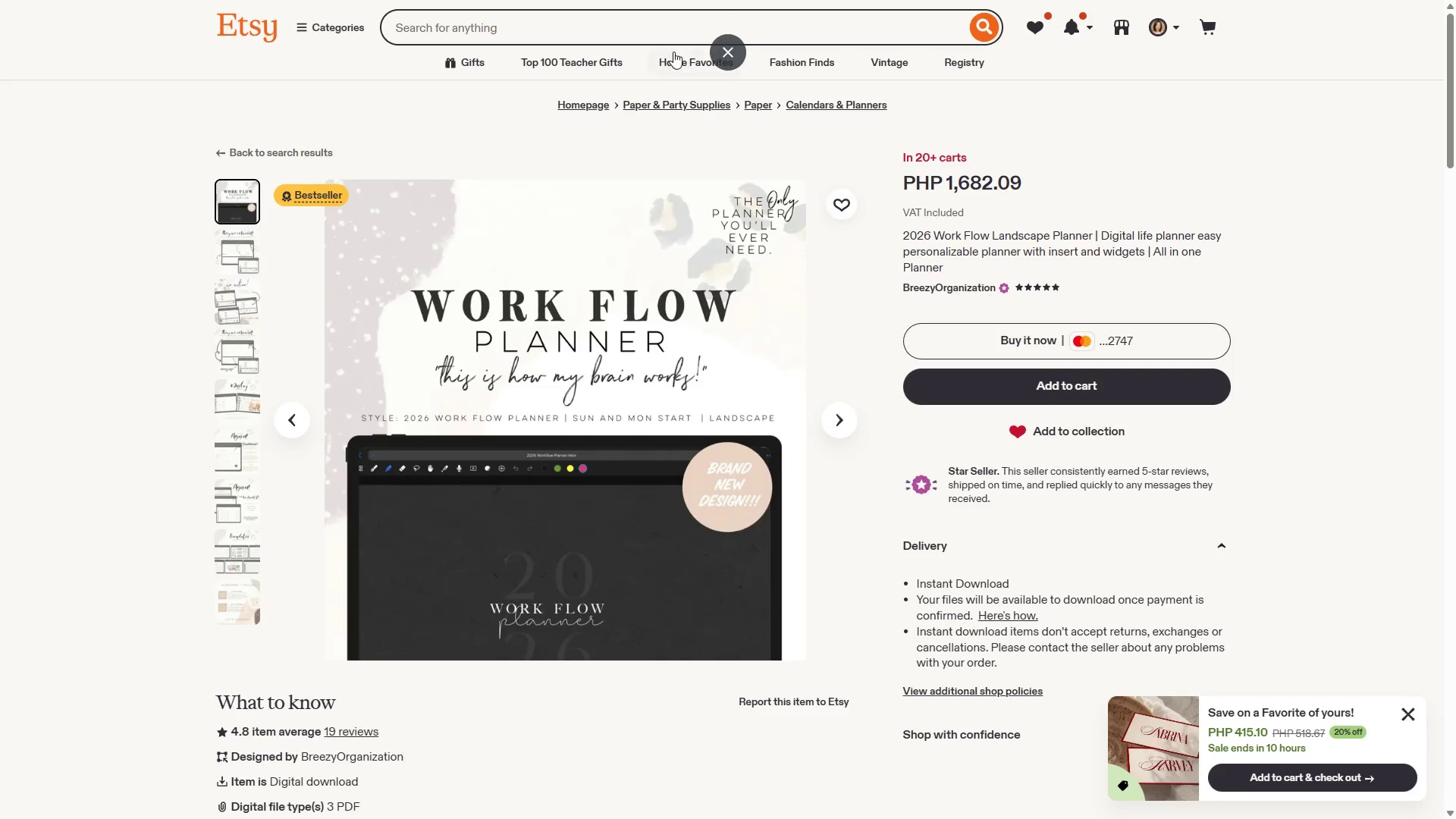 
scroll: coordinate [634, 111], scroll_direction: up, amount: 13.0
 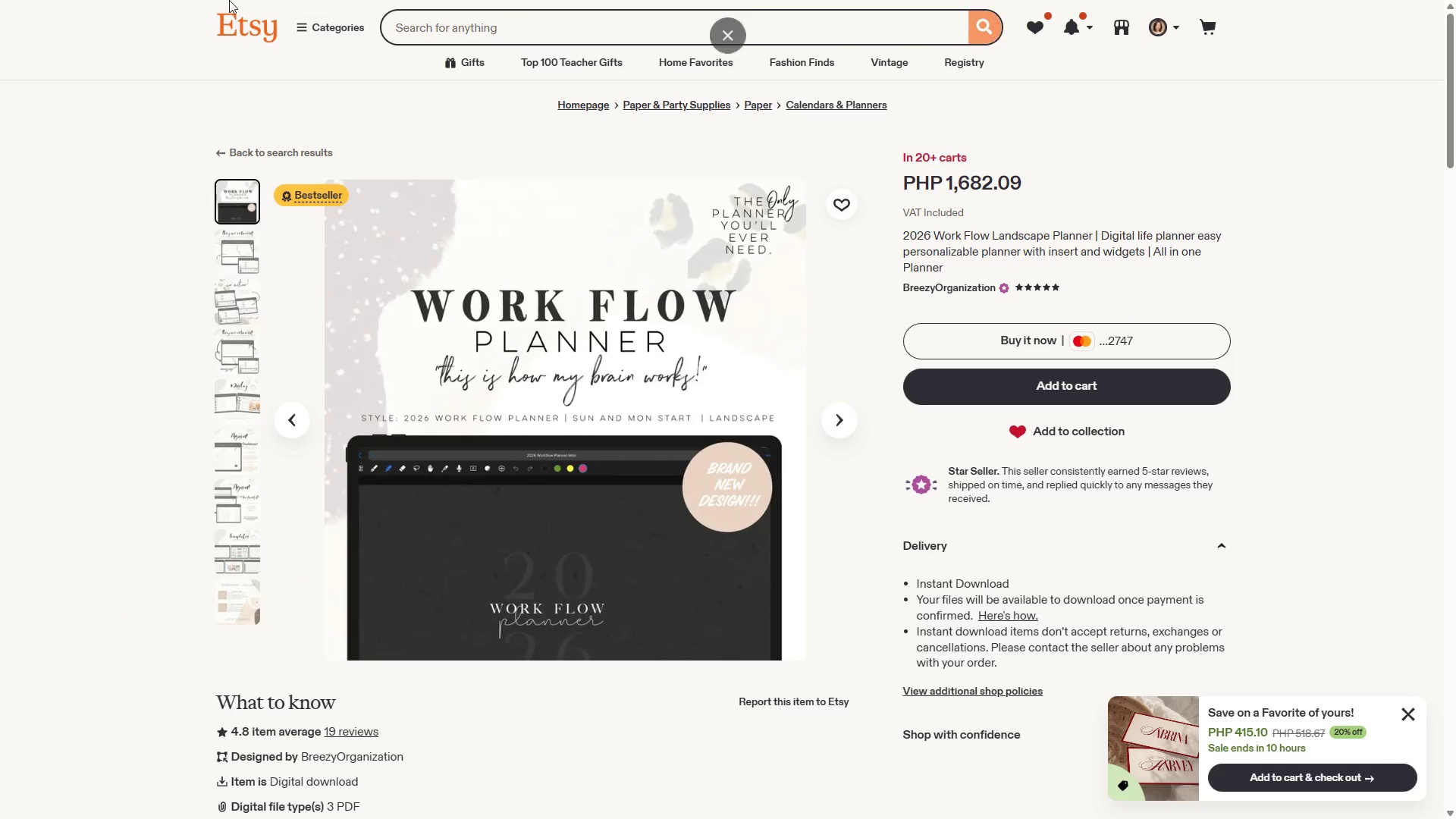 
left_click([730, 54])
 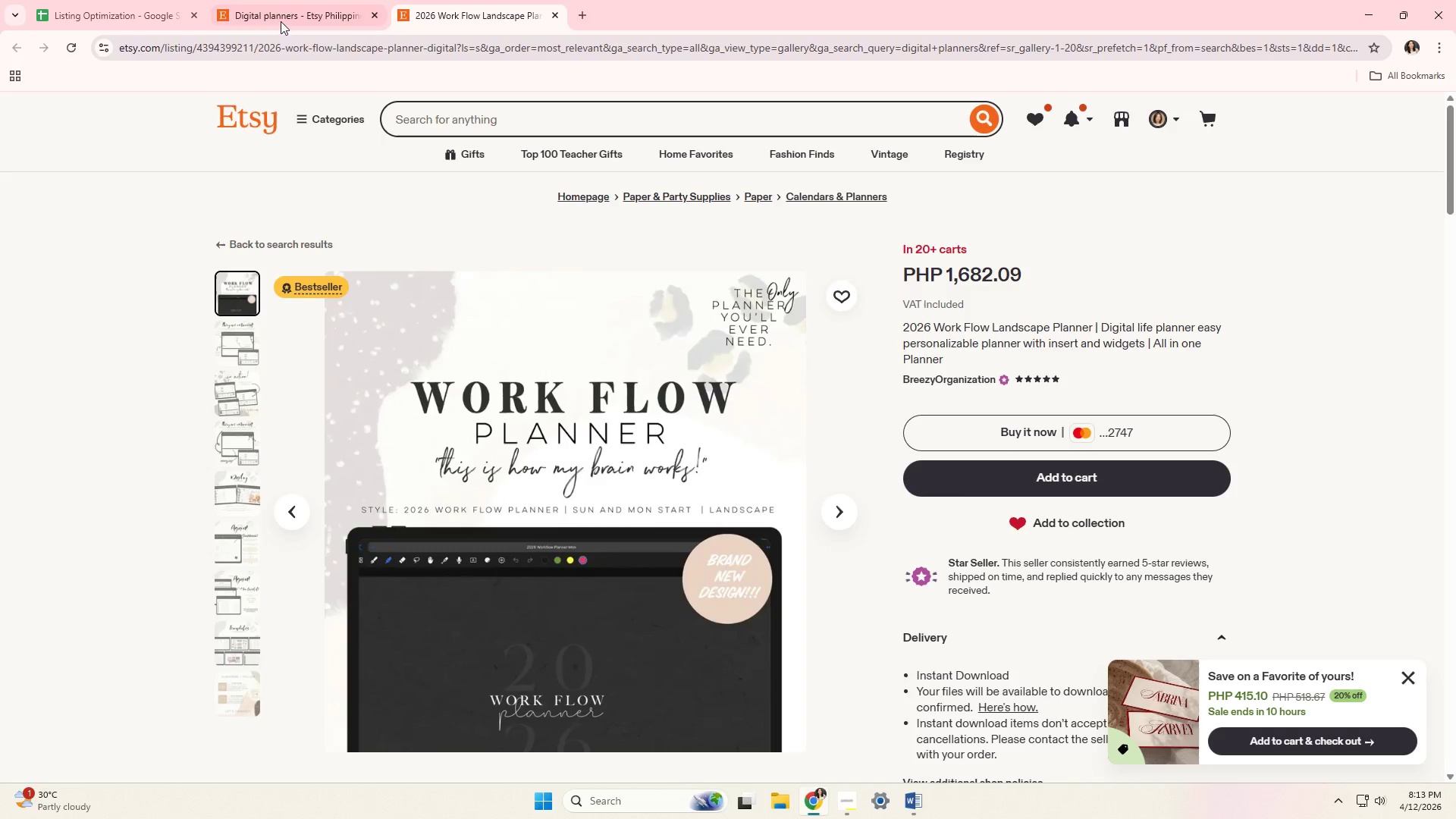 
left_click([112, 0])
 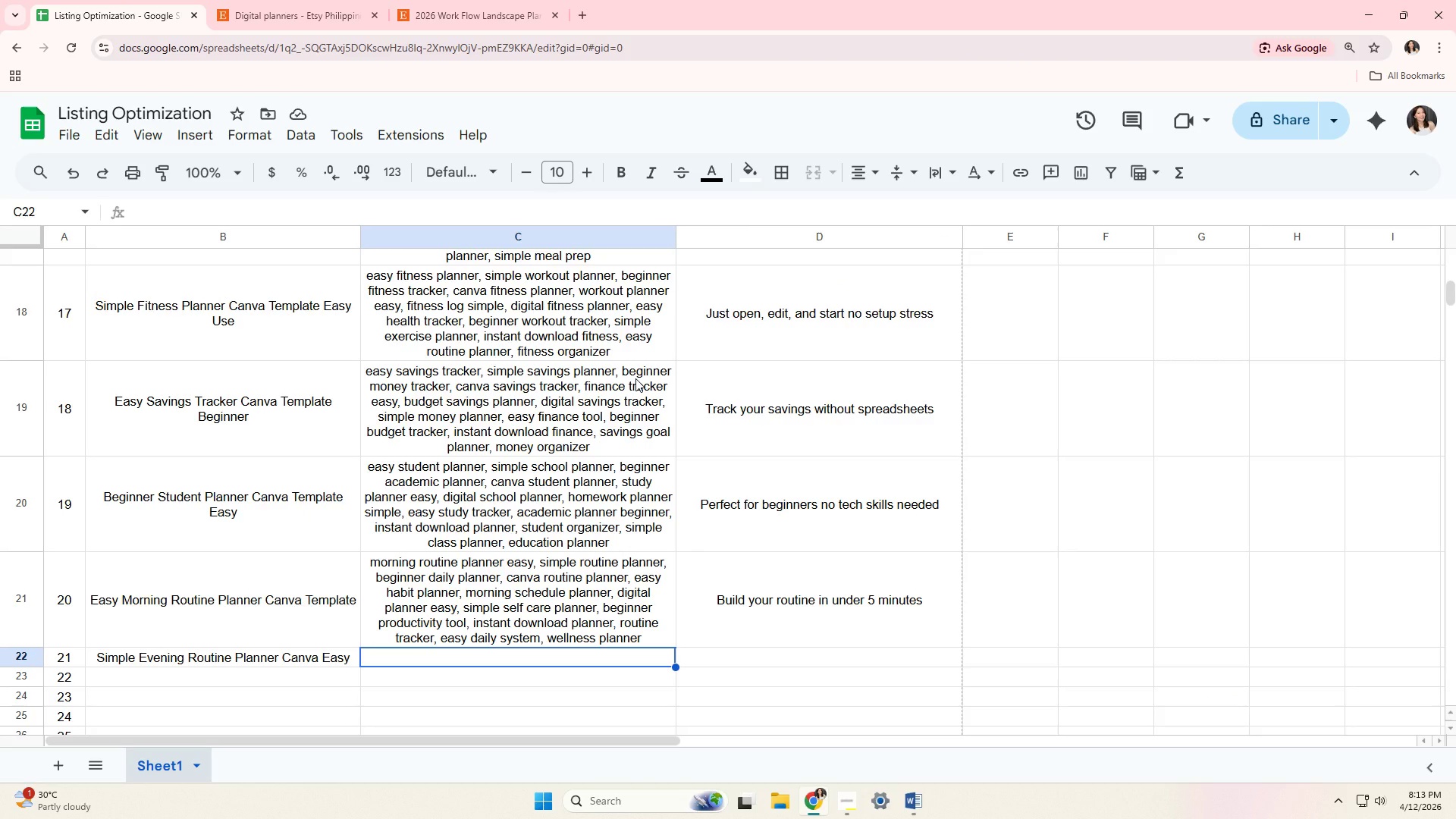 
scroll: coordinate [546, 378], scroll_direction: down, amount: 4.0
 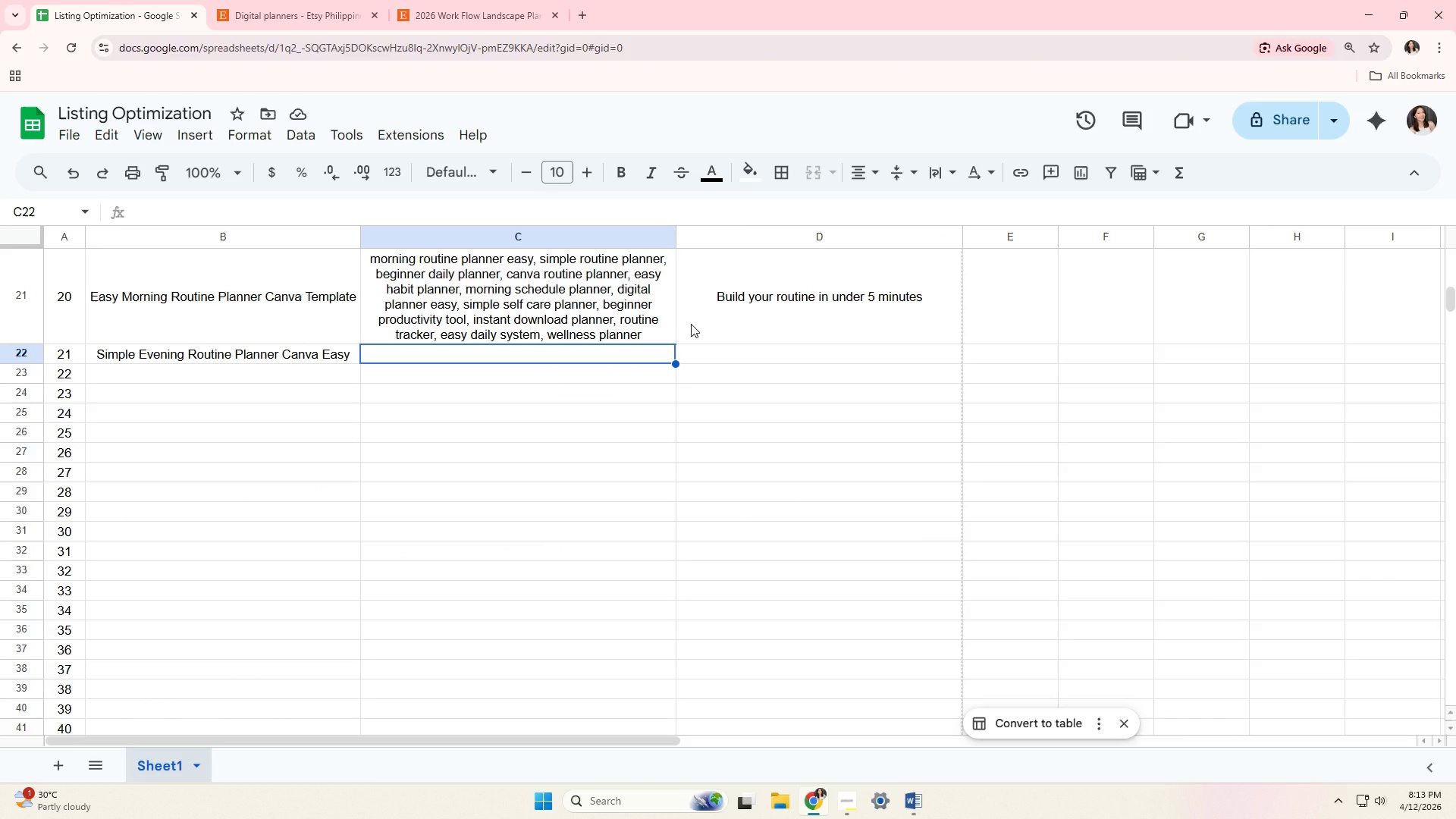 
type(evening routine planner easy, simple night planner, begii)
key(Backspace)
type(nner routine tracker, )
 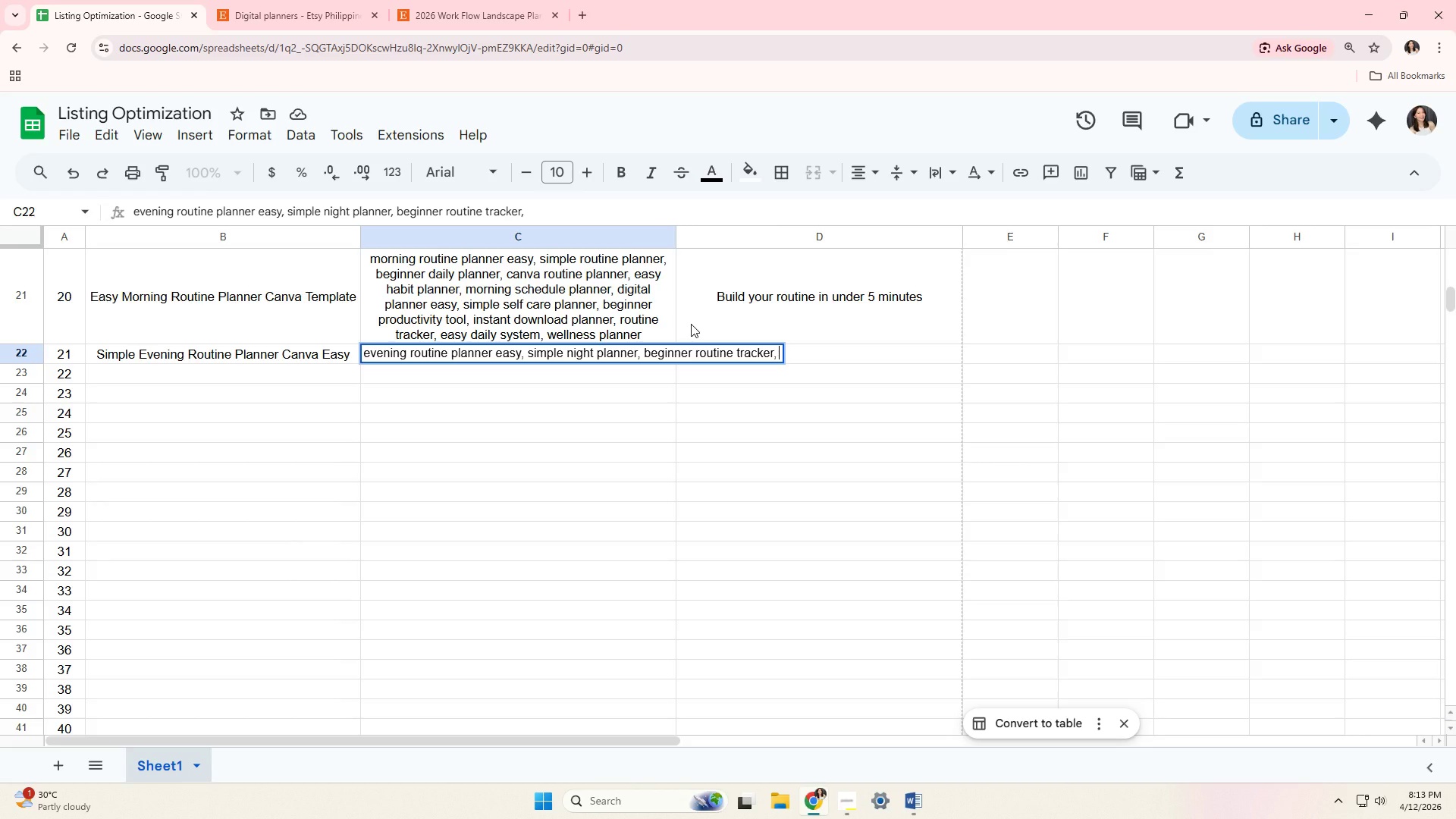 
wait(5.88)
 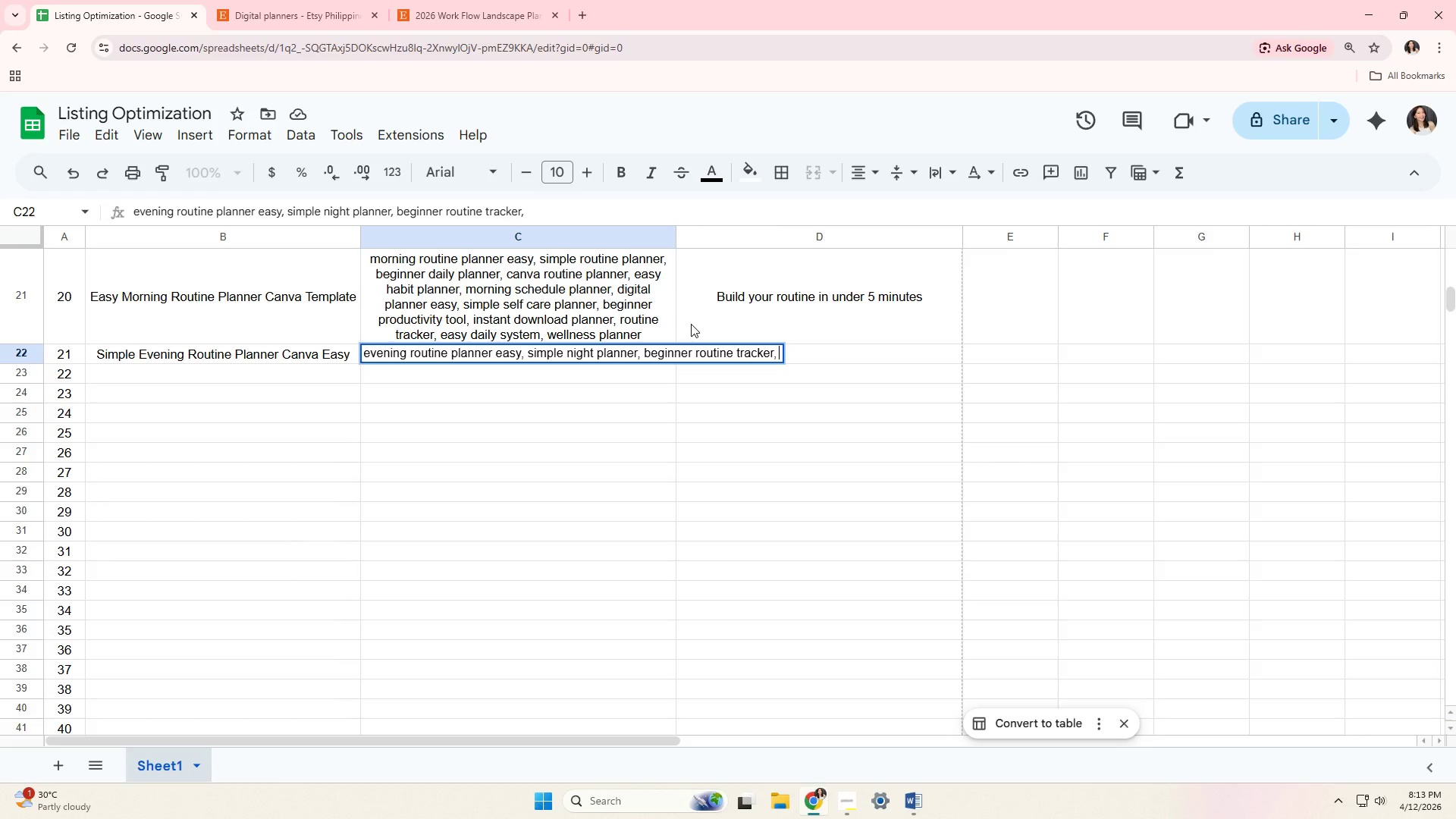 
type(canva planner ,)
key(Backspace)
key(Backspace)
type(, easy daily routine, self care )
key(Backspace)
key(Backspace)
type(e plannersim)
key(Backspace)
key(Backspace)
key(Backspace)
type( siml)
key(Backspace)
type(ple, digital planner easy, )
 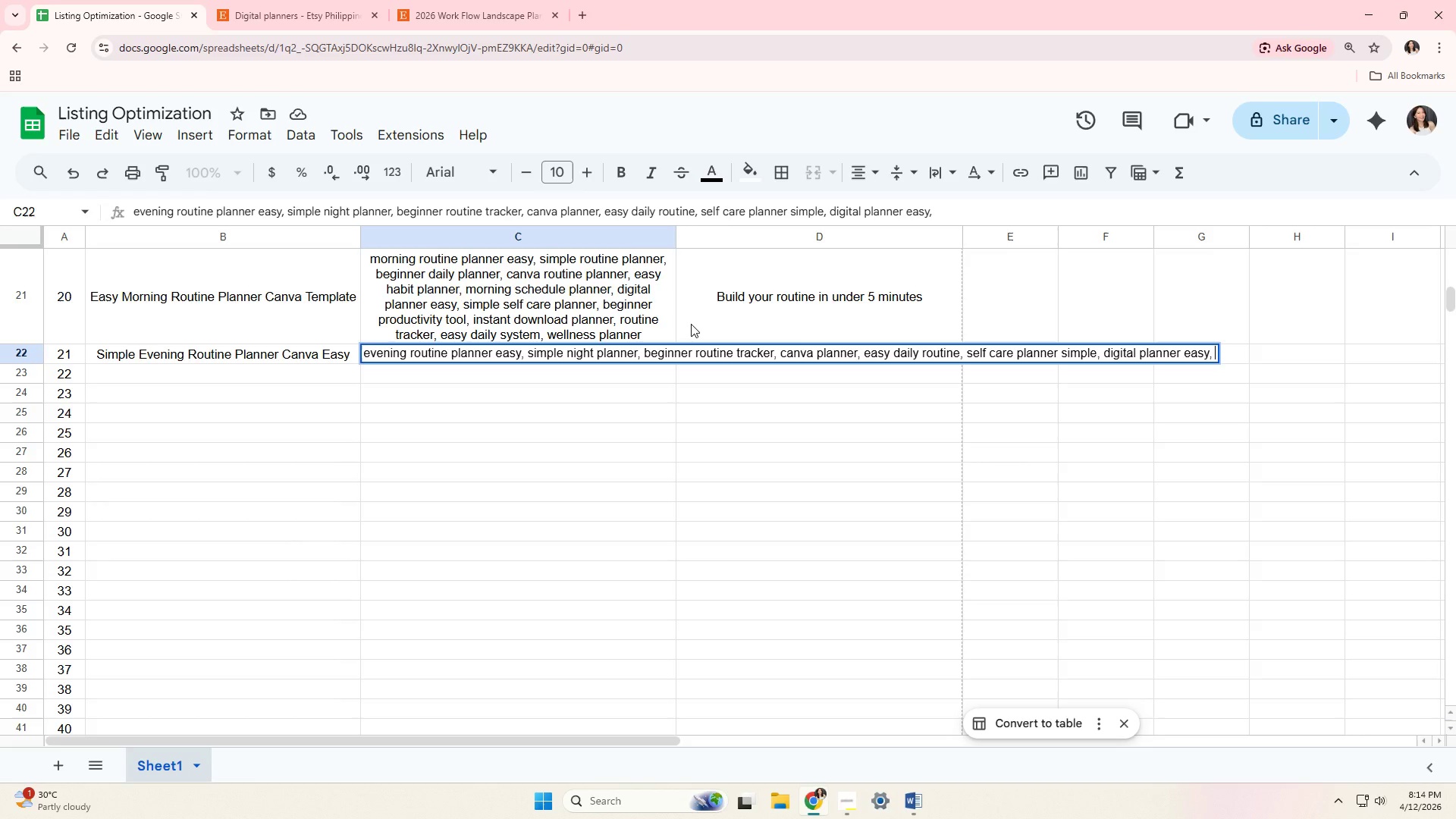 
type(roiut)
key(Backspace)
key(Backspace)
type(tine orag)
key(Backspace)
key(Backspace)
type(ganizer)
 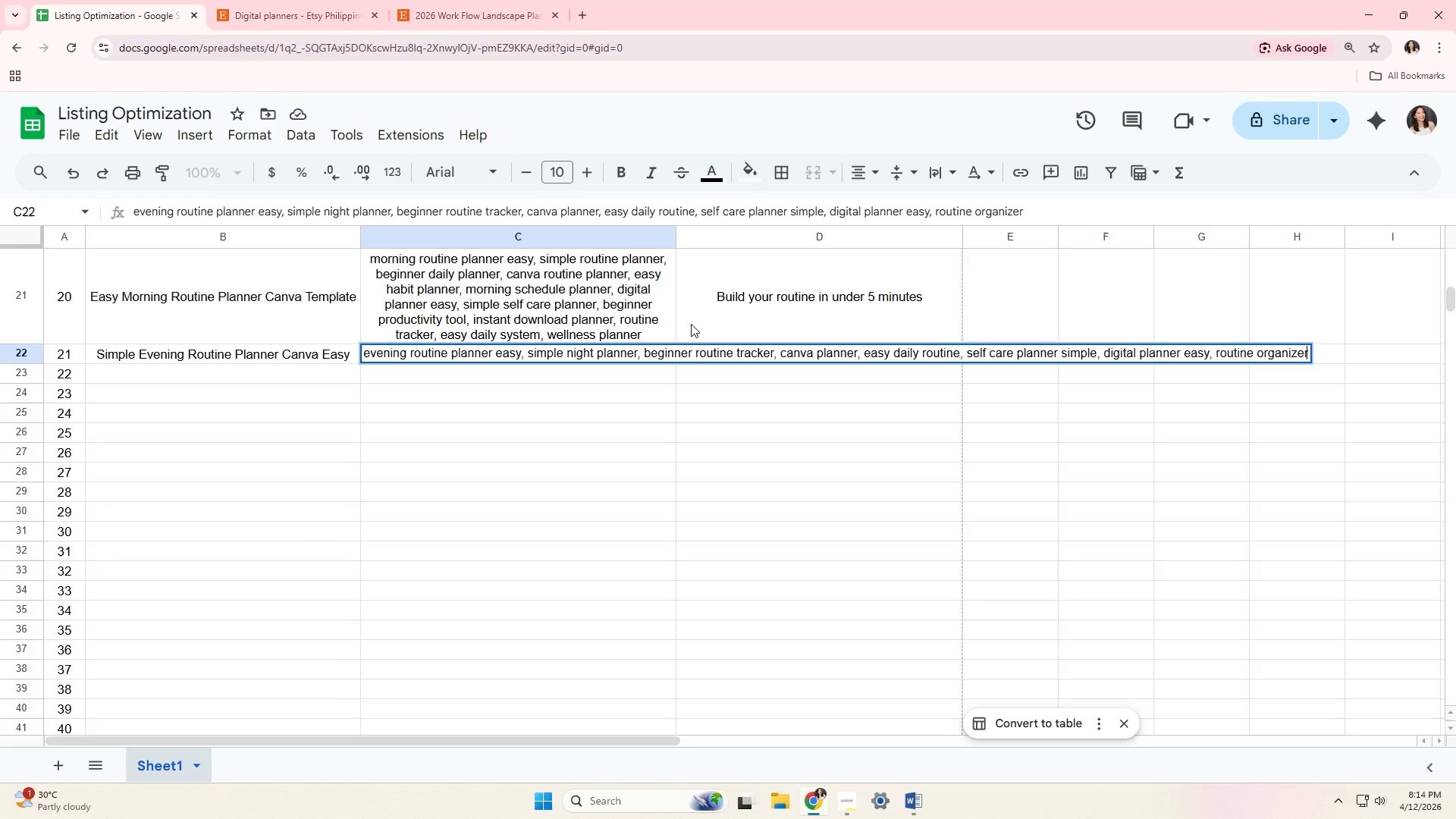 
type(, instant download planner, )
 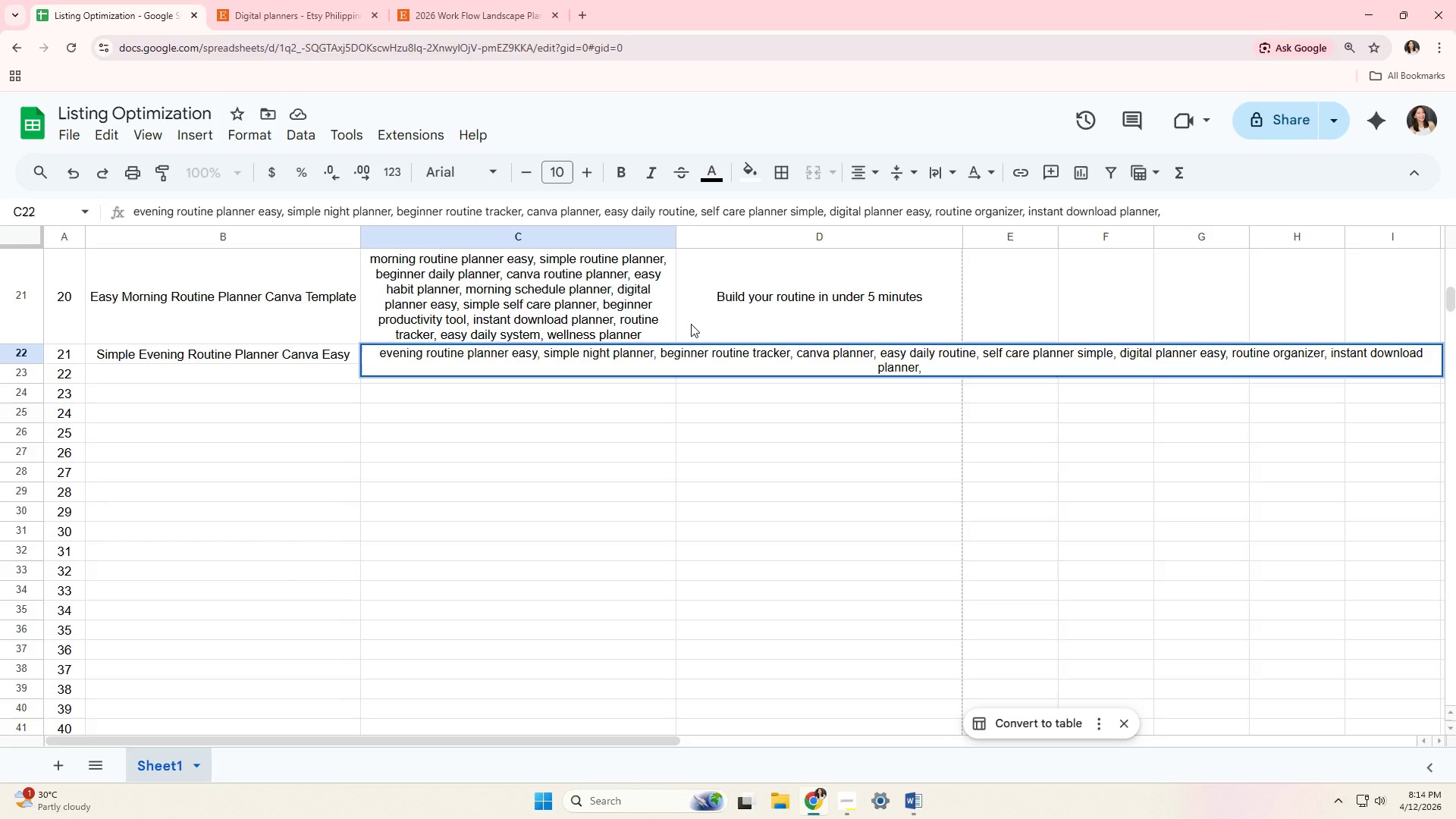 
wait(6.67)
 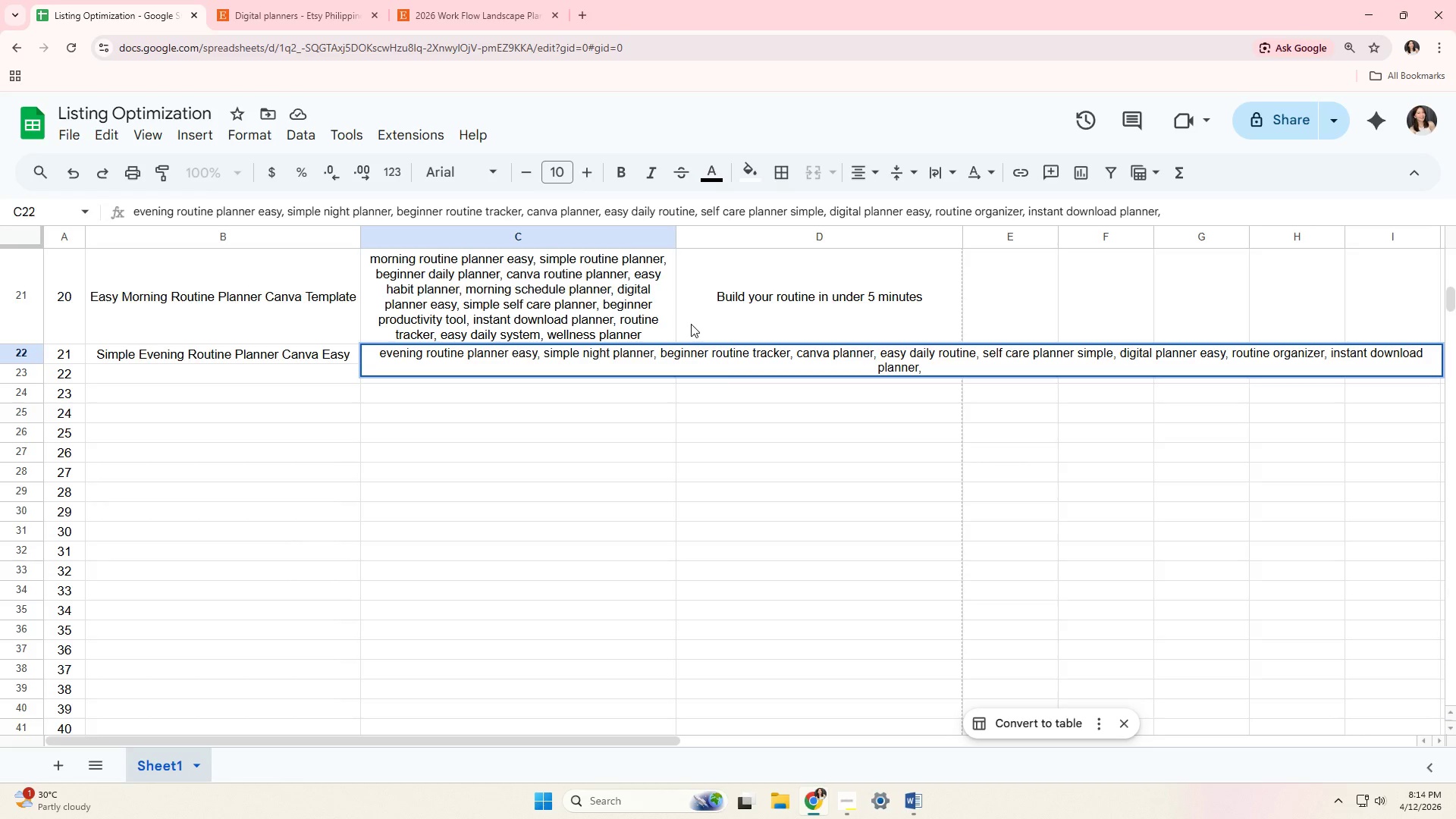 
type(easy wellness tyra)
key(Backspace)
key(Backspace)
key(Backspace)
type(racker)
 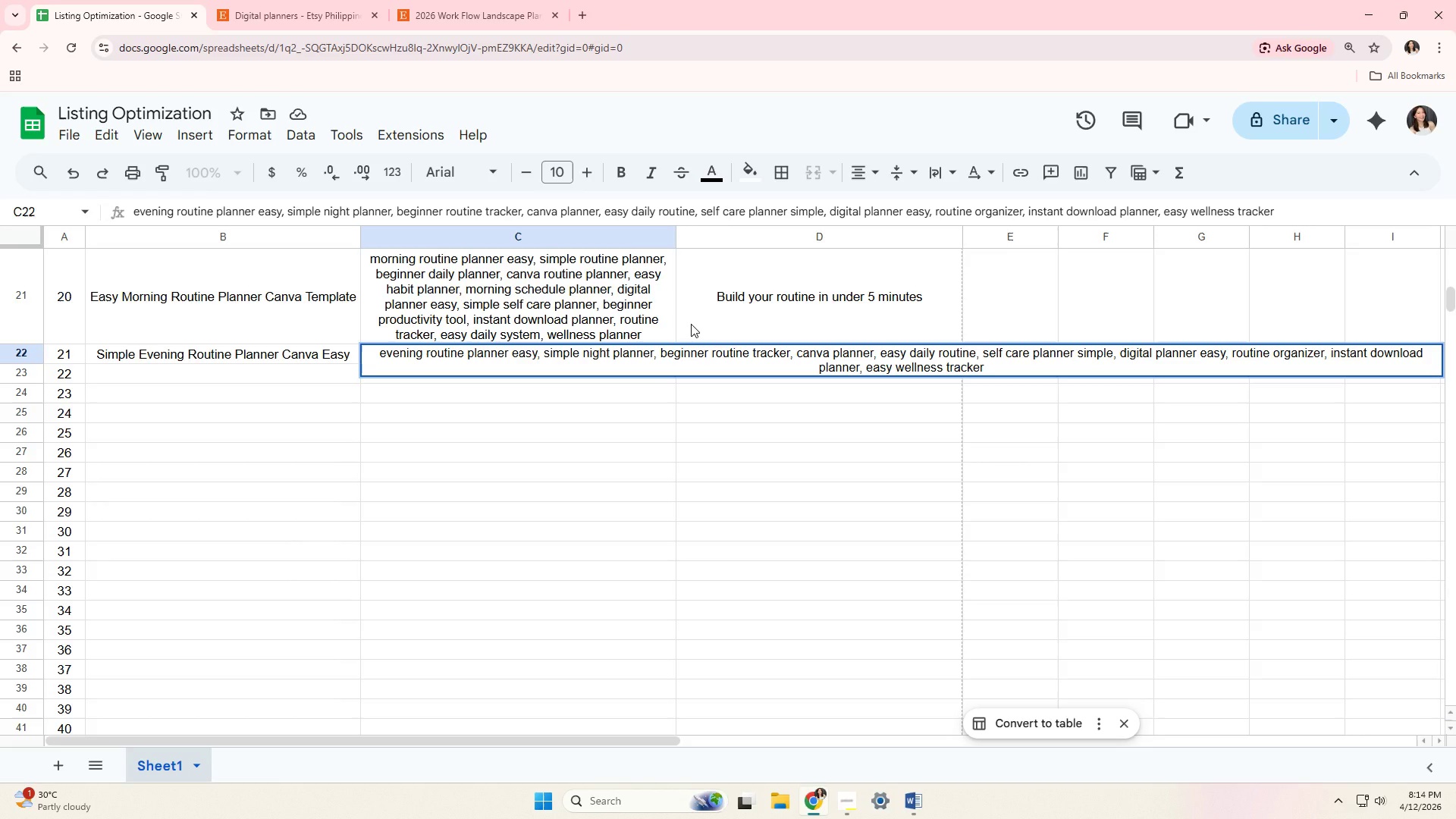 
type(, beginner planner tool, simple a)
key(Backspace)
type(daily sts)
key(Backspace)
key(Backspace)
type(ystem, habit planner )
key(Backspace)
key(Tab)
 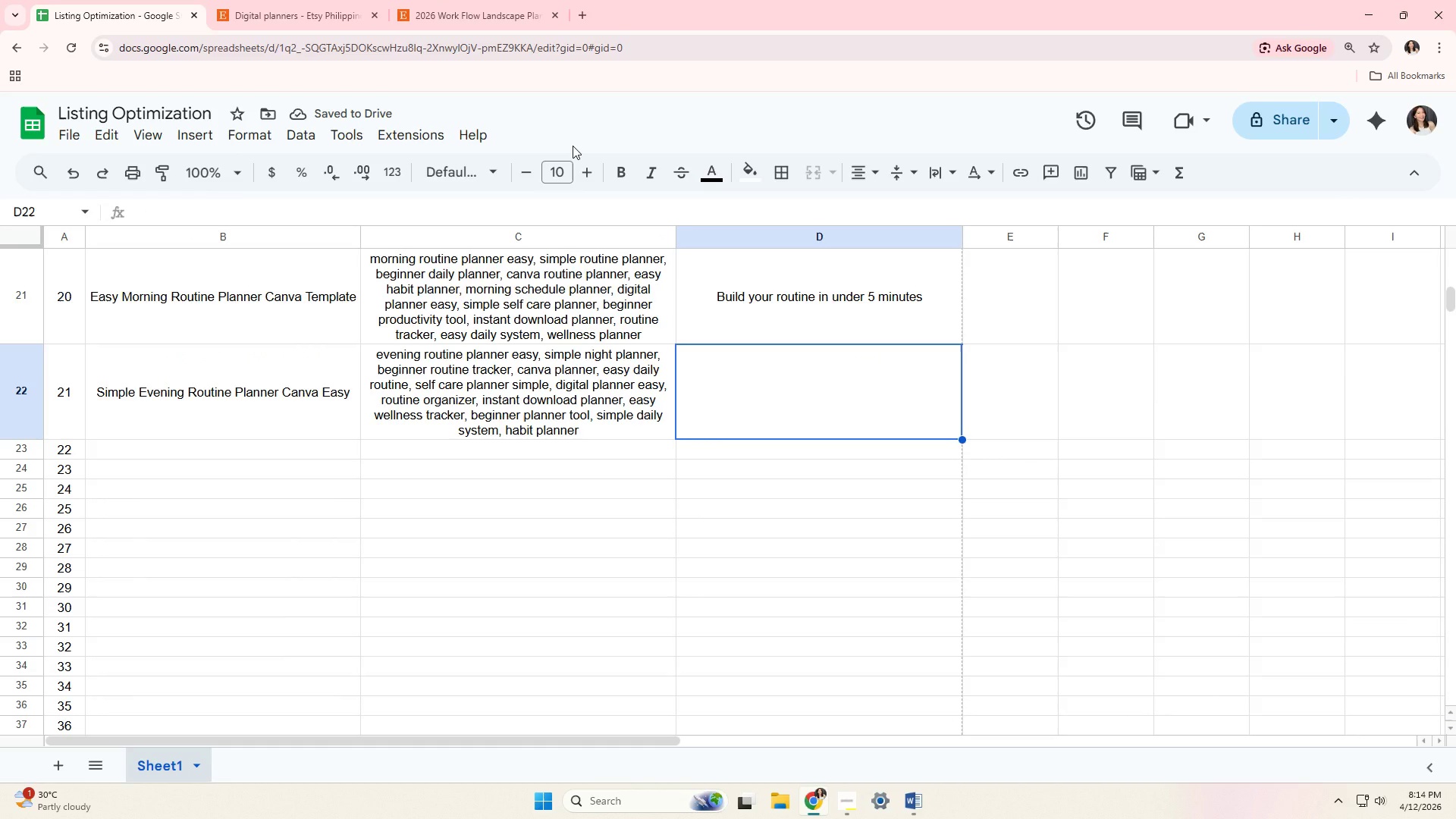 
wait(5.16)
 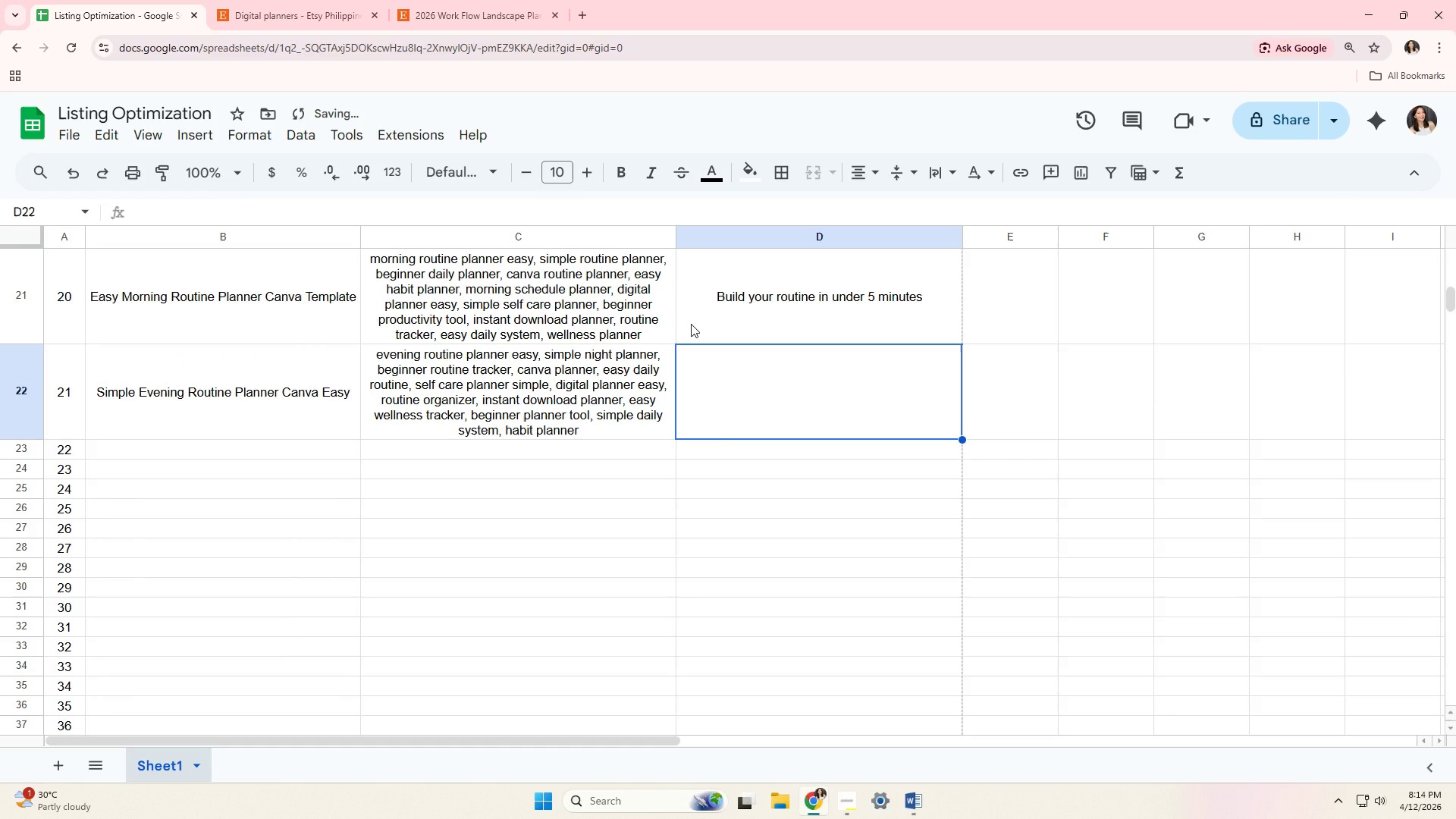 
type(Wind down with a simple, stress-free system)
key(Tab)
 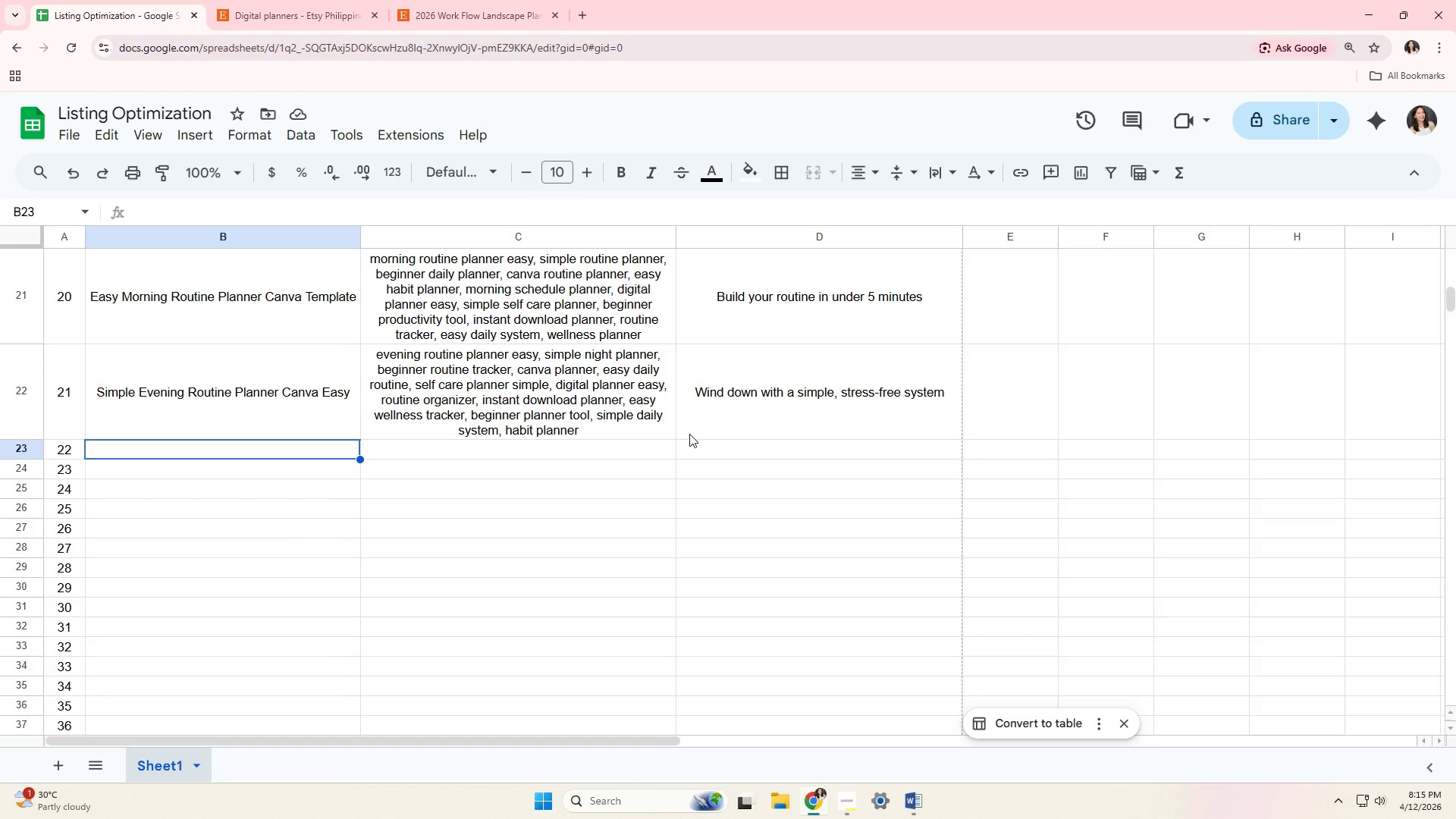 
wait(33.94)
 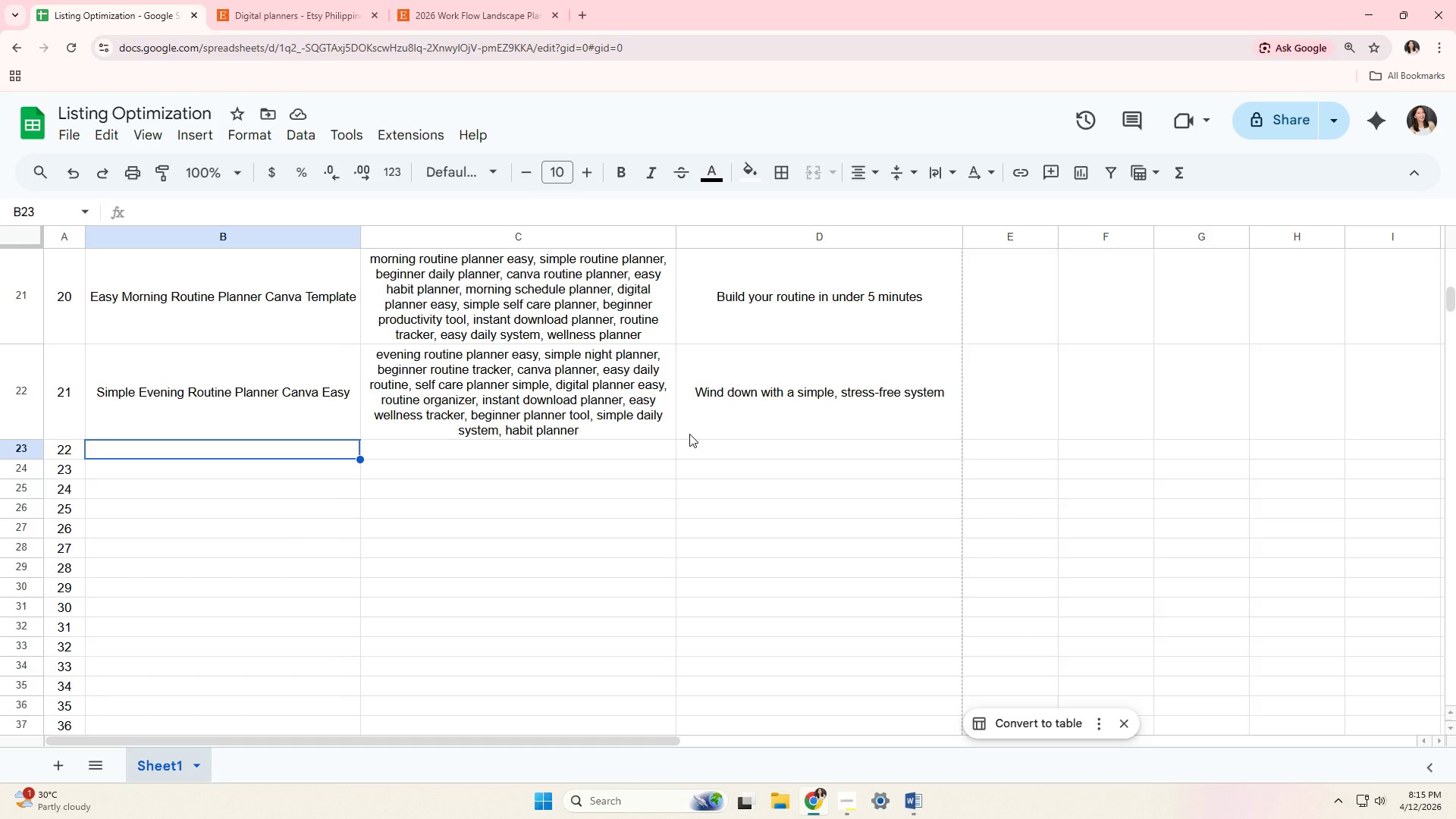 
type(Easyu)
key(Backspace)
key(Backspace)
type(y Life re)
key(Backspace)
key(Backspace)
type(Reste)
key(Backspace)
key(Backspace)
type(et Planner Canva Template)
key(Tab)
 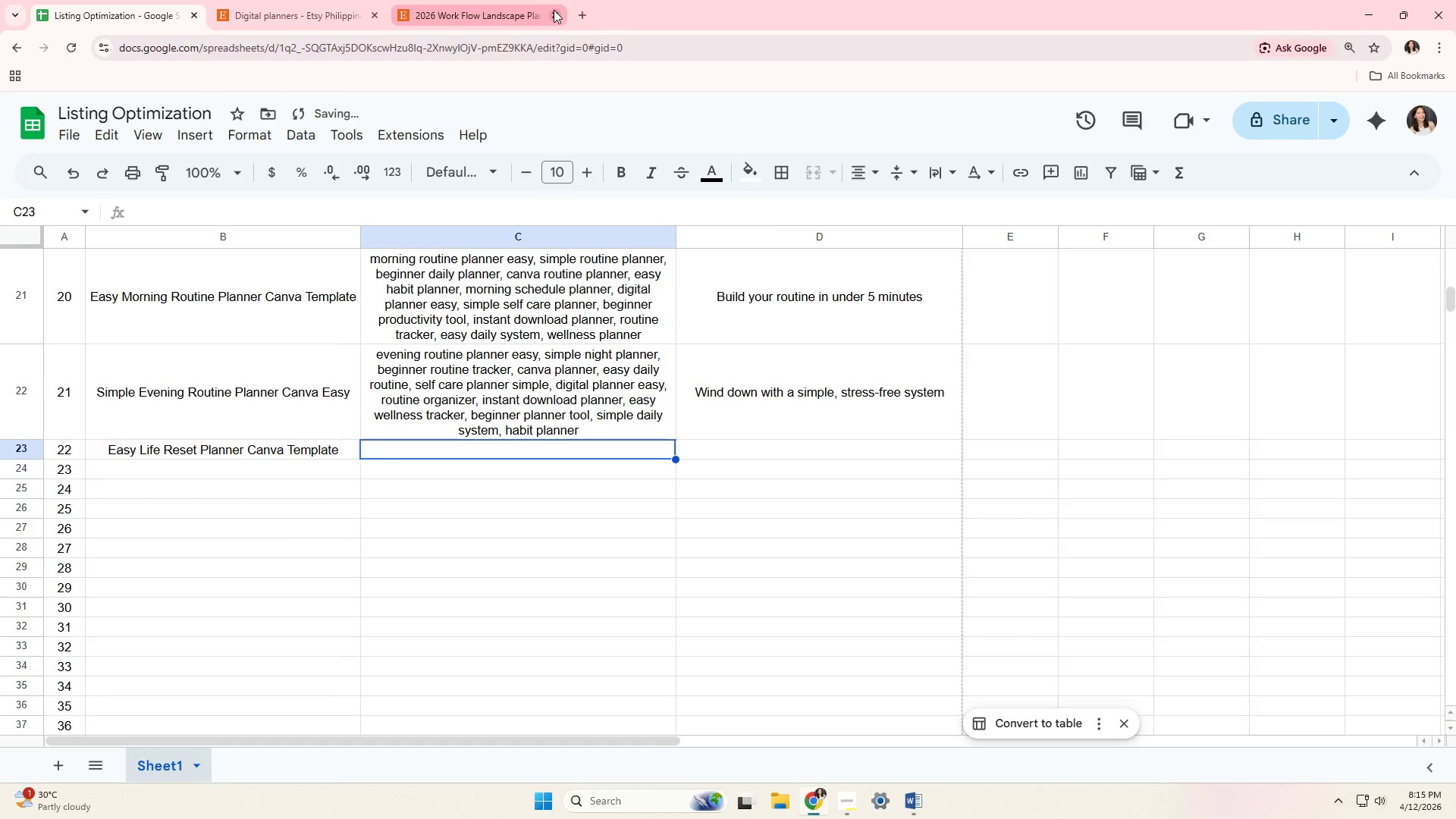 
double_click([338, 0])
 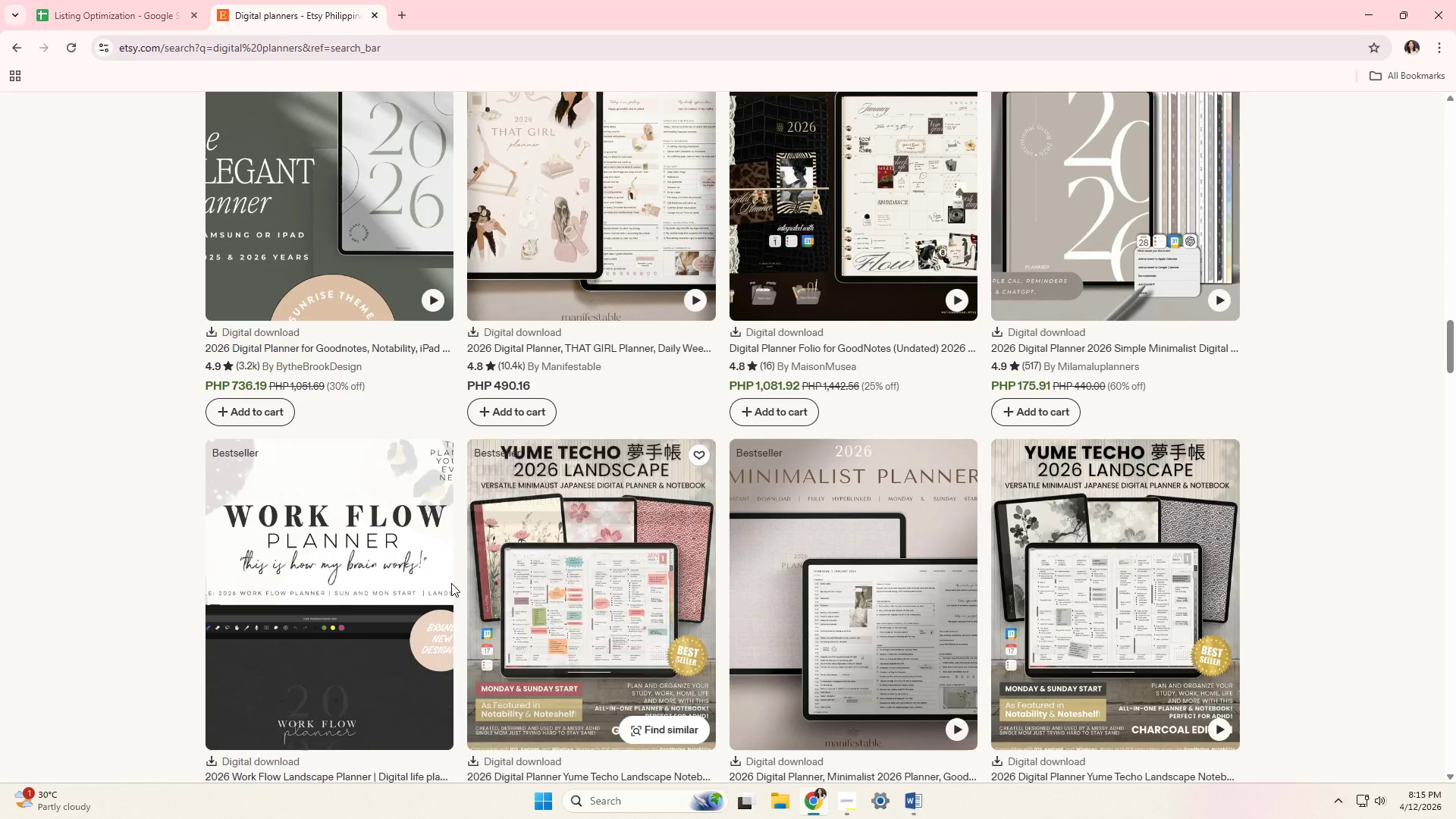 
left_click([395, 564])
 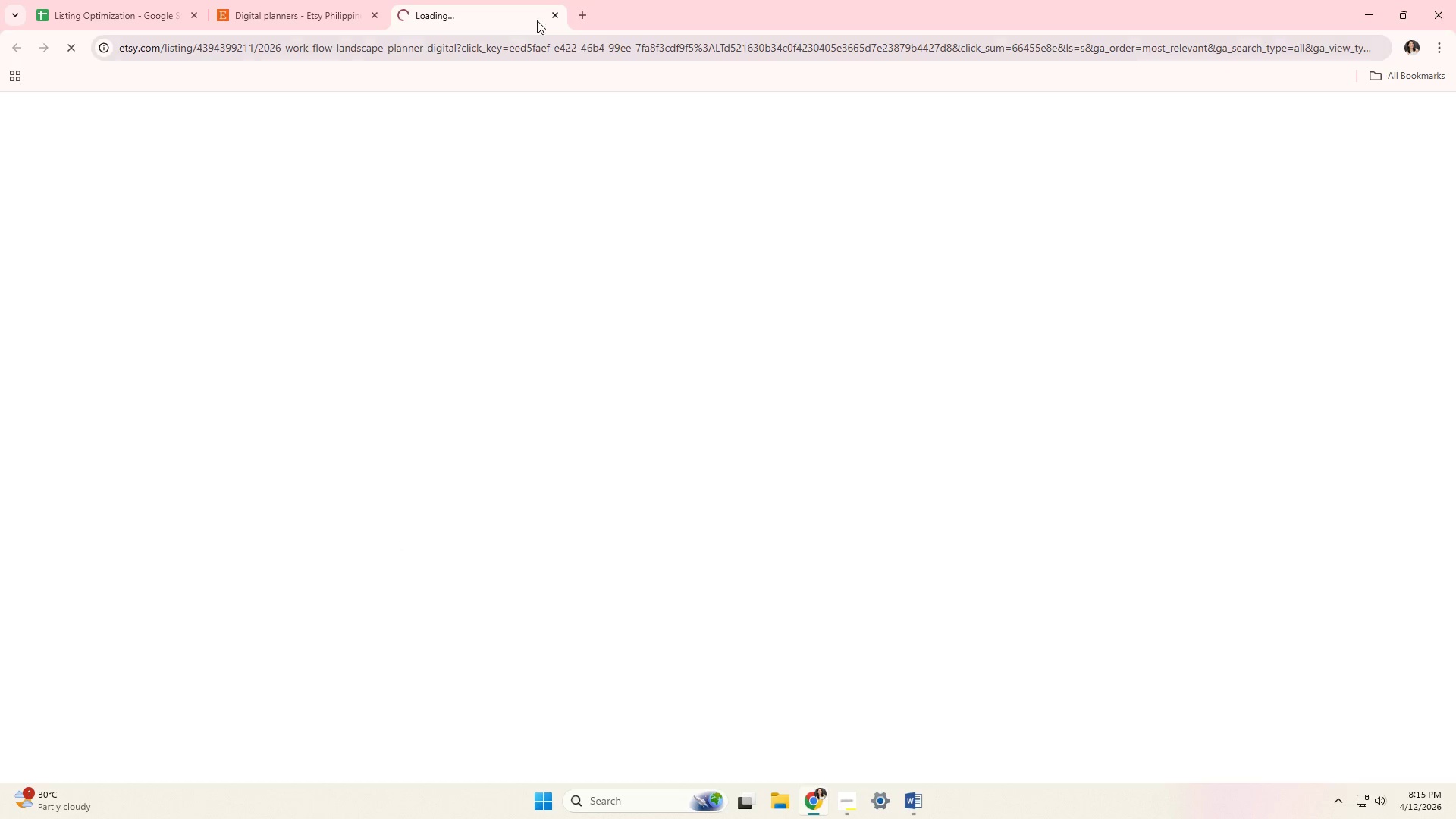 
double_click([547, 14])
 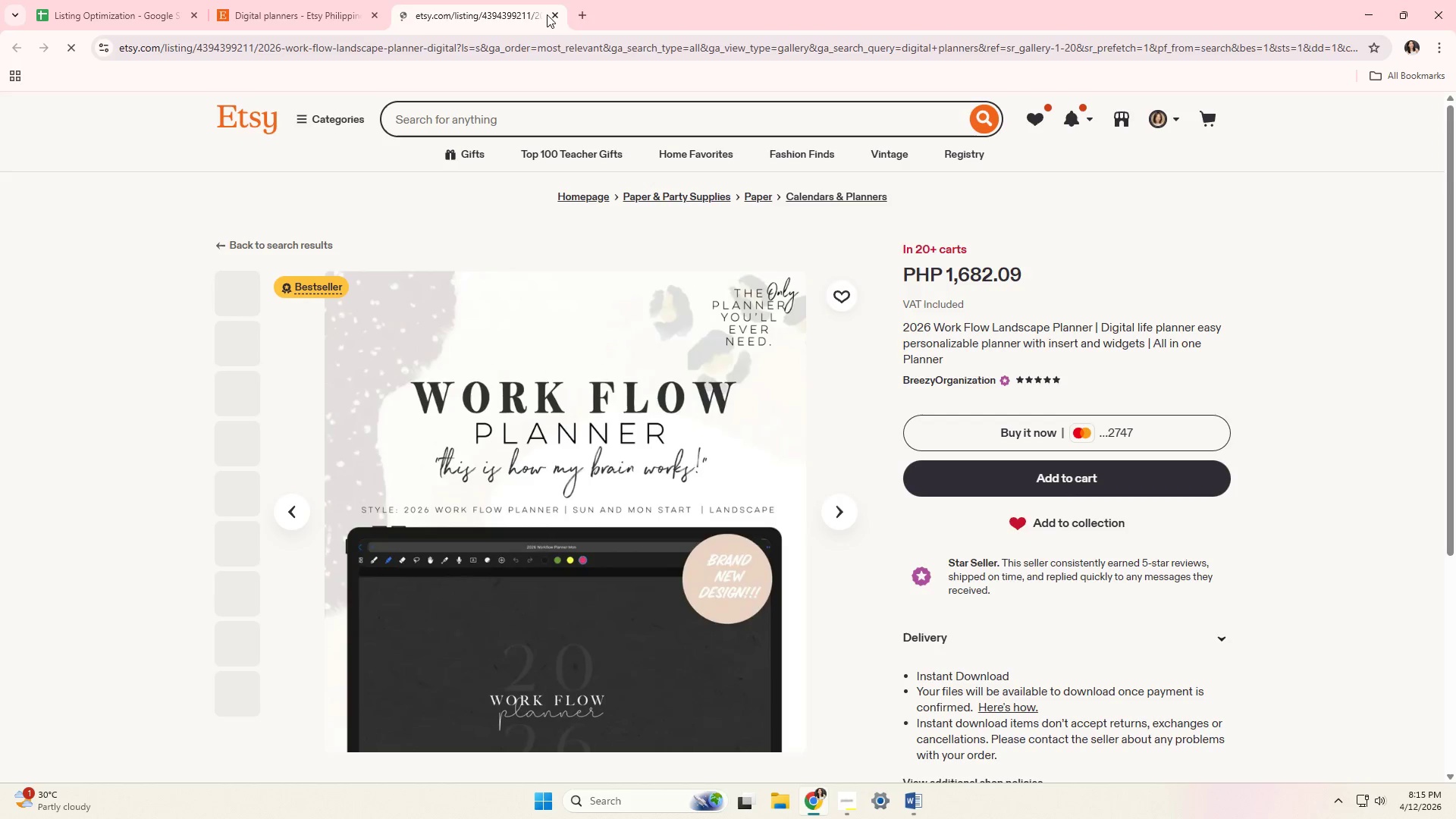 
triple_click([549, 14])
 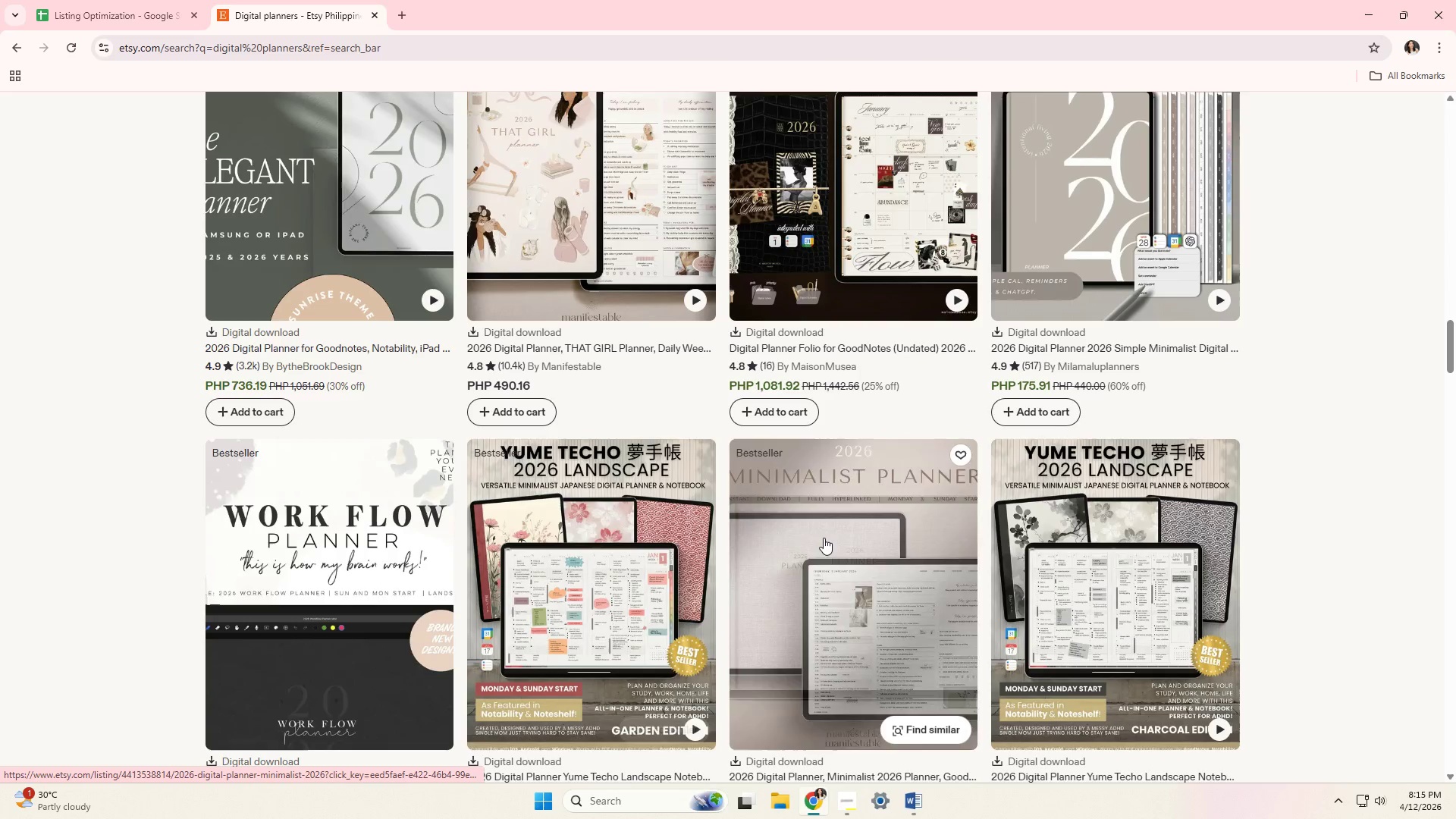 
scroll: coordinate [821, 547], scroll_direction: down, amount: 5.0
 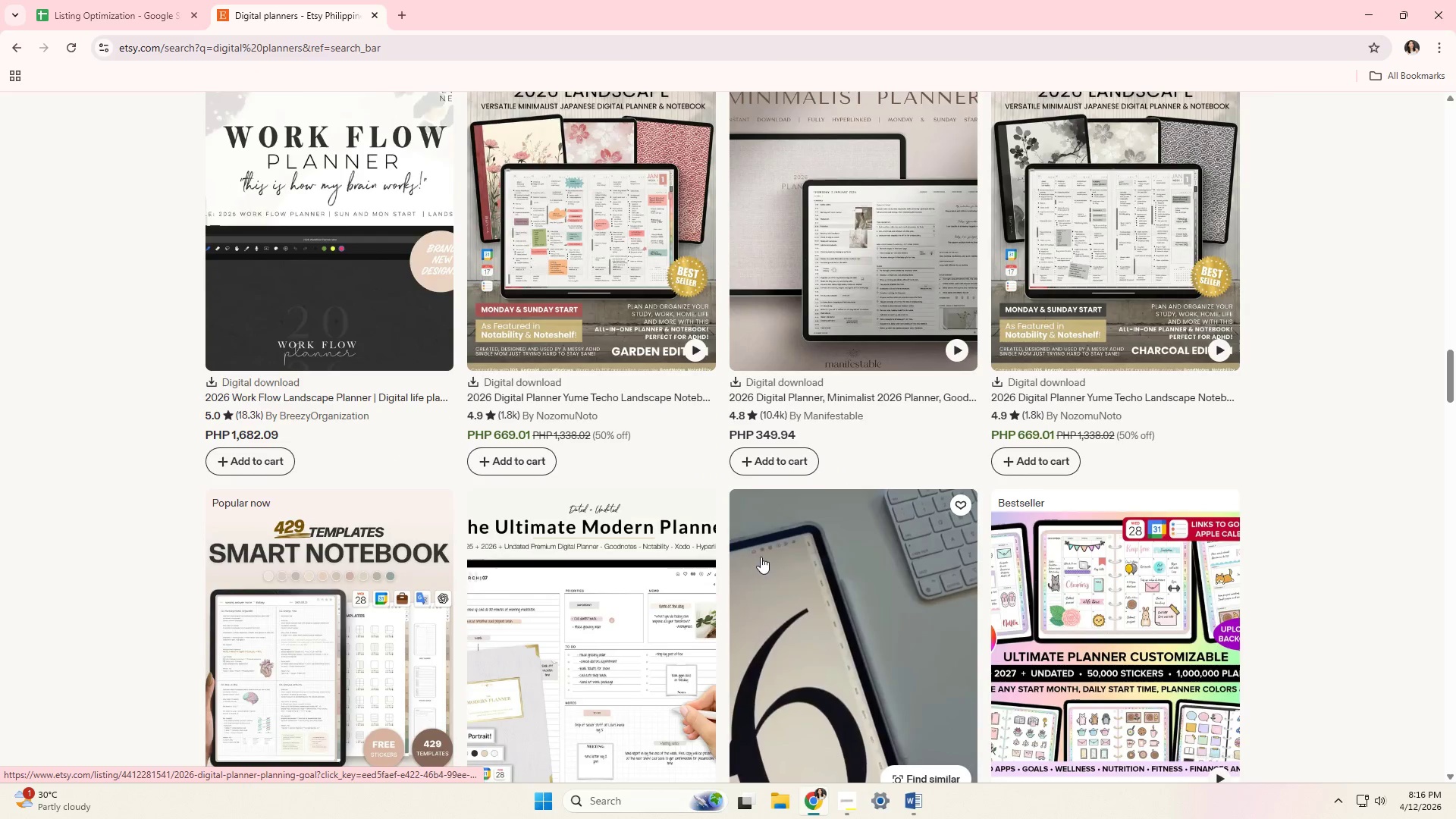 
left_click([791, 563])
 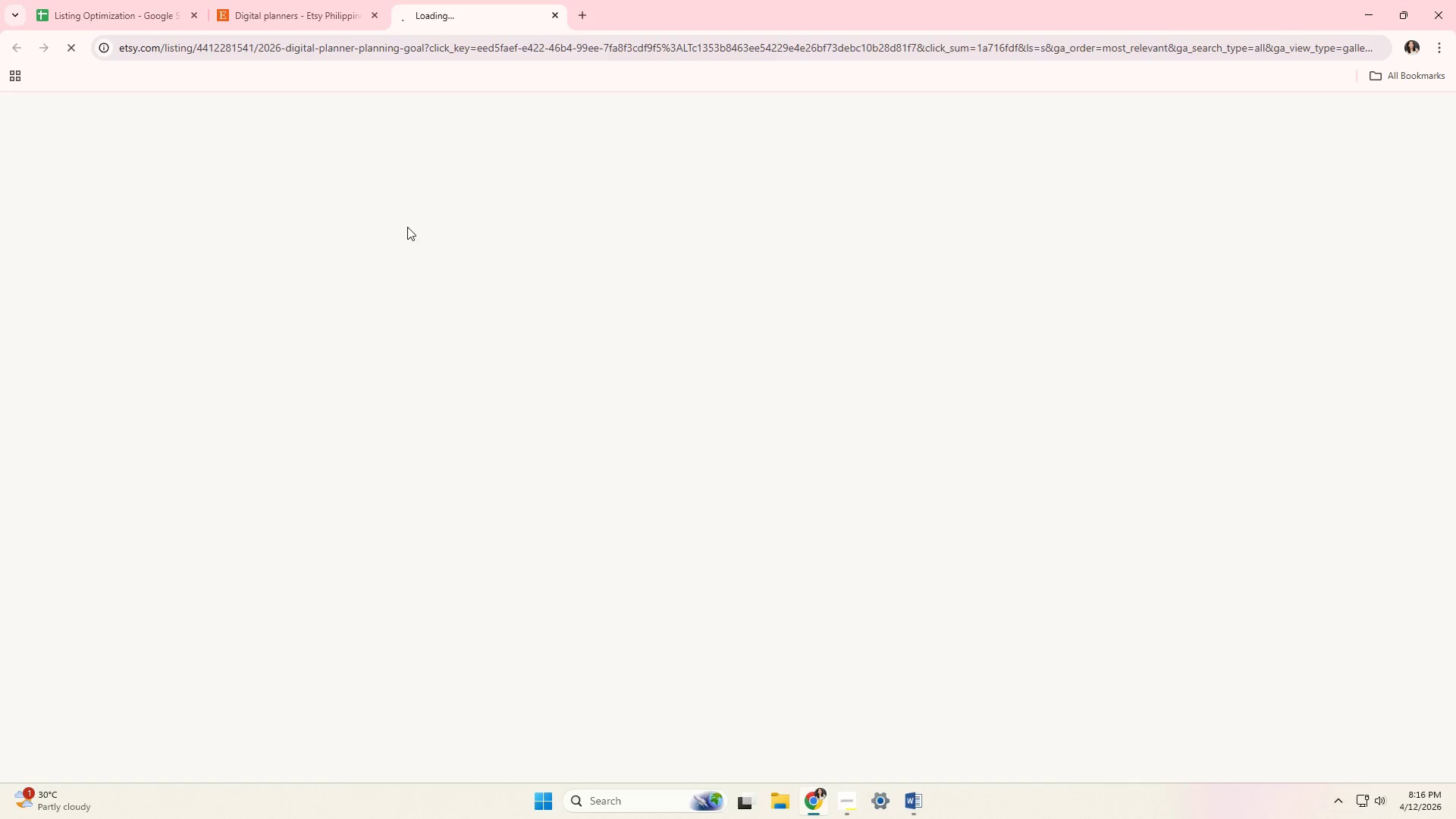 
left_click([74, 0])
 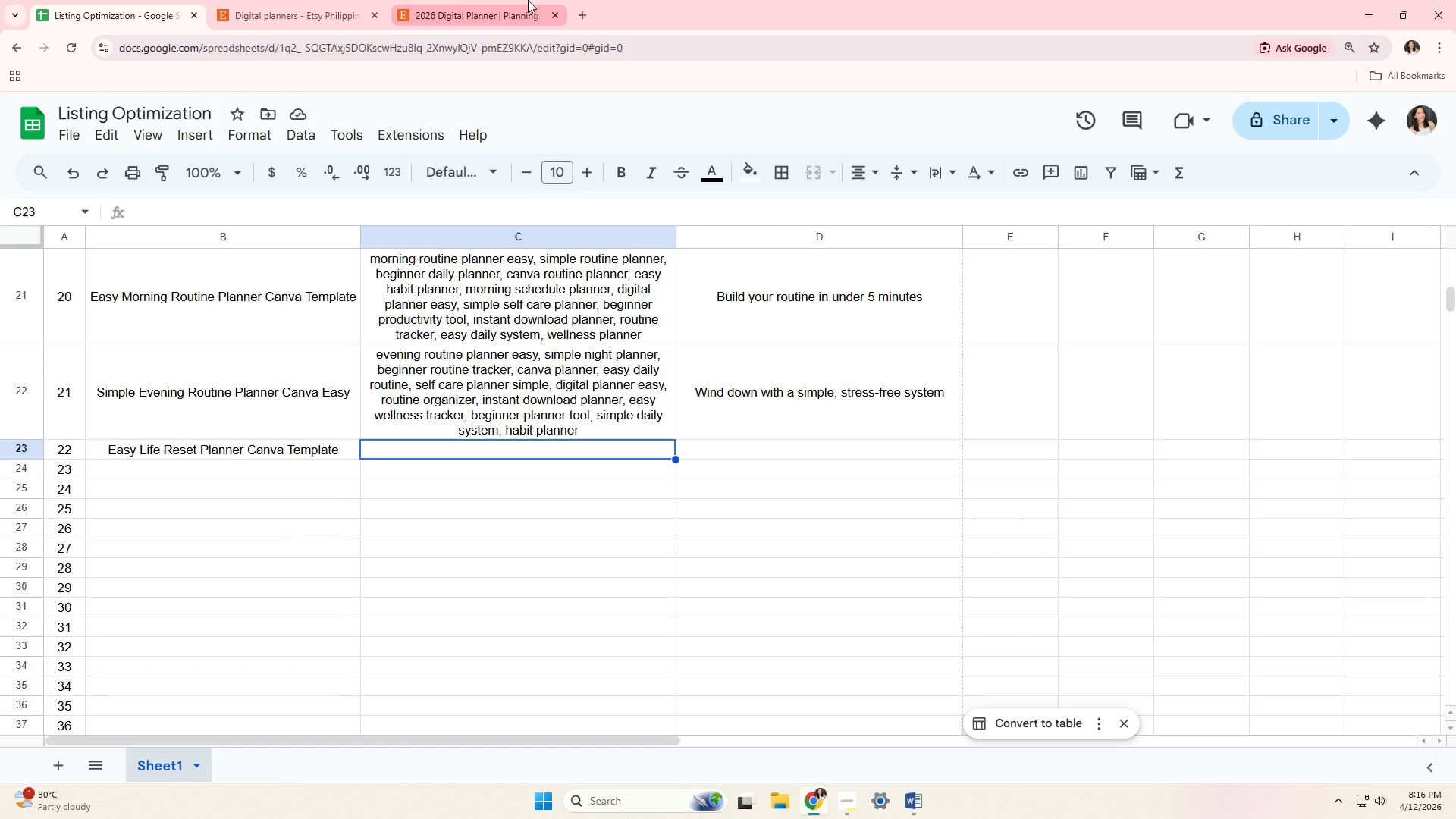 
left_click([518, 2])
 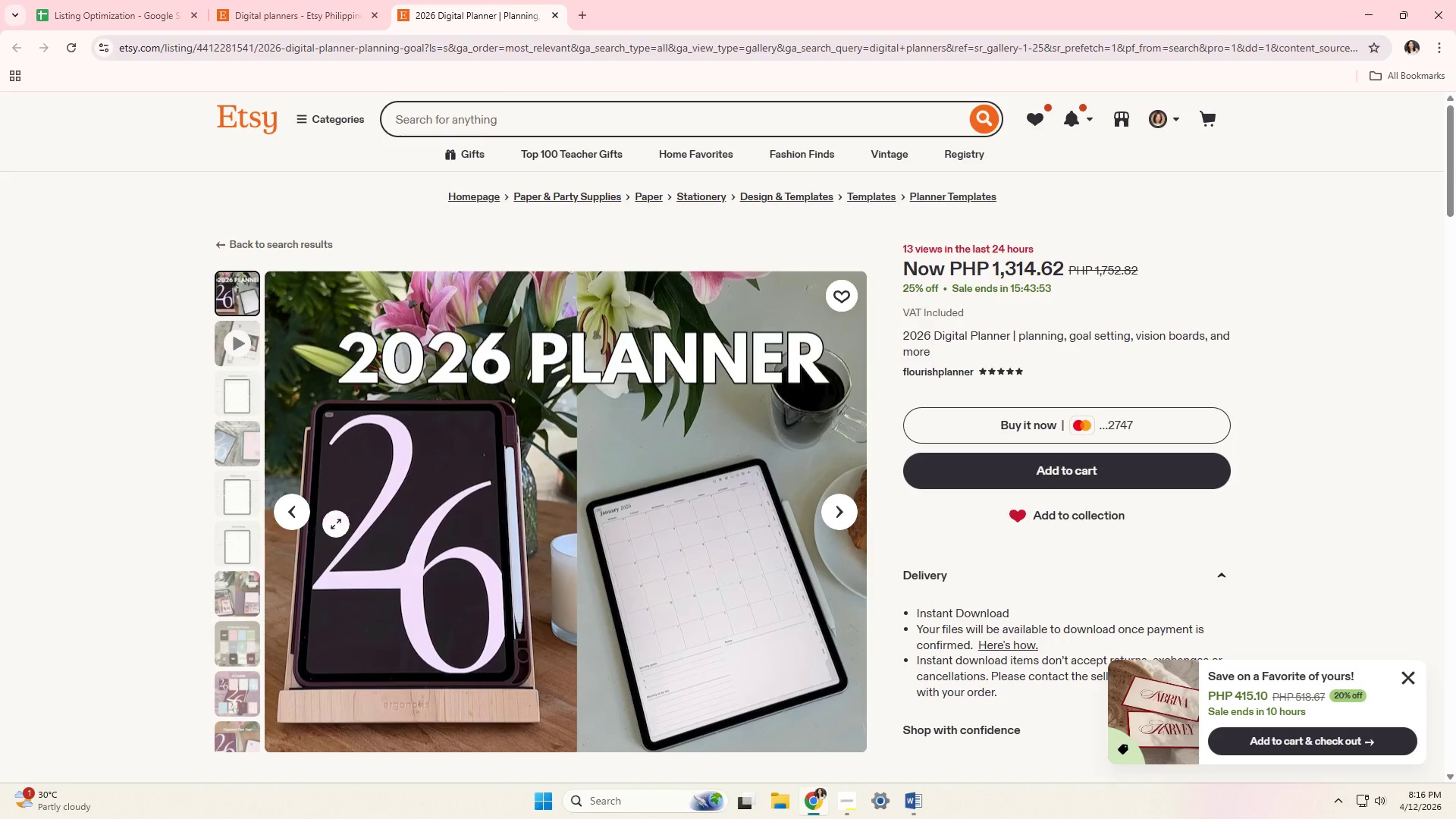 
scroll: coordinate [189, 482], scroll_direction: down, amount: 7.0
 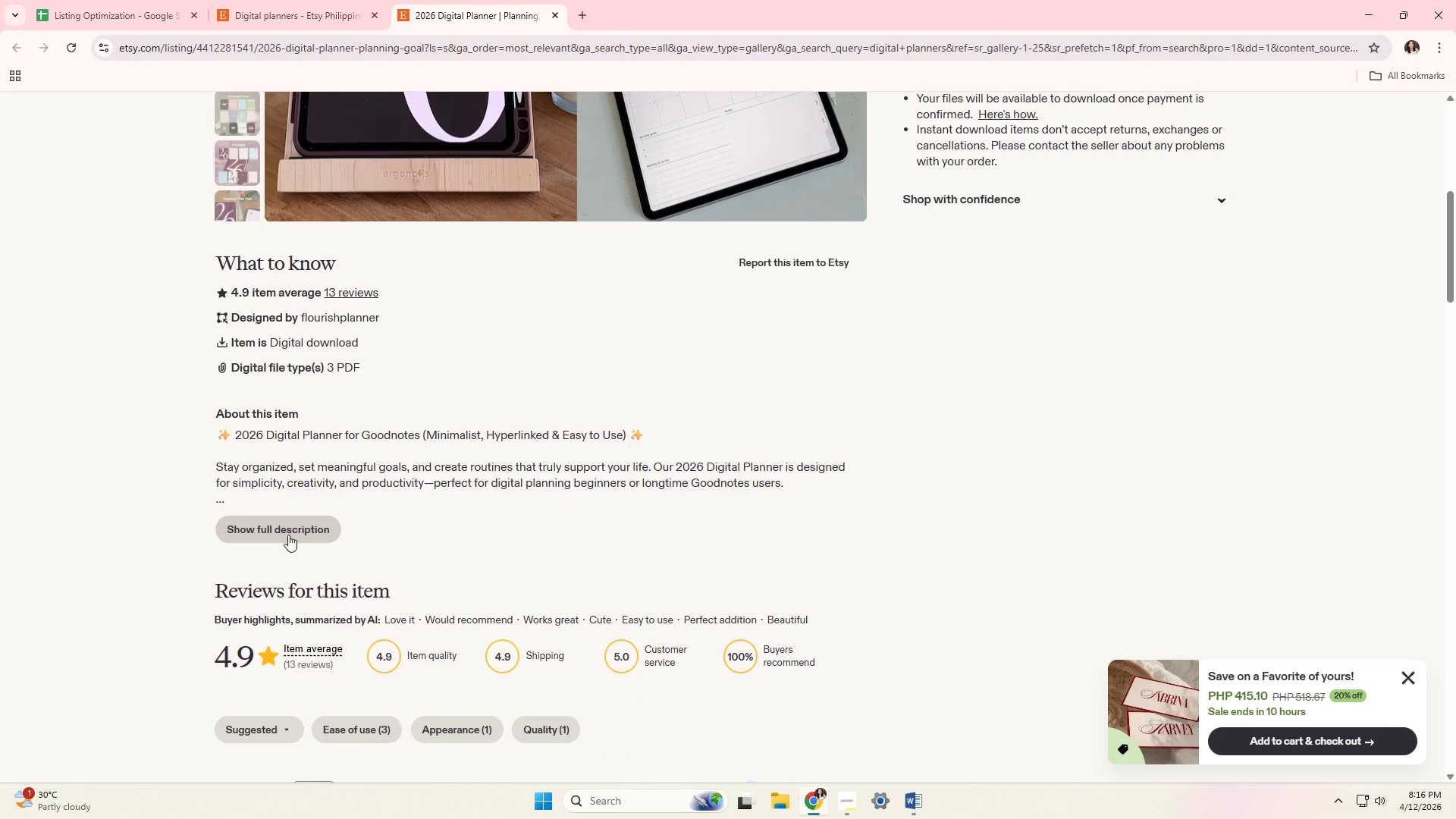 
left_click([288, 535])
 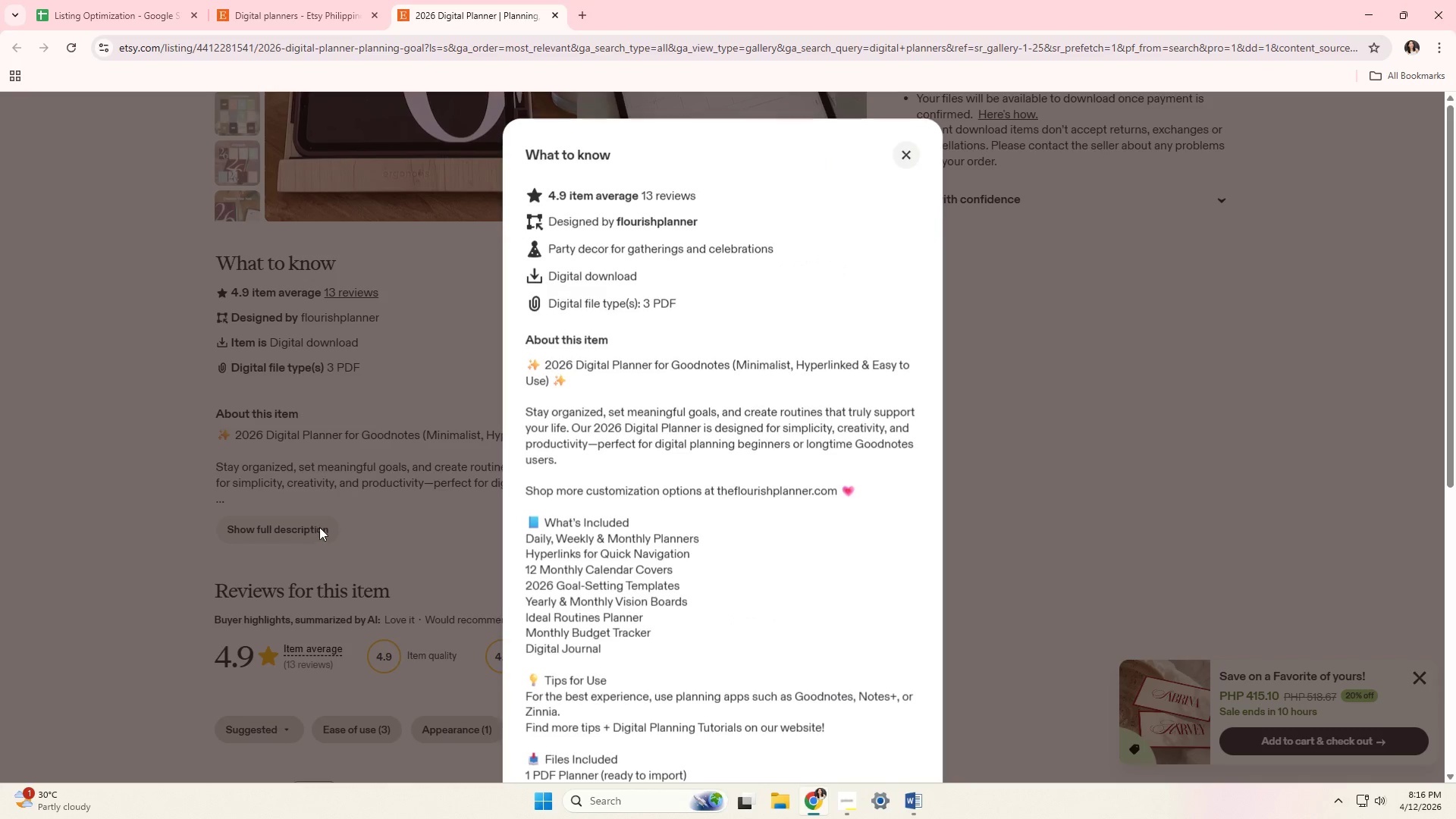 
scroll: coordinate [320, 523], scroll_direction: down, amount: 4.0
 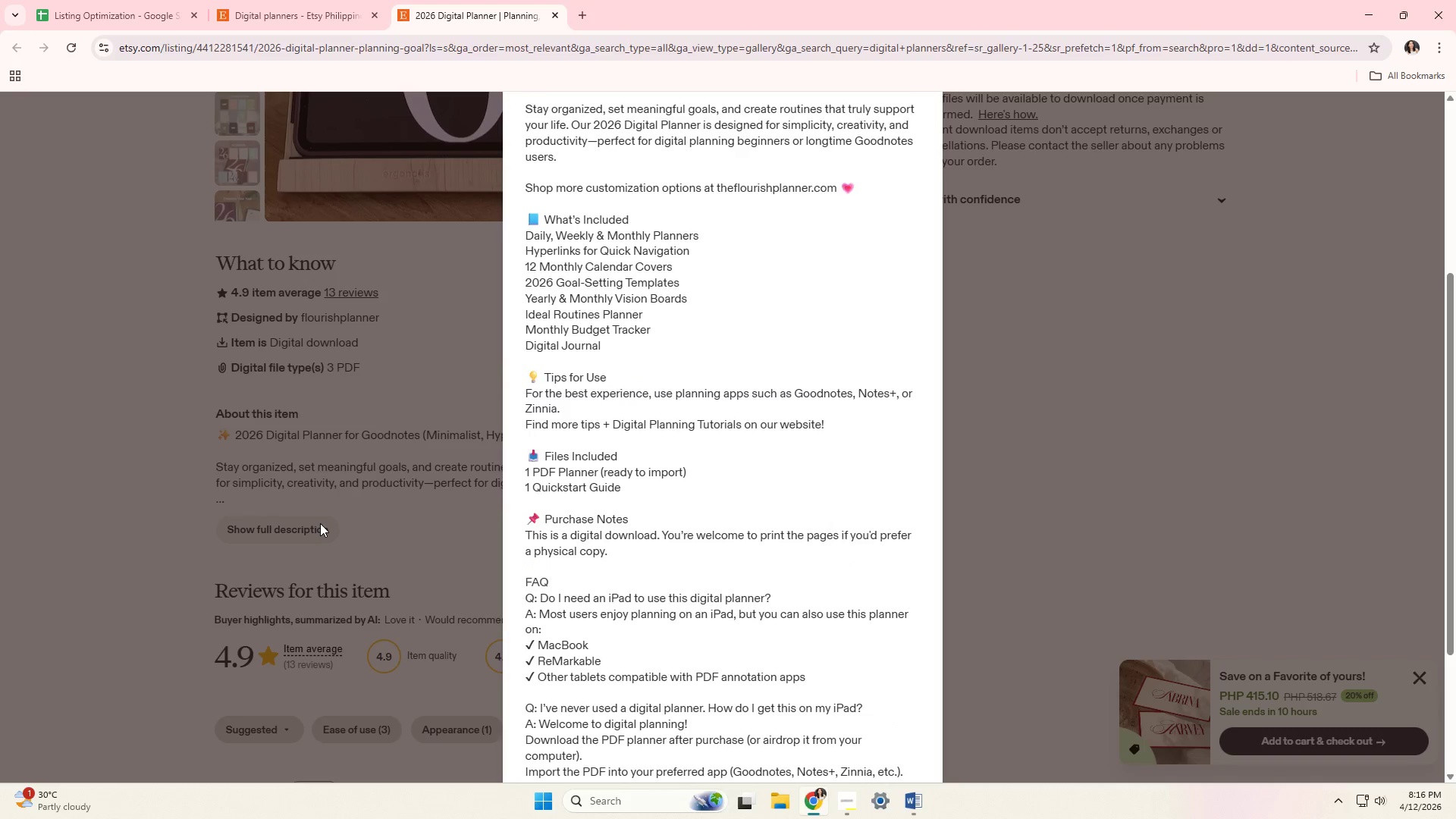 
scroll: coordinate [320, 523], scroll_direction: up, amount: 1.0
 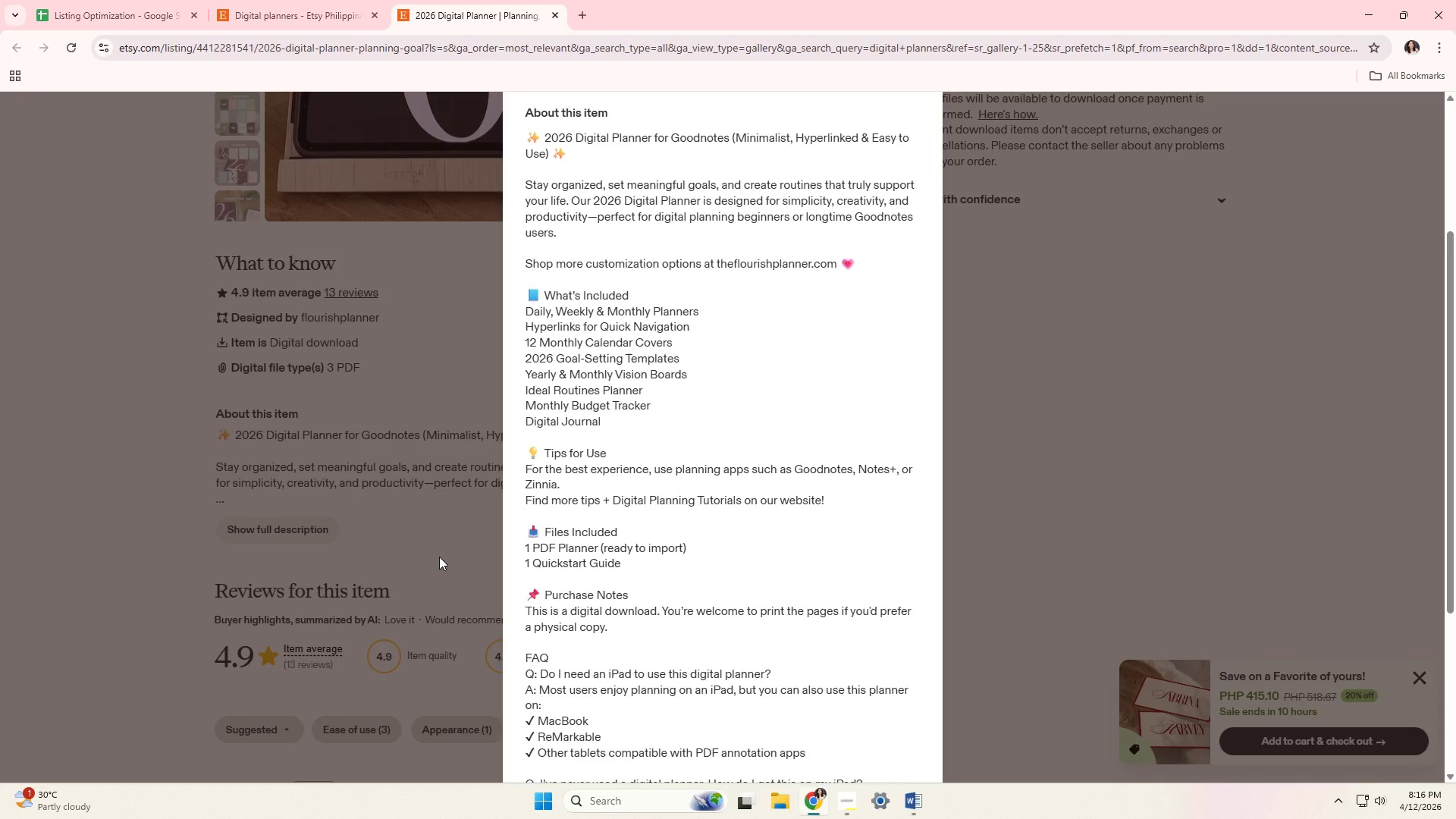 
wait(27.83)
 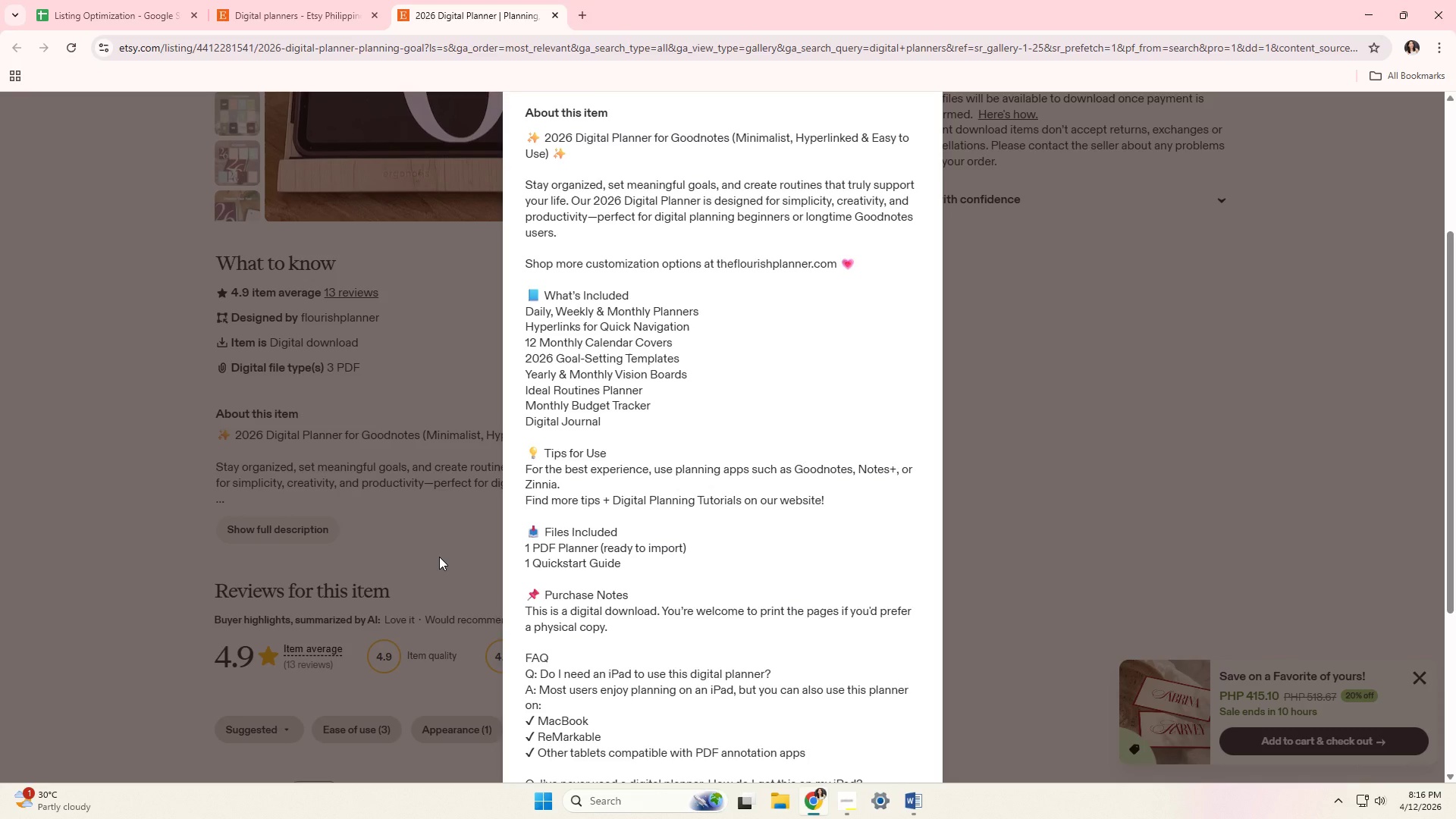 
key(Control+W)
 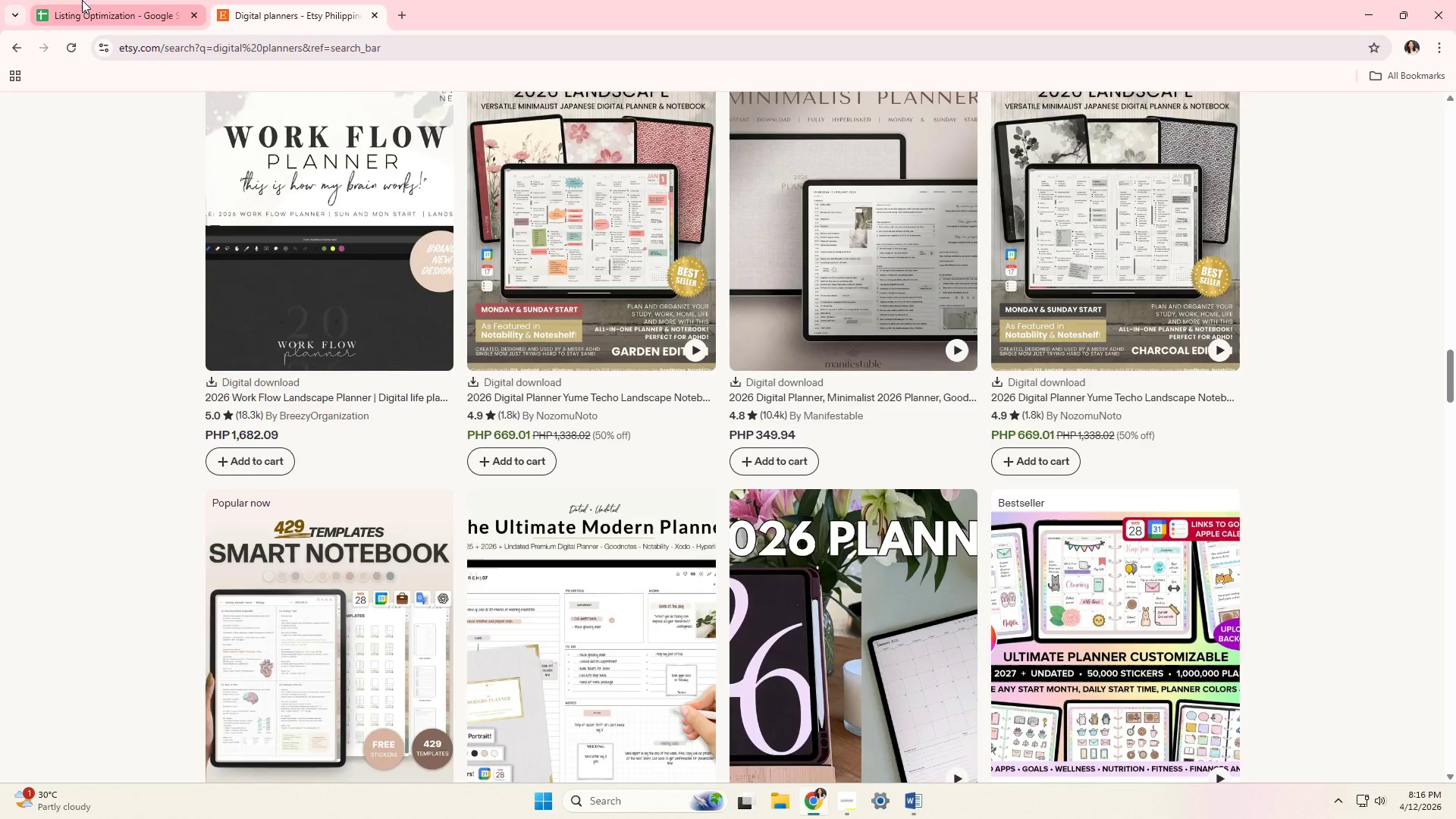 
left_click([102, 0])
 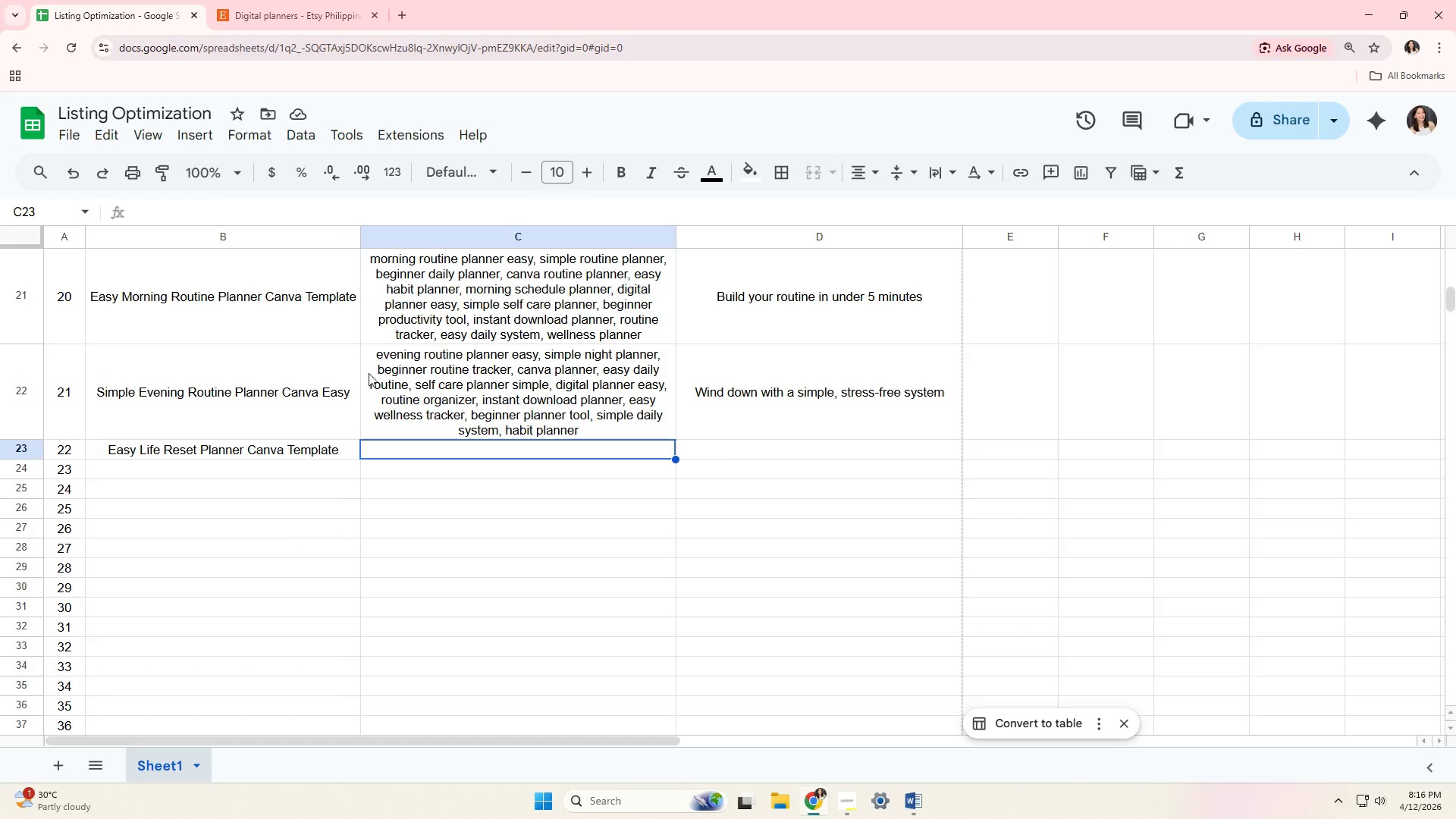 
wait(10.73)
 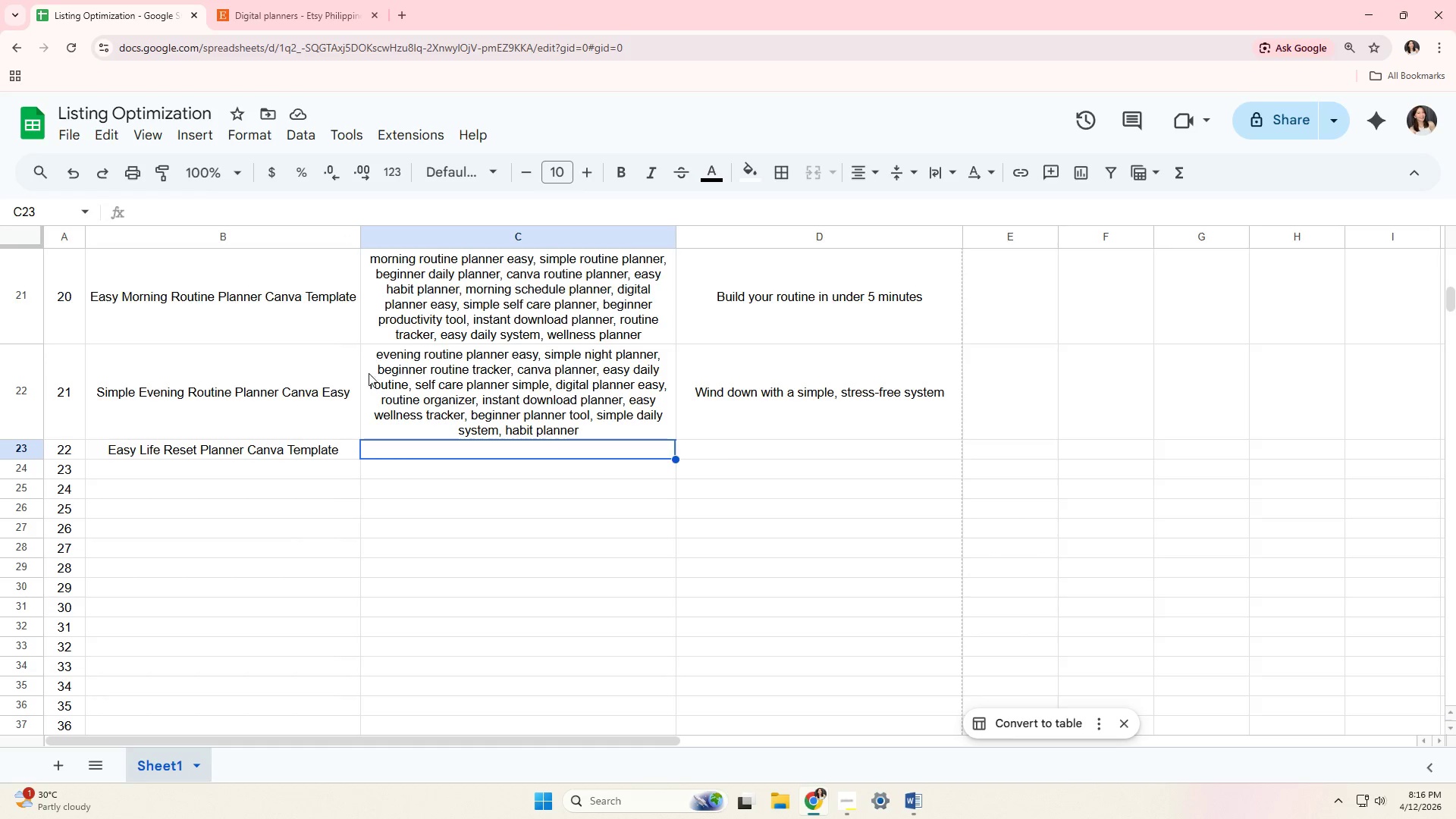 
type(life reset planner easy, simpel)
key(Backspace)
key(Backspace)
type(le life planner, beginner reset planner, canva life planner, self improvement planner easy, digil)
key(Backspace)
type(tal planner beginner, )
 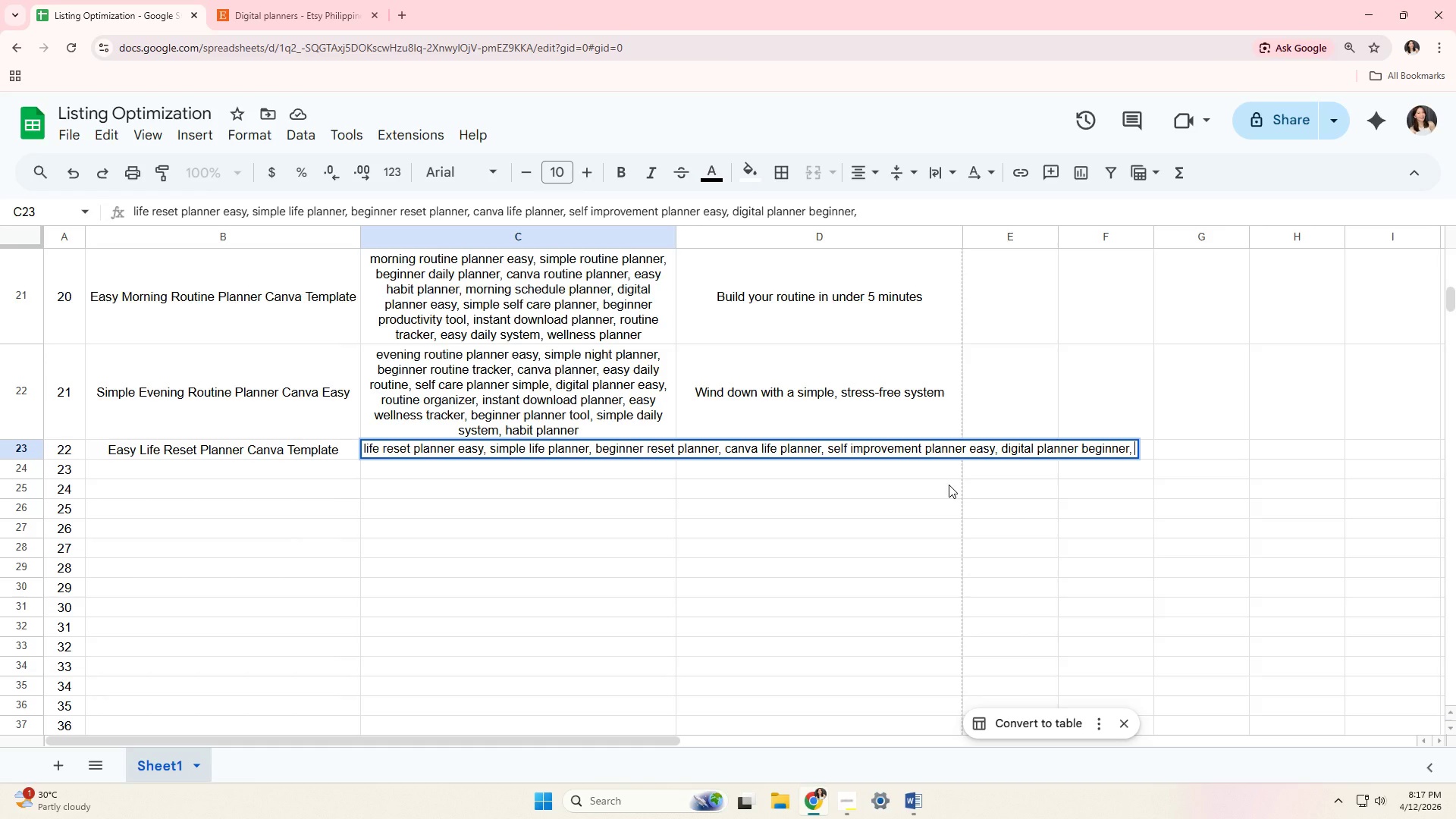 
type(easy goal reset, simple minsd)
key(Backspace)
key(Backspace)
type(dset planner, instant download planner, life ora)
key(Backspace)
type(ganization tool, beginner productivity planner, esa)
key(Backspace)
key(Backspace)
type(asy pla)
key(Backspace)
type(anning system, reset planner)
key(Tab)
type(Start fresh no complicated steps)
key(Tab)
 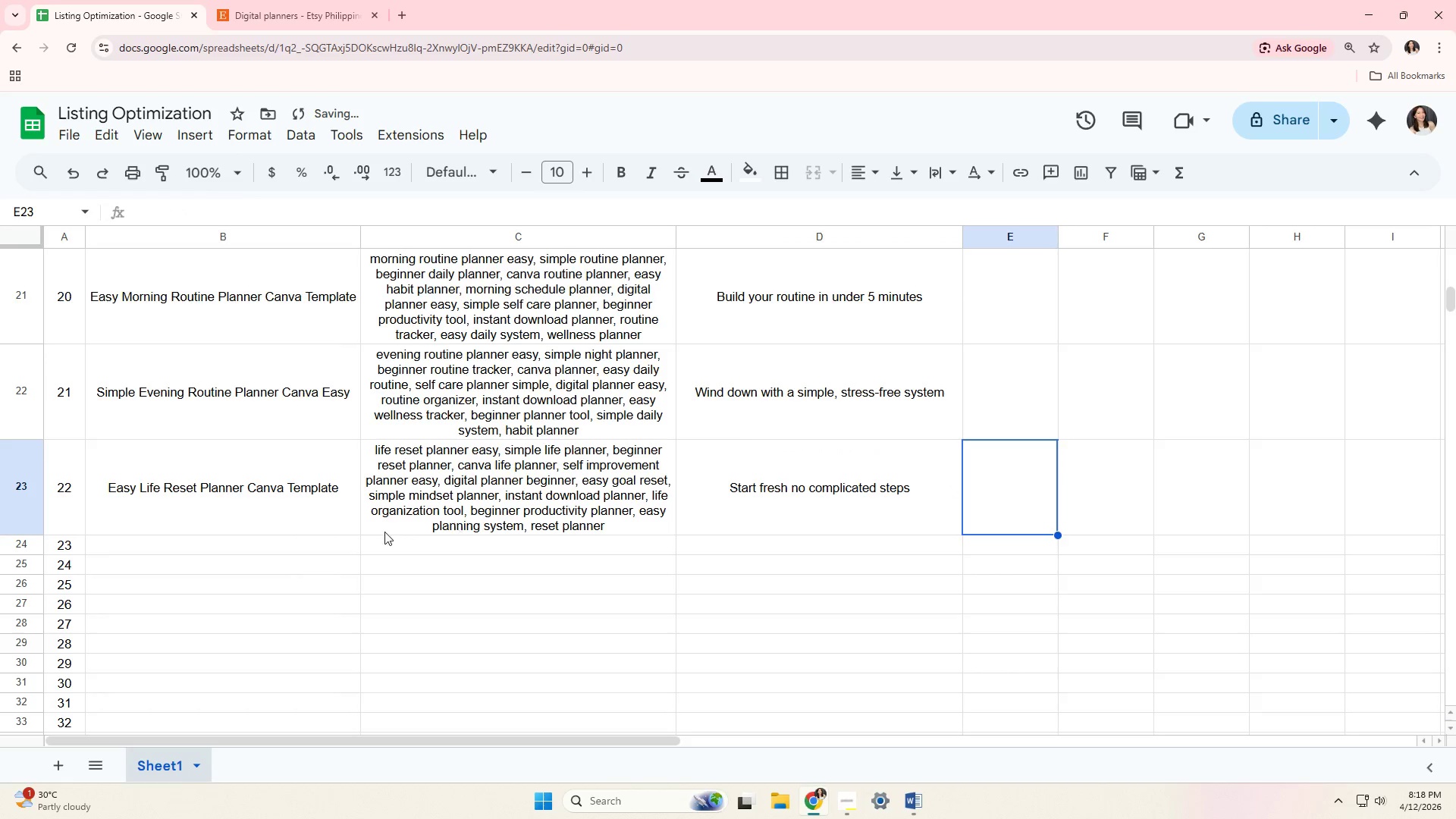 
left_click([344, 542])
 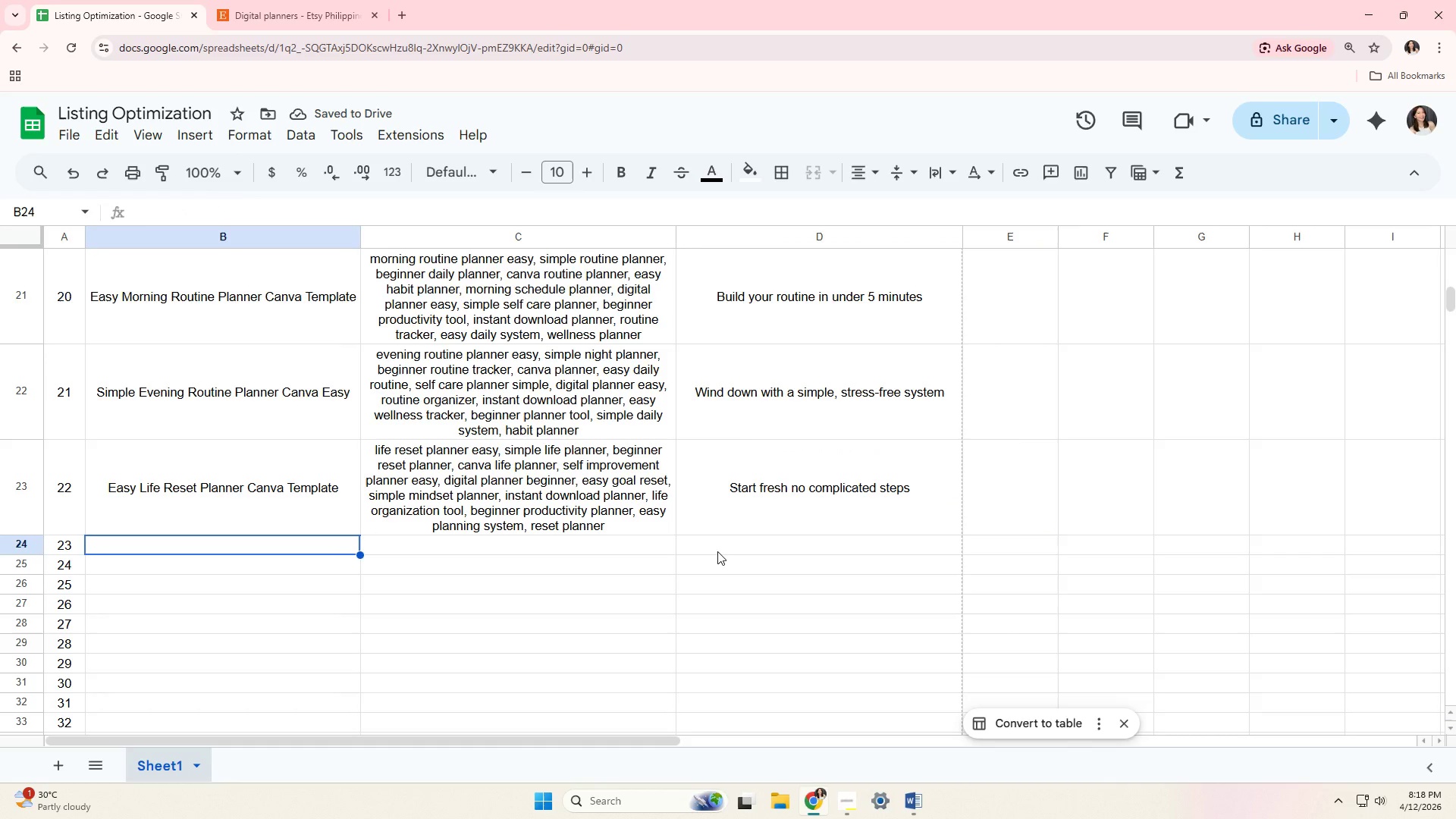 
left_click([292, 0])
 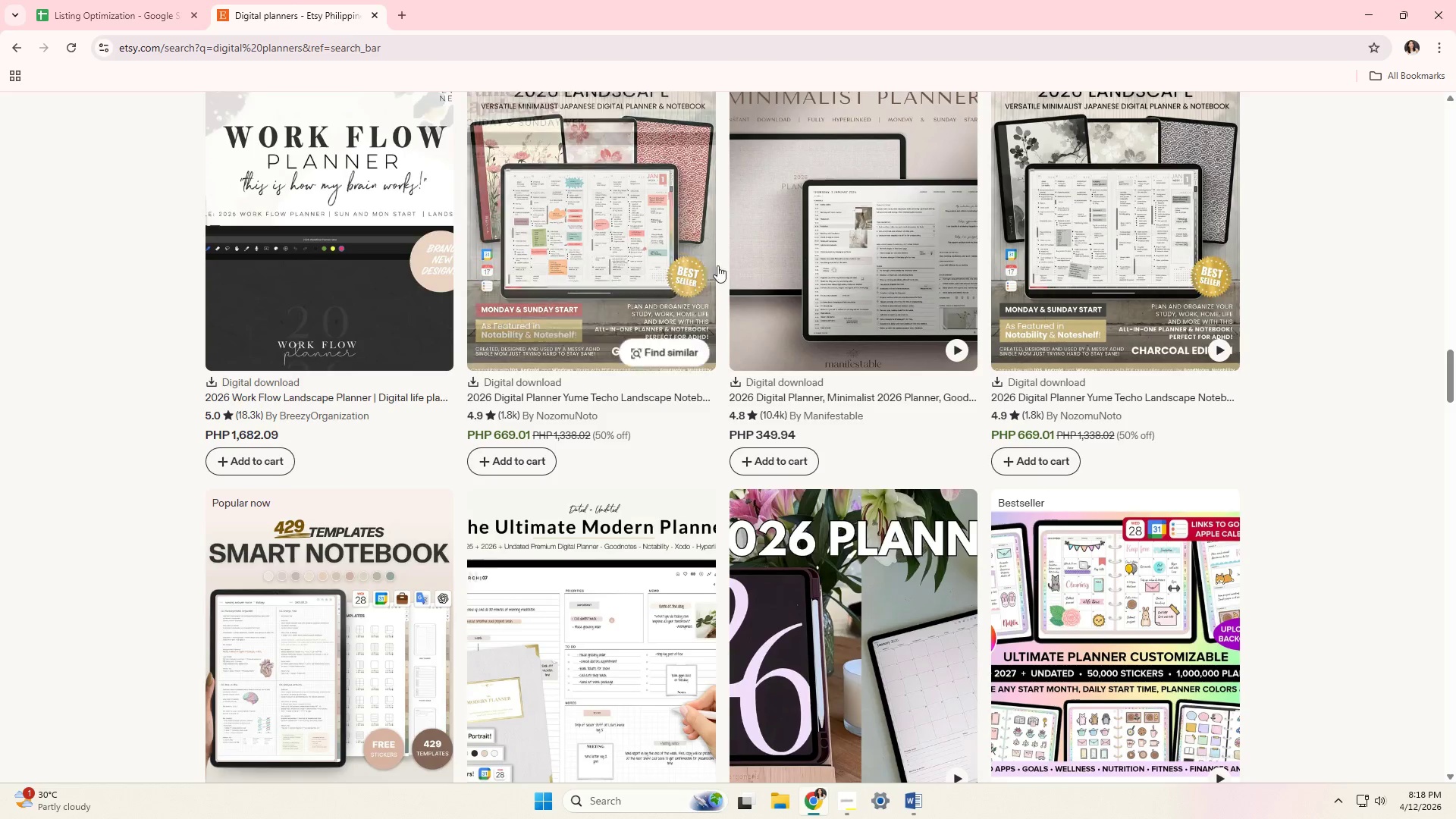 
scroll: coordinate [647, 231], scroll_direction: up, amount: 55.0
 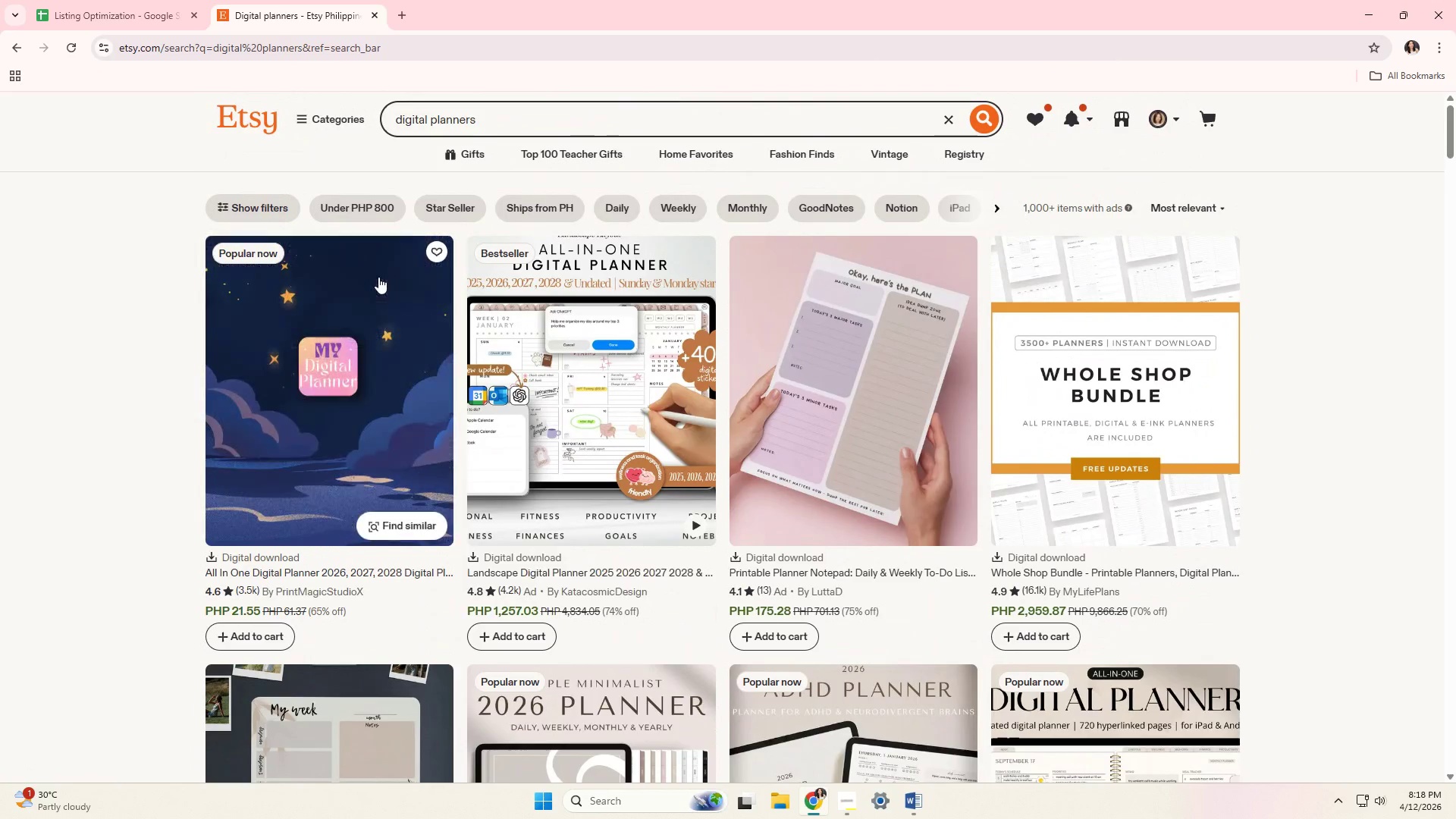 
left_click([378, 277])
 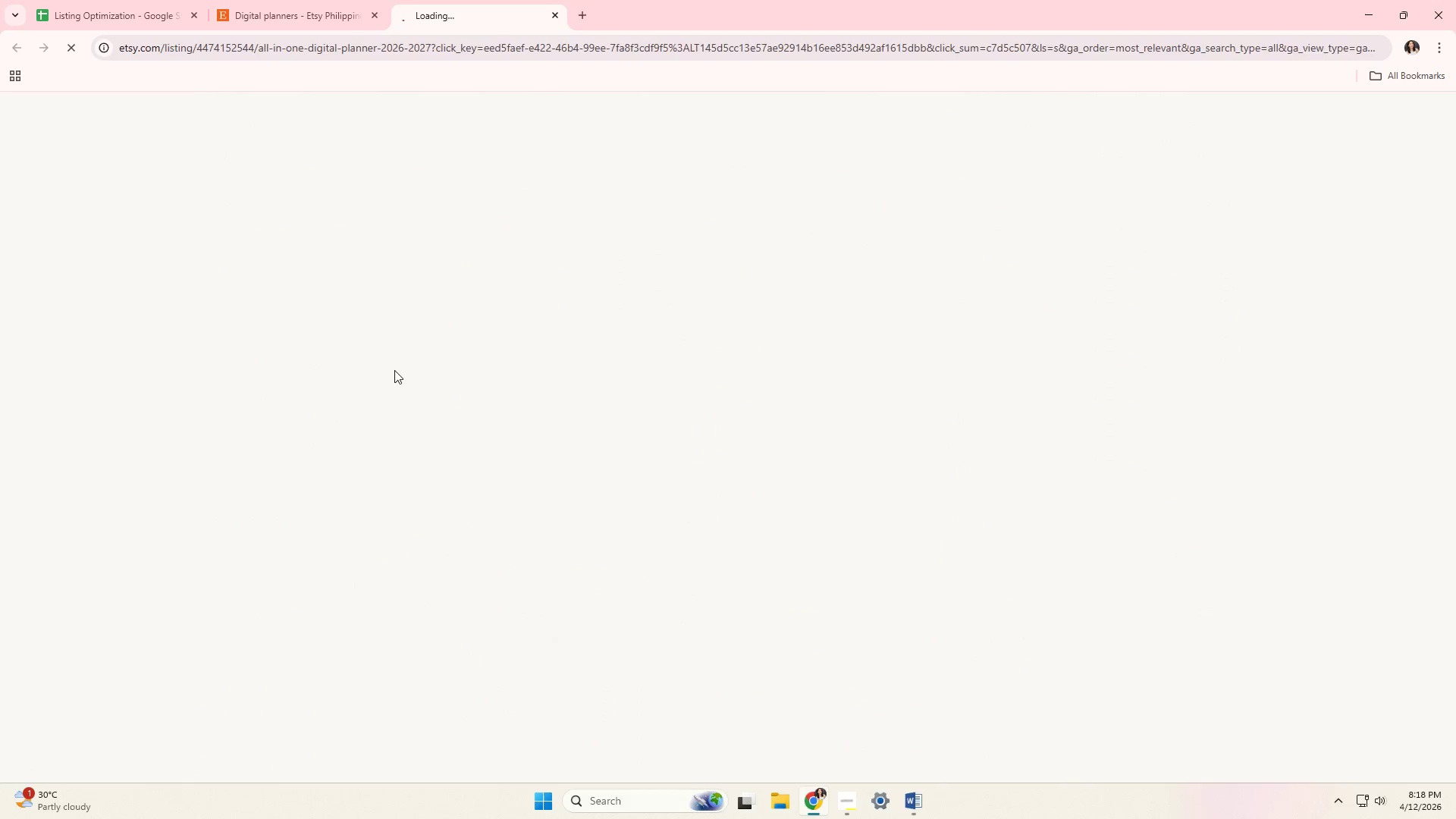 
scroll: coordinate [378, 375], scroll_direction: down, amount: 8.0
 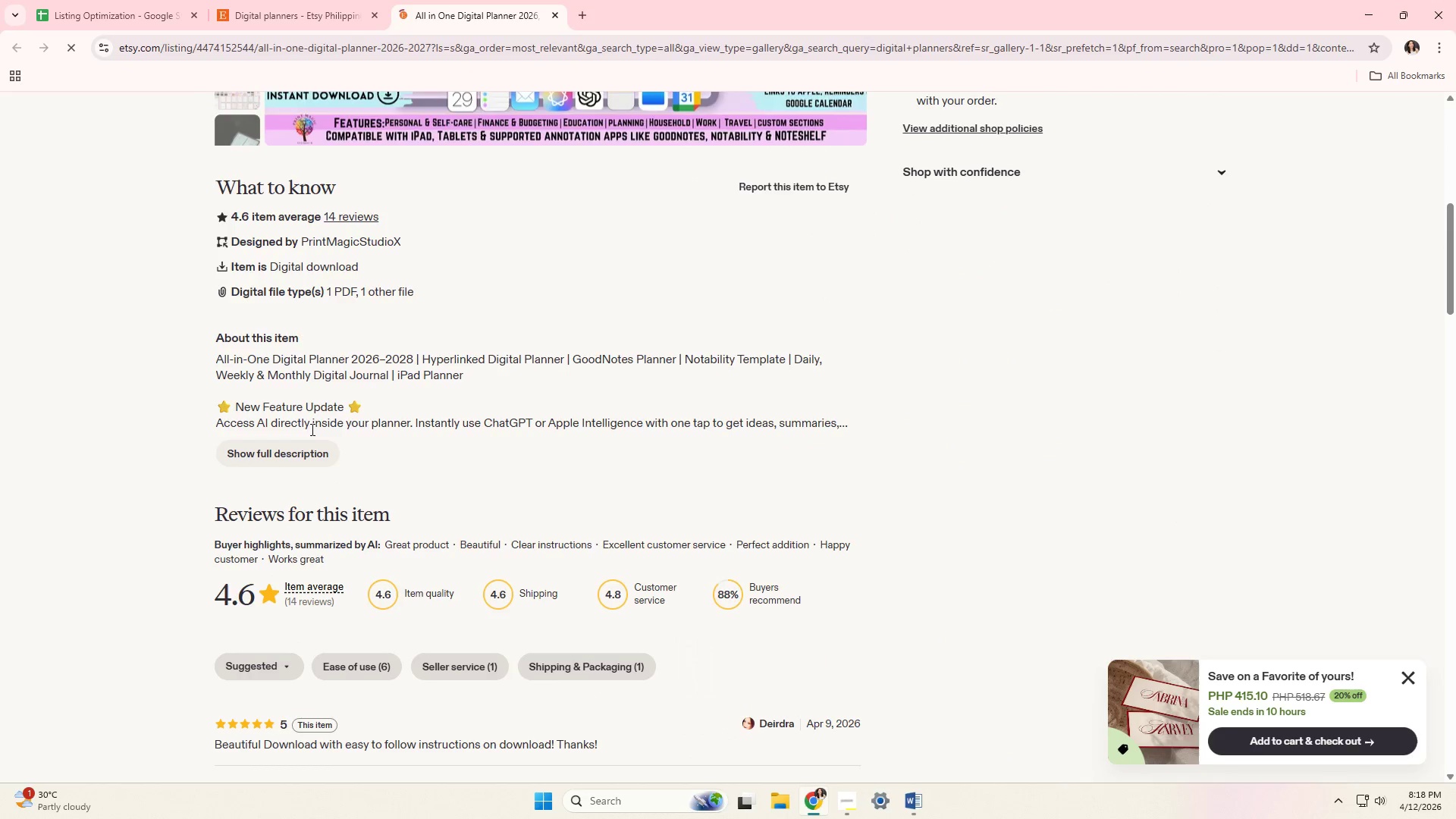 
left_click([303, 454])
 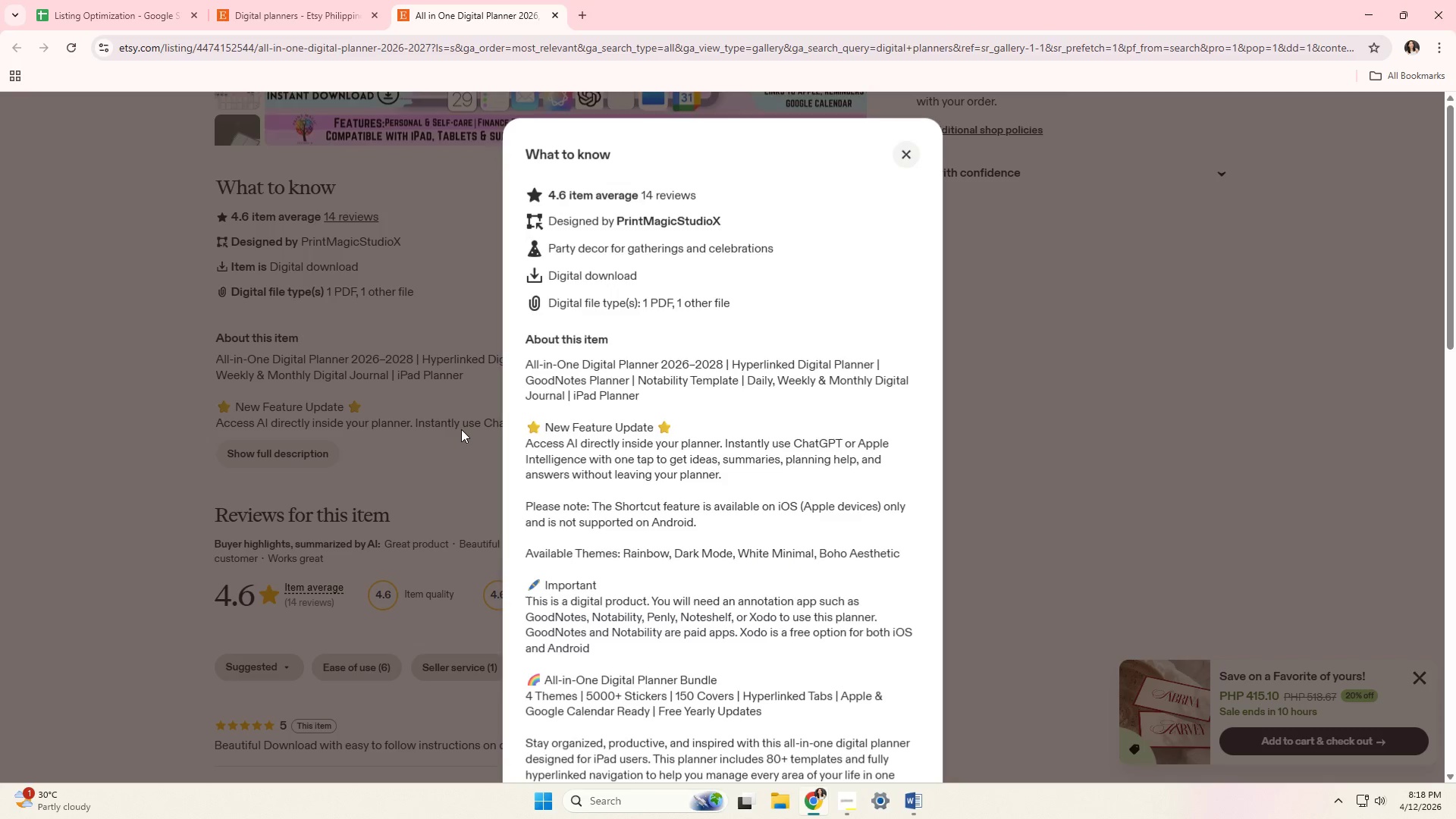 
scroll: coordinate [463, 428], scroll_direction: down, amount: 4.0
 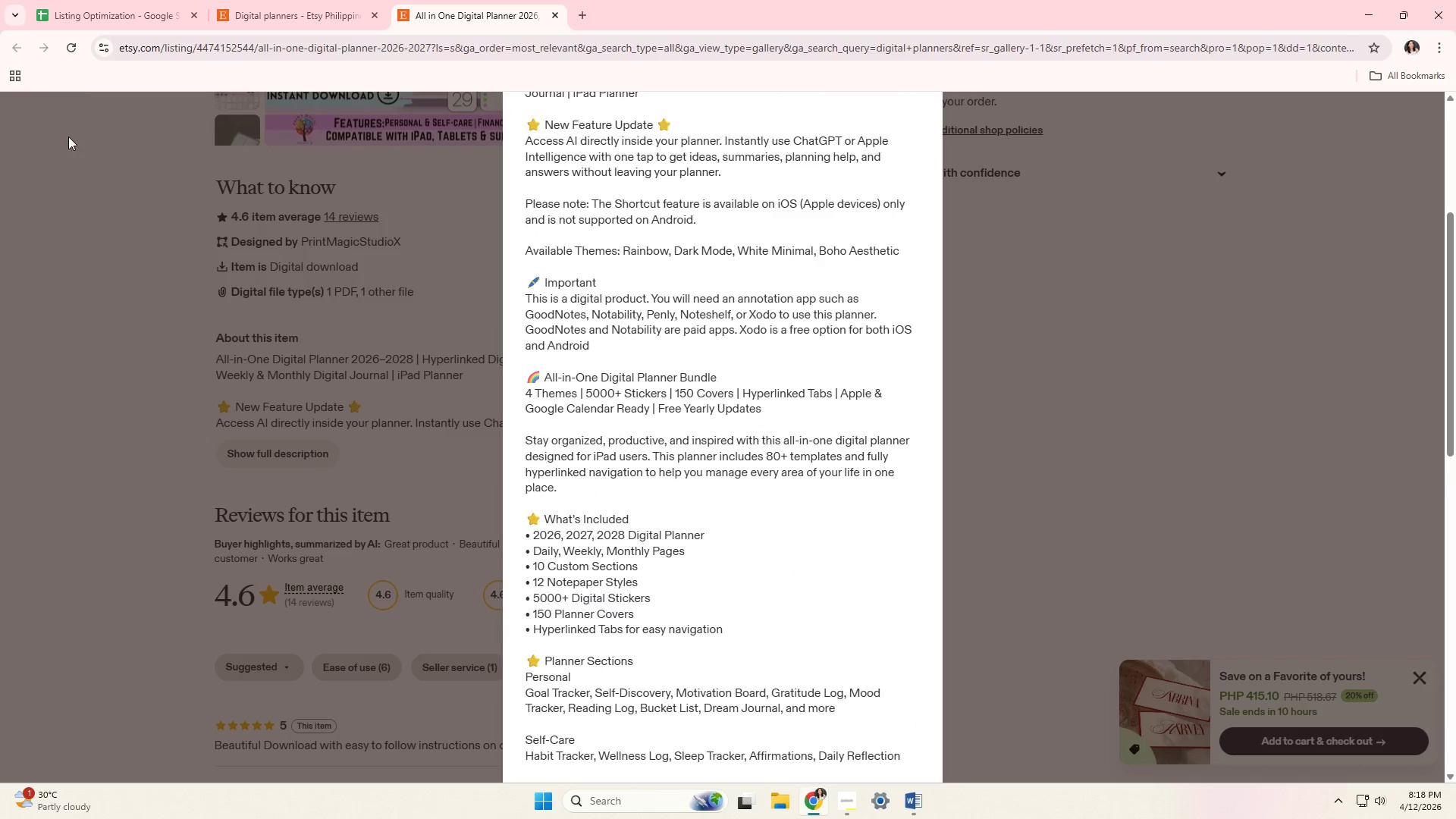 
left_click([118, 0])
 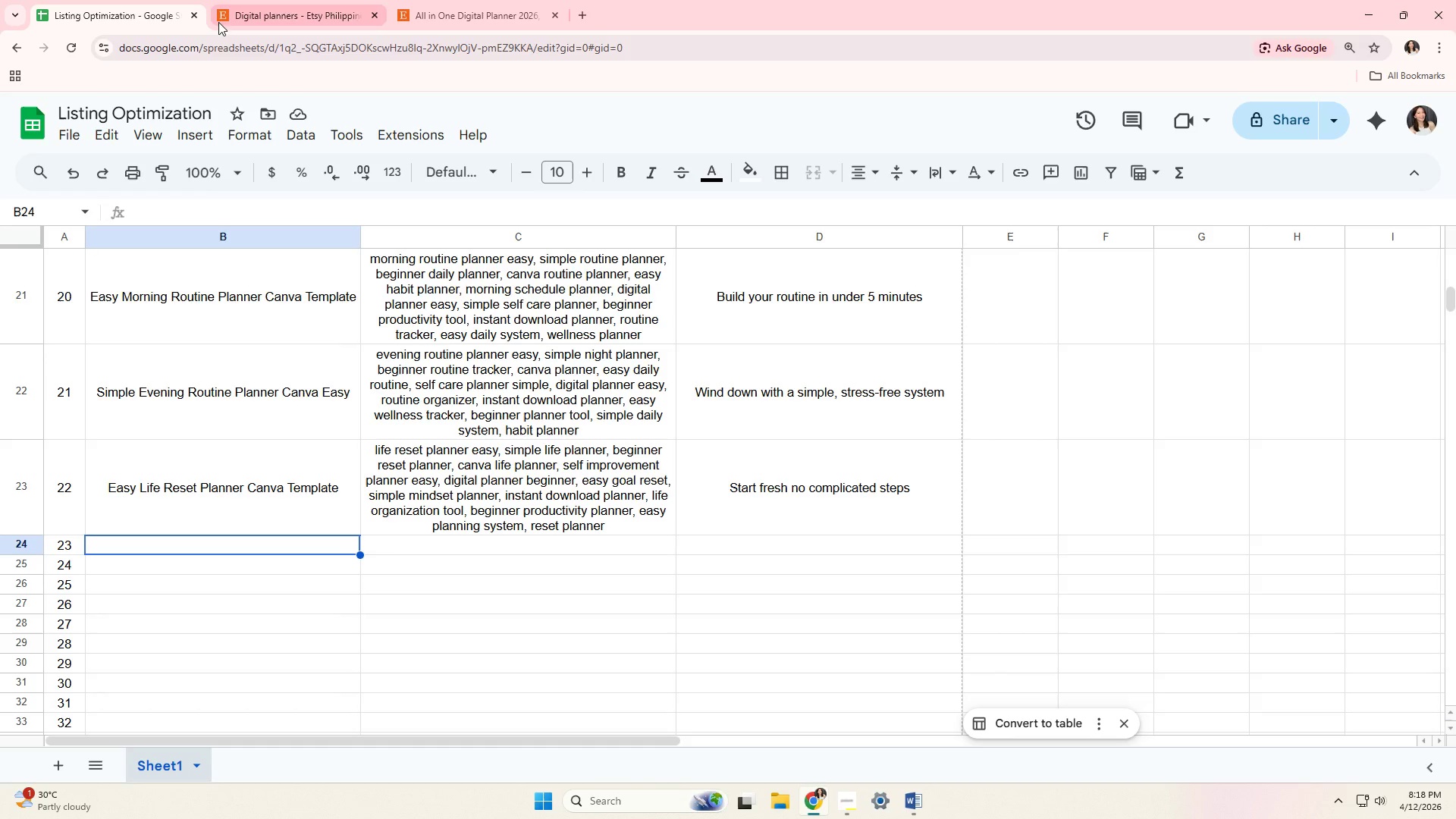 
left_click([445, 0])
 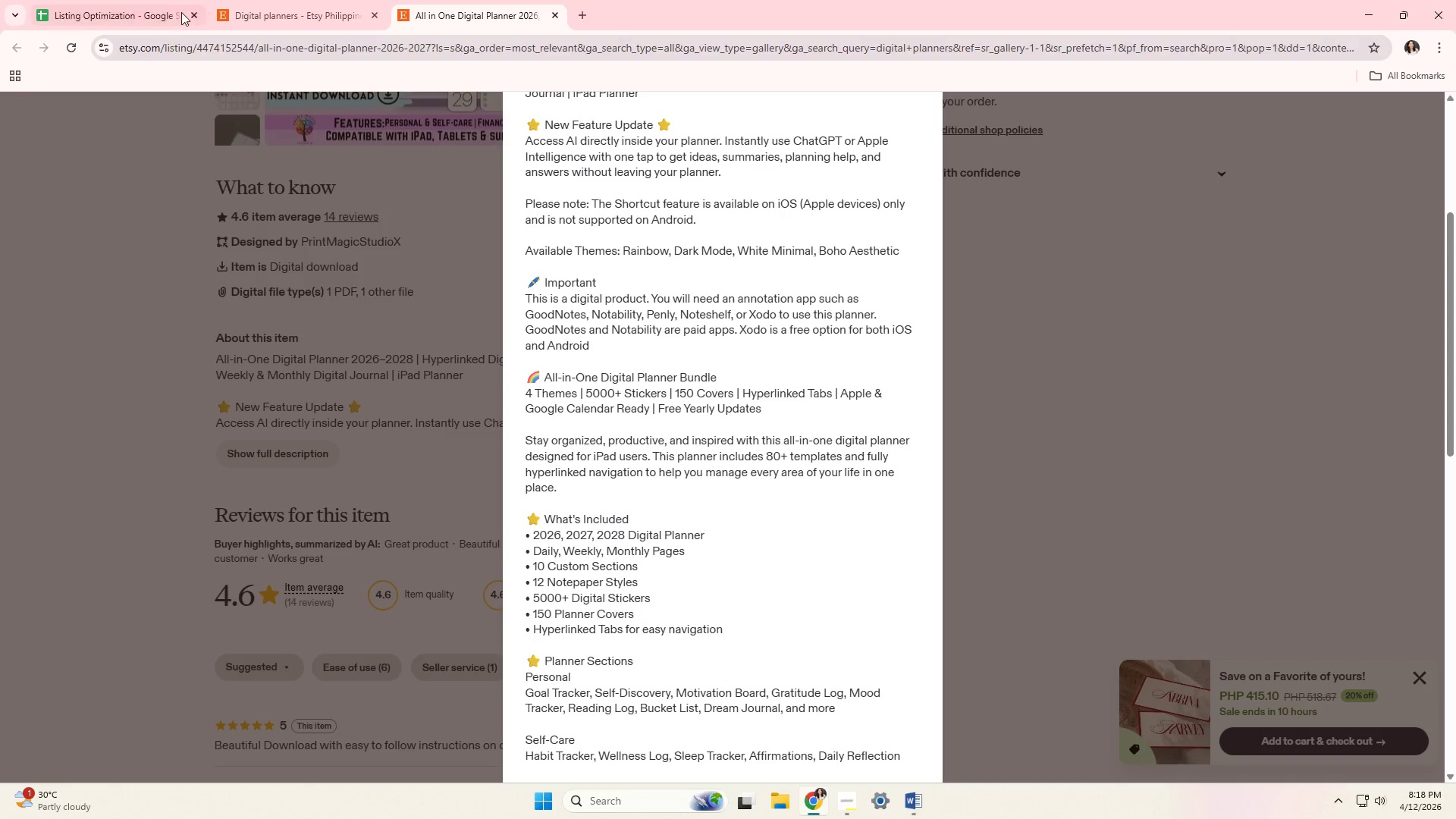 
left_click([154, 0])
 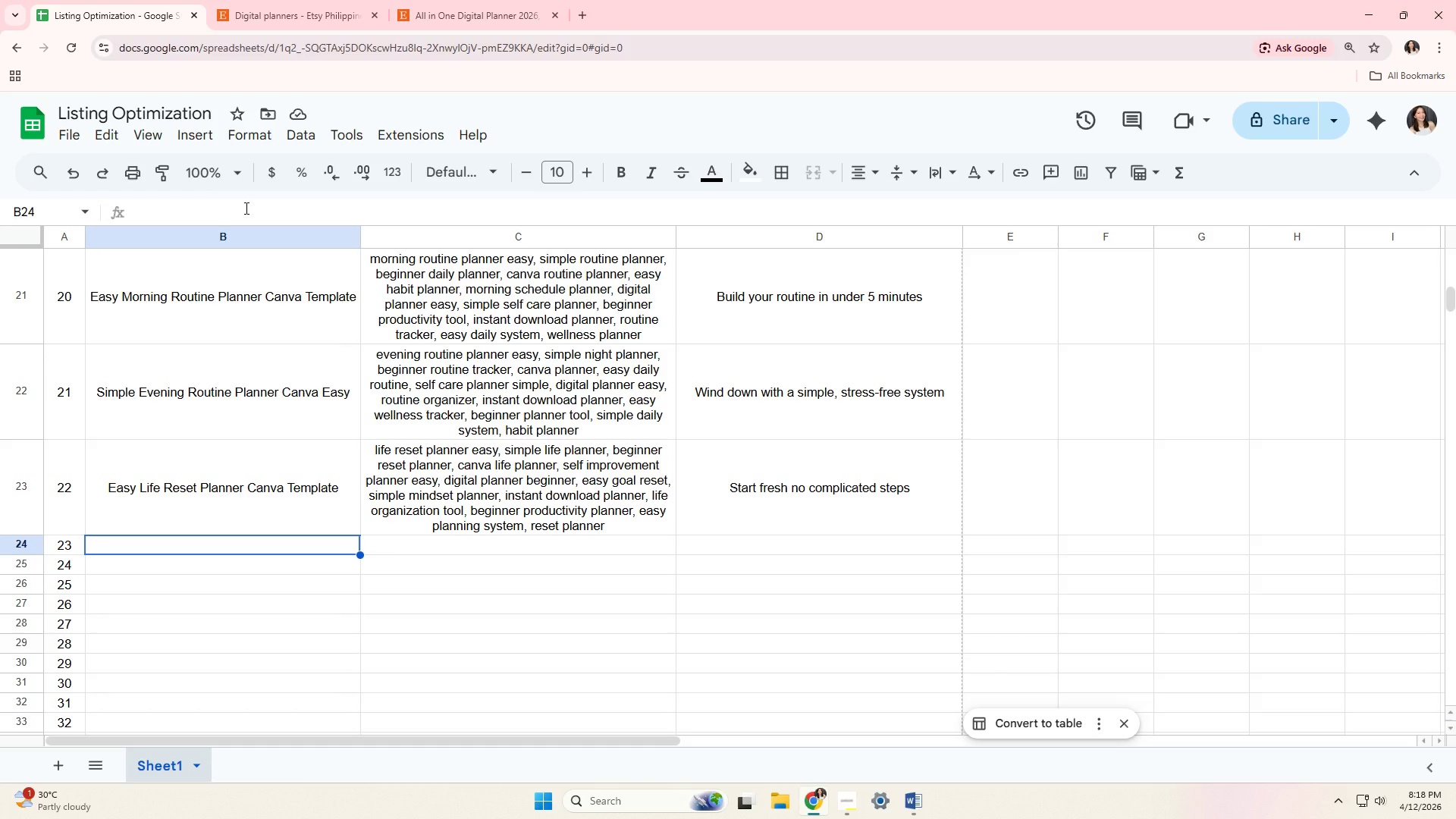 
type(Beginner Launce)
key(Backspace)
type(h)
 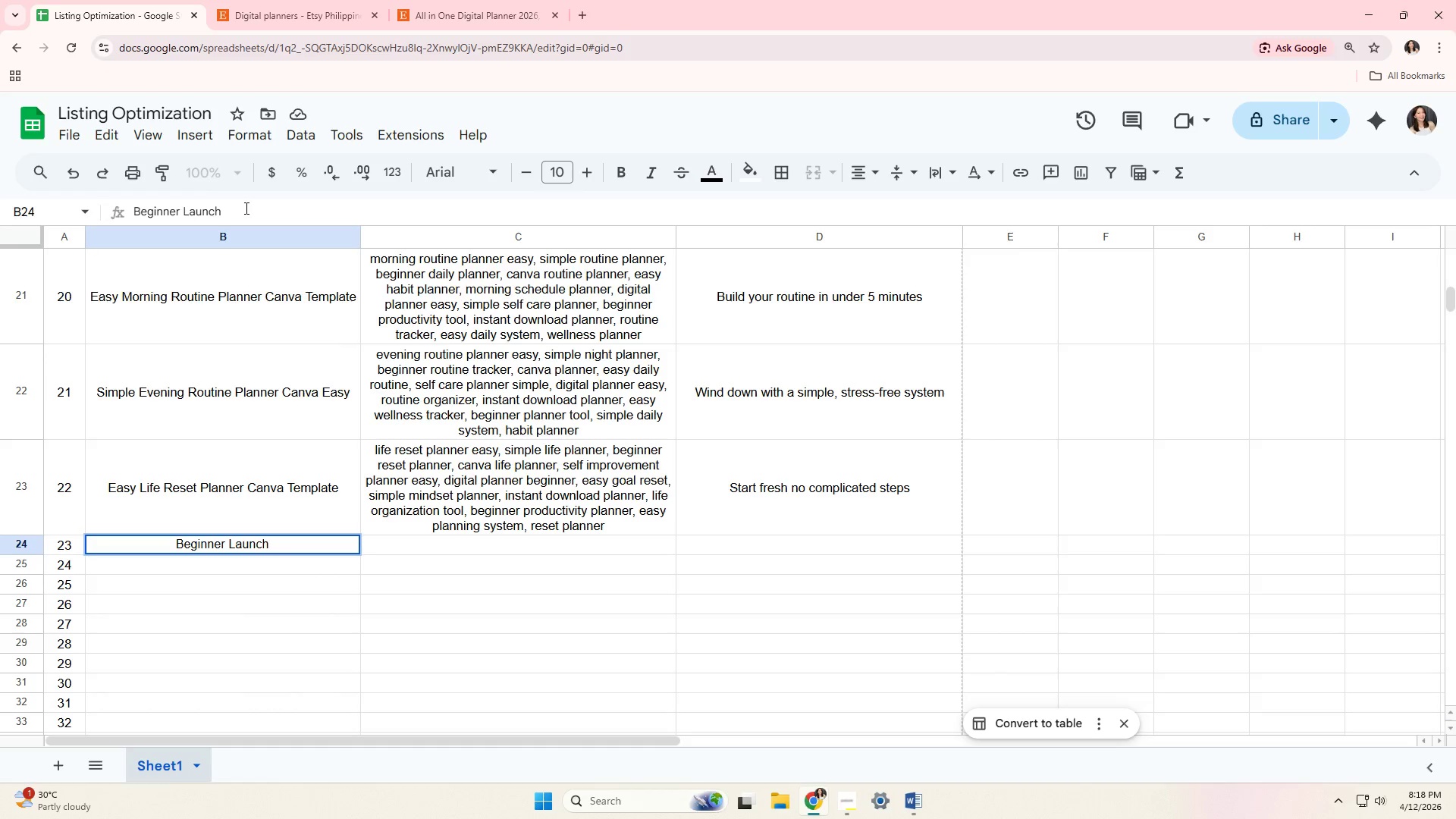 
type( Planner Canva Template Easy)
key(Tab)
 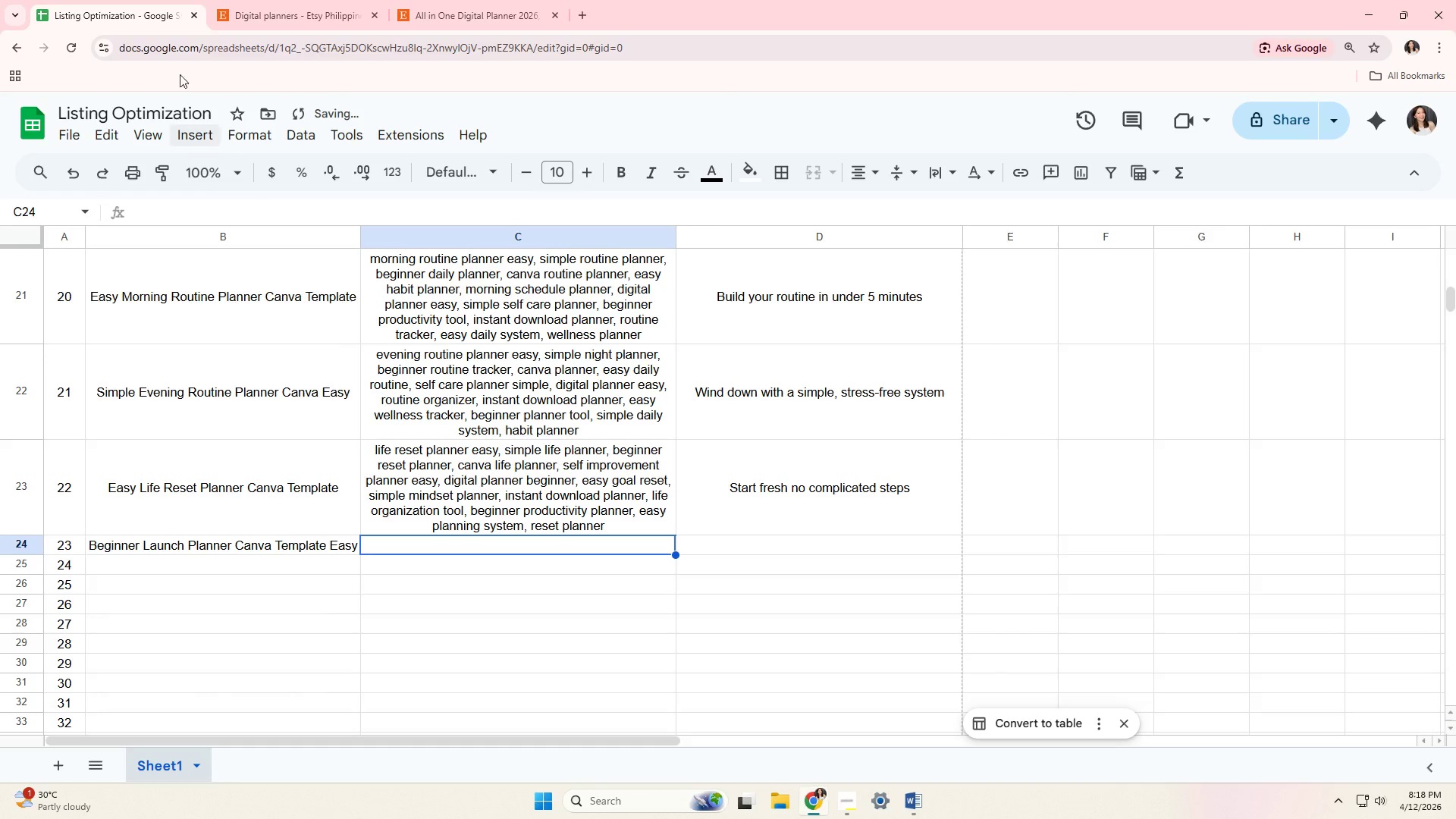 
left_click([494, 0])
 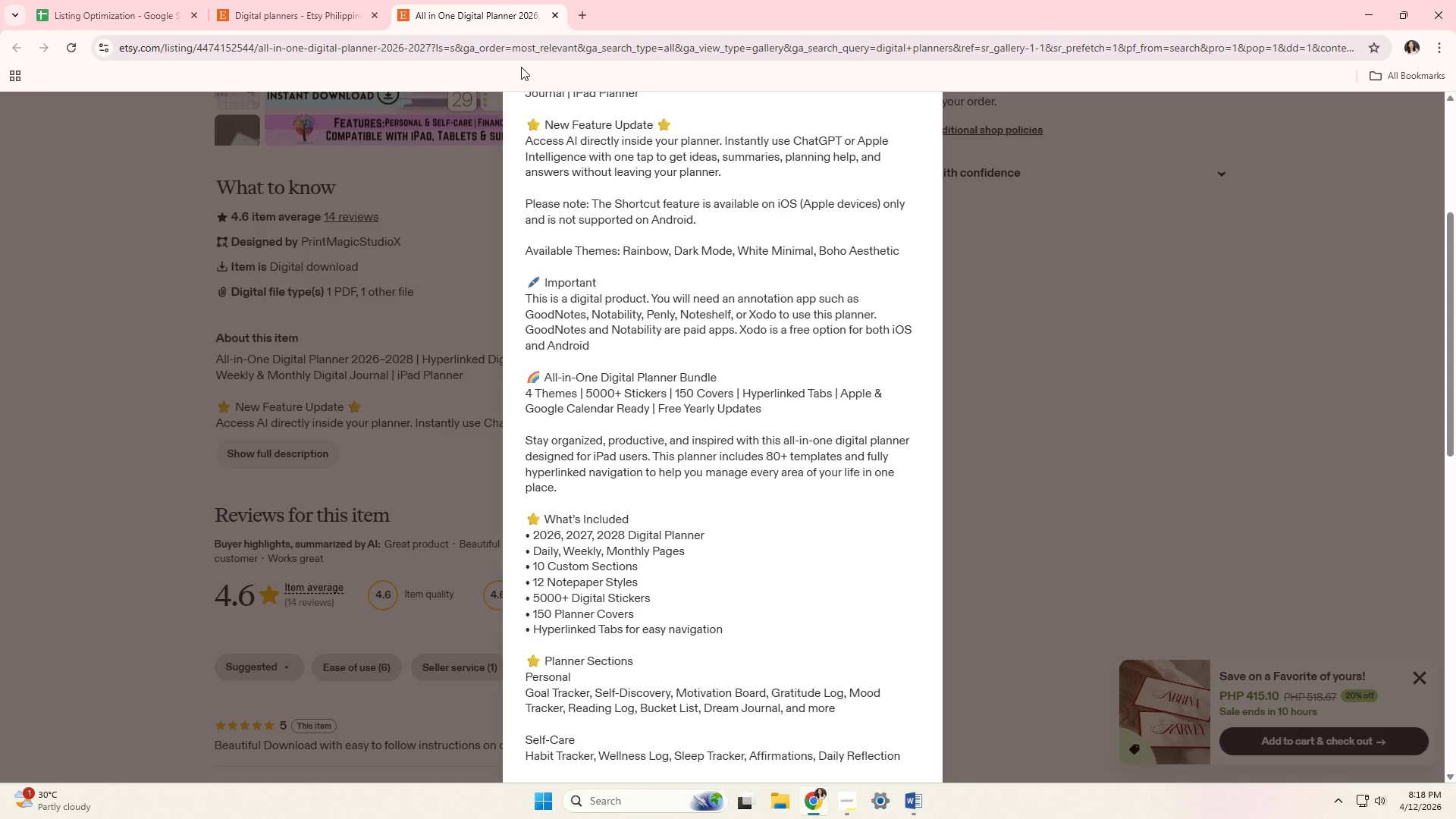 
scroll: coordinate [654, 282], scroll_direction: down, amount: 5.0
 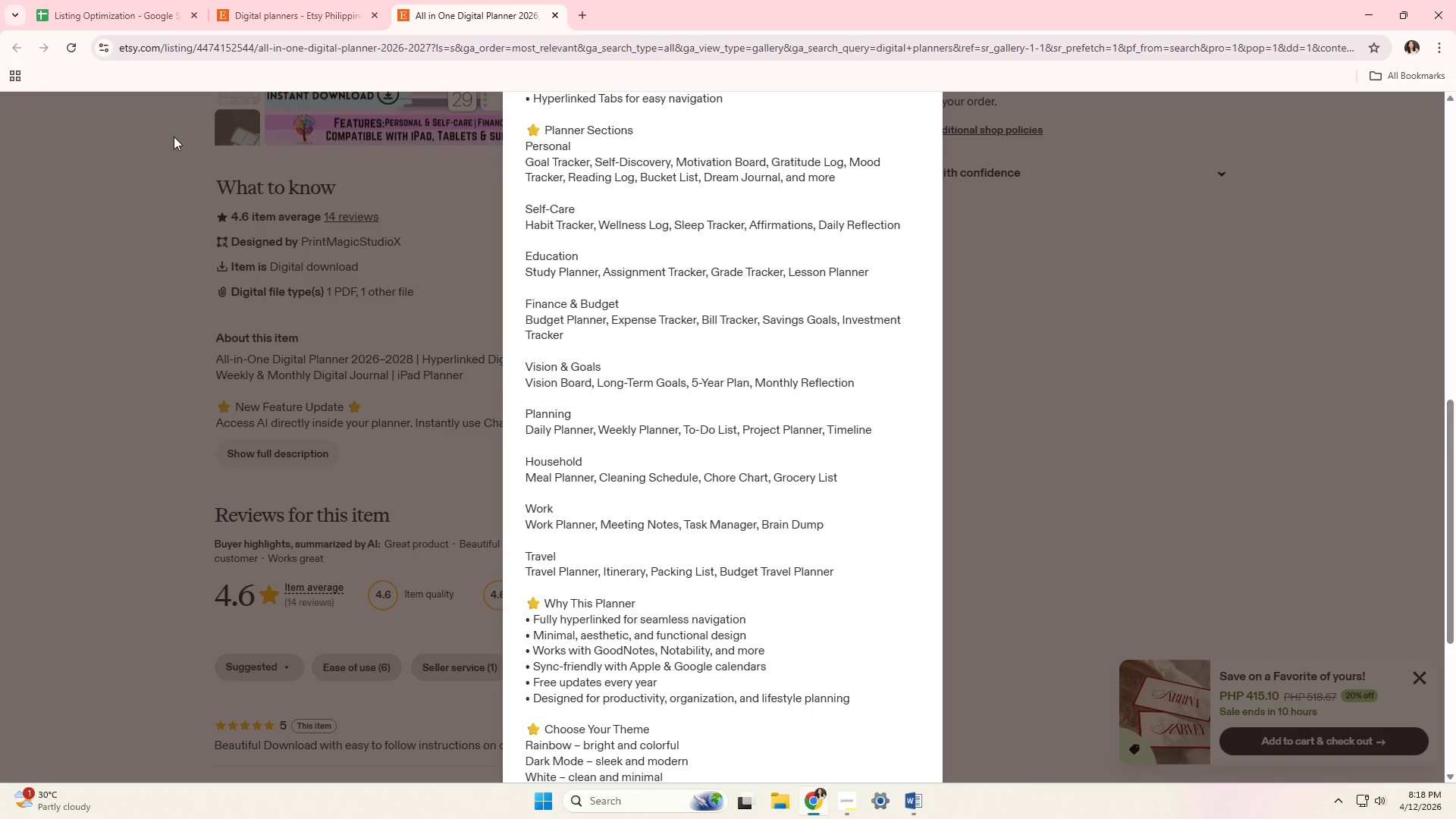 
left_click([135, 0])
 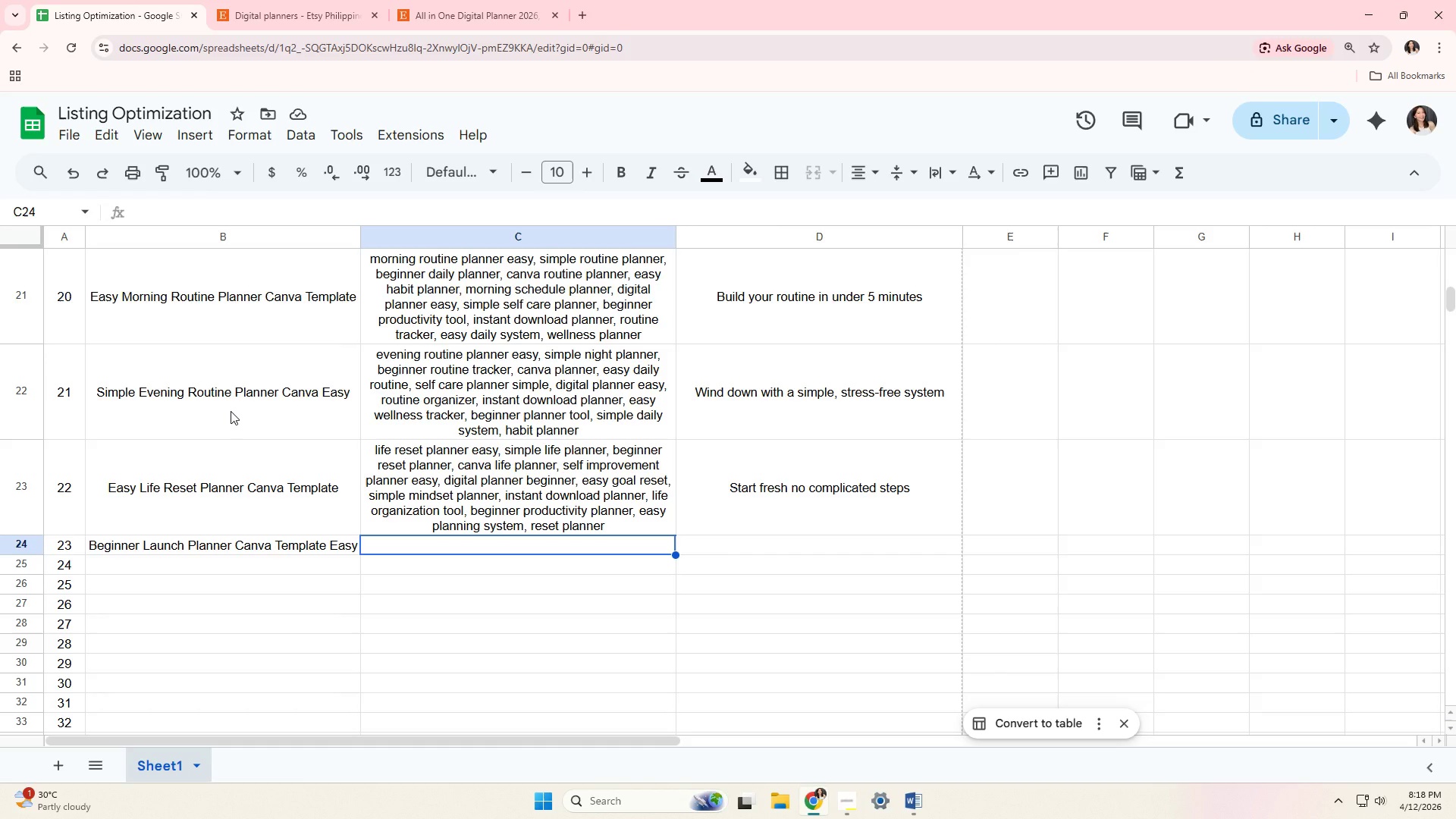 
type(easy launch planner, simlp)
key(Backspace)
key(Backspace)
type(ple,)
key(Backspace)
type( business launch planner, beginner planner, canva launch planner )
key(Backspace)
type(, product laiu)
key(Backspace)
type(nch )
 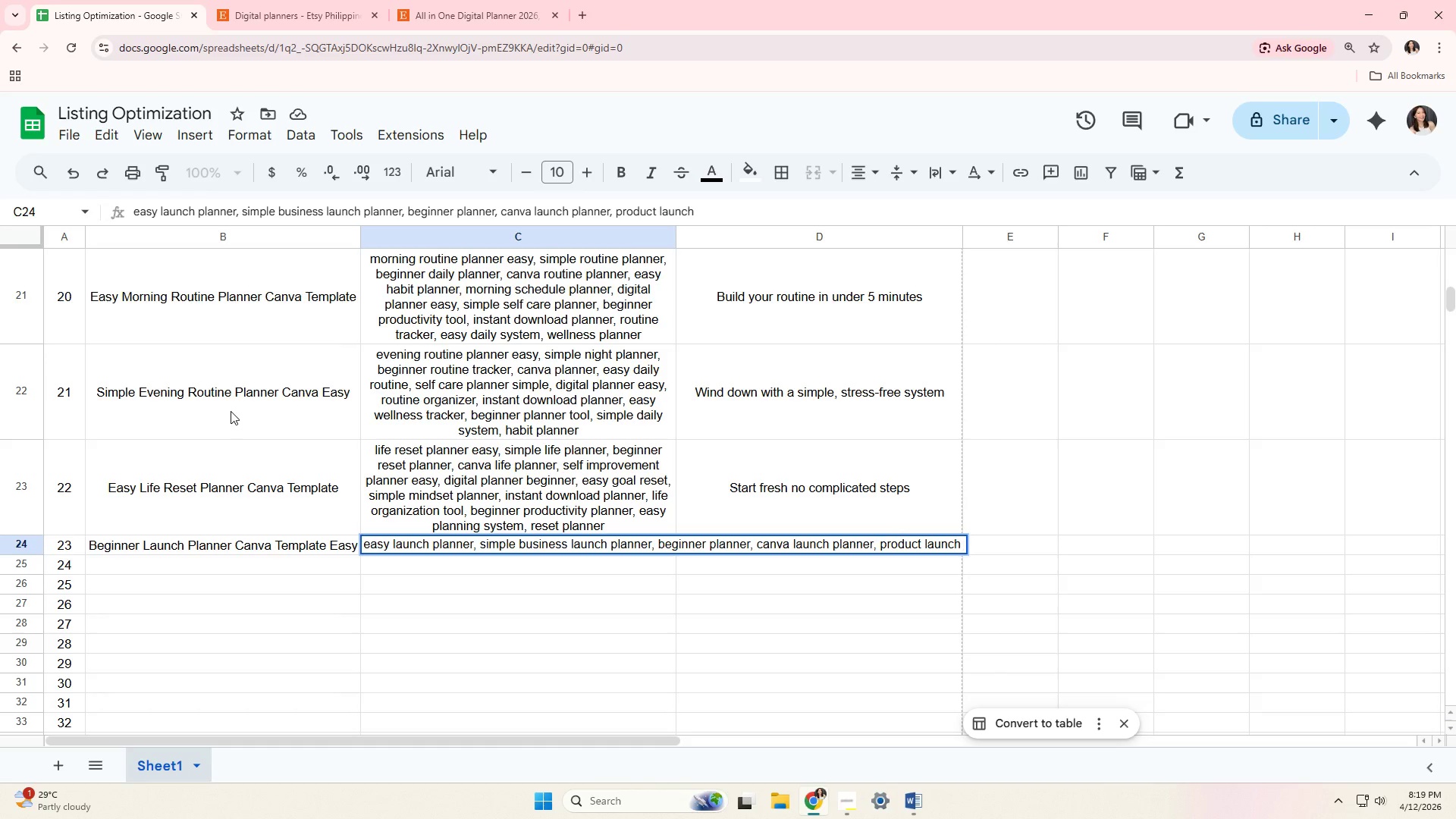 
type(planner easy, )
 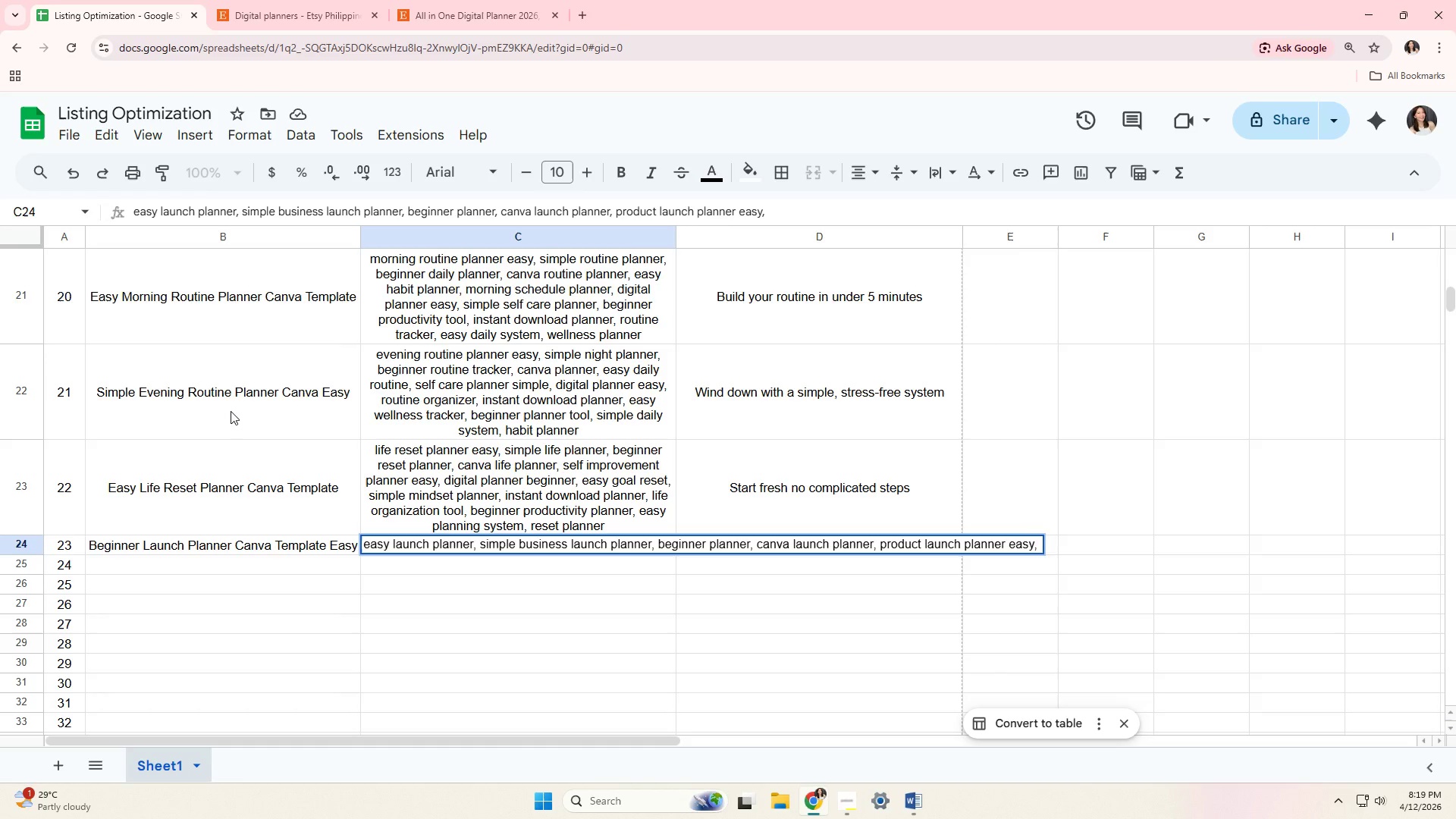 
type(digital planner eayts)
key(Backspace)
key(Backspace)
key(Backspace)
type(sy, )
 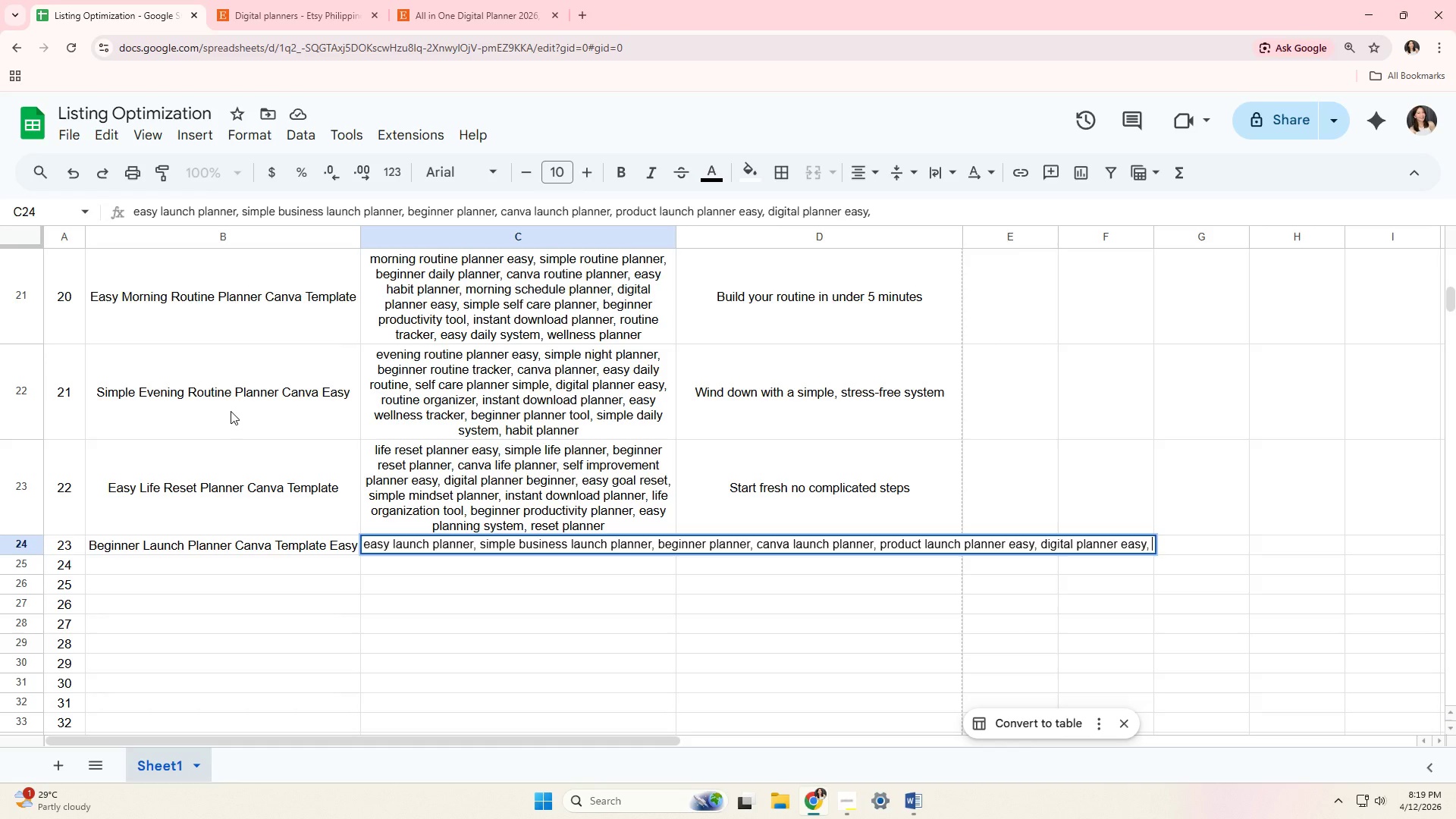 
type(business planner simple, easy marketing plannerm,)
key(Backspace)
key(Backspace)
type(m )
key(Backspace)
key(Backspace)
type(, instant download planner, )
 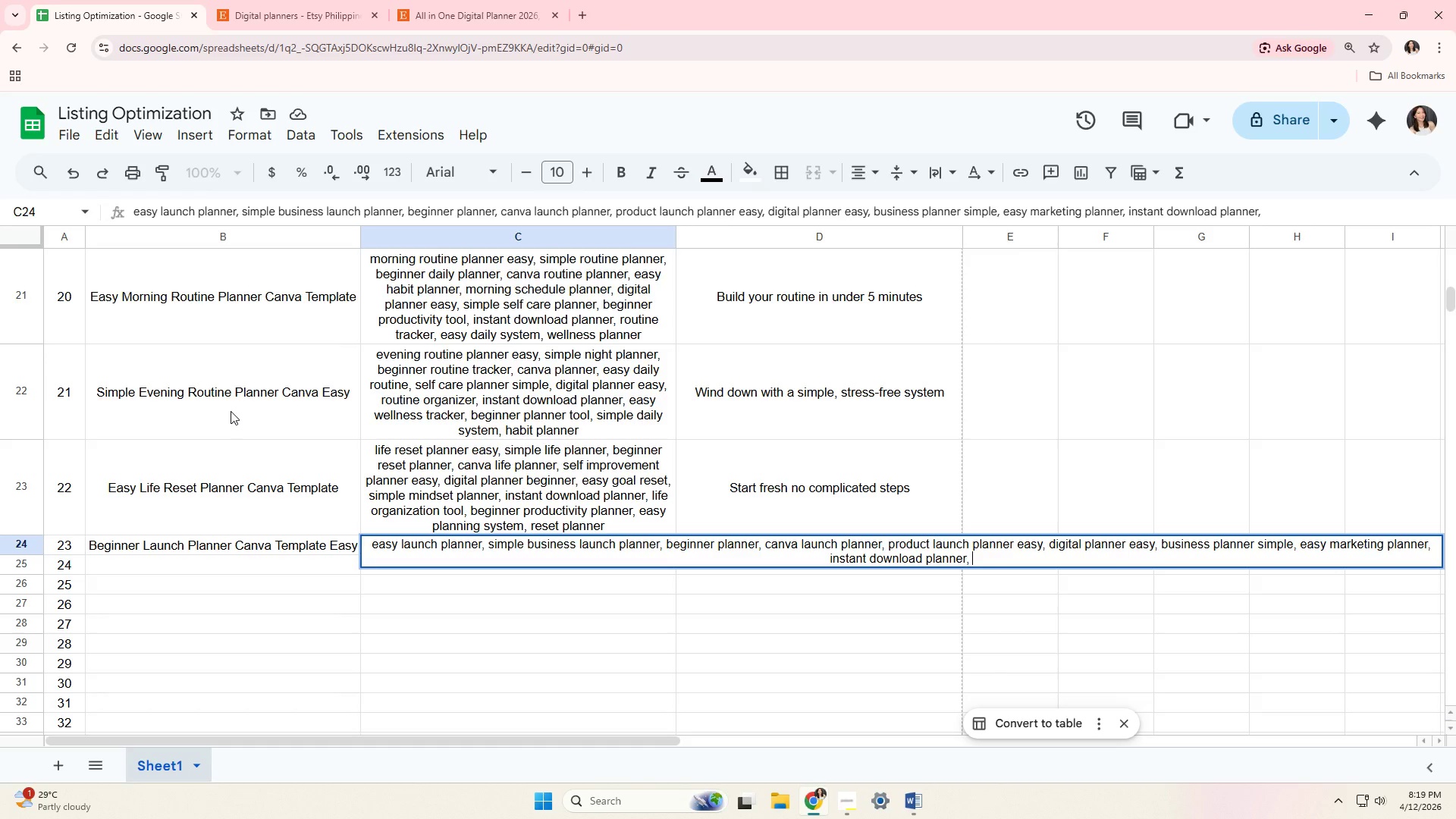 
type(startup planner beginner, )
key(Backspace)
key(Backspace)
key(Backspace)
key(Backspace)
type(erm )
key(Backspace)
key(Backspace)
type(, )
 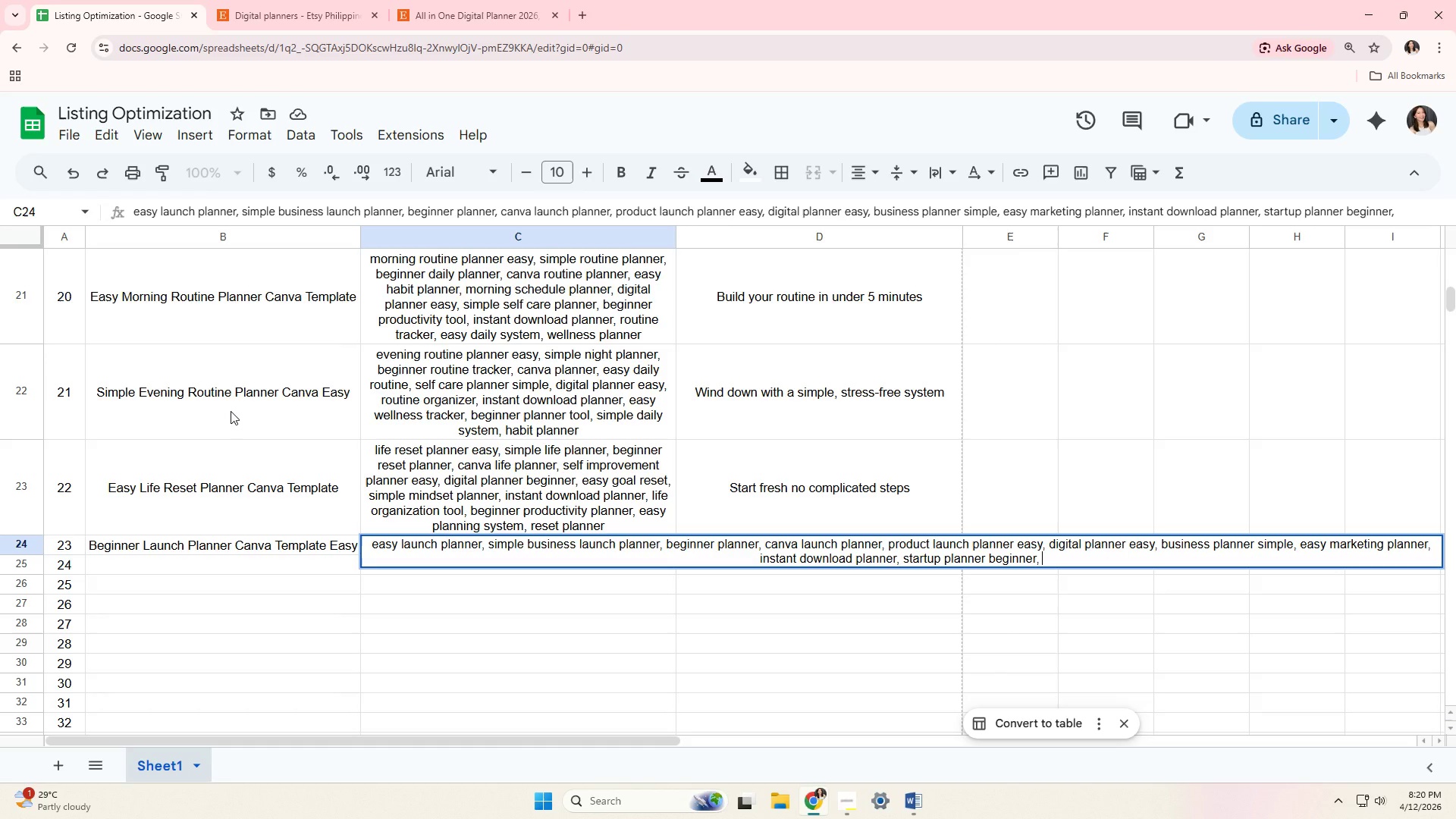 
type(simple workflow planner, launch checklist planner,m )
key(Backspace)
key(Backspace)
type( easy system planner)
key(Tab)
type(Launch your idea without overwhelm)
 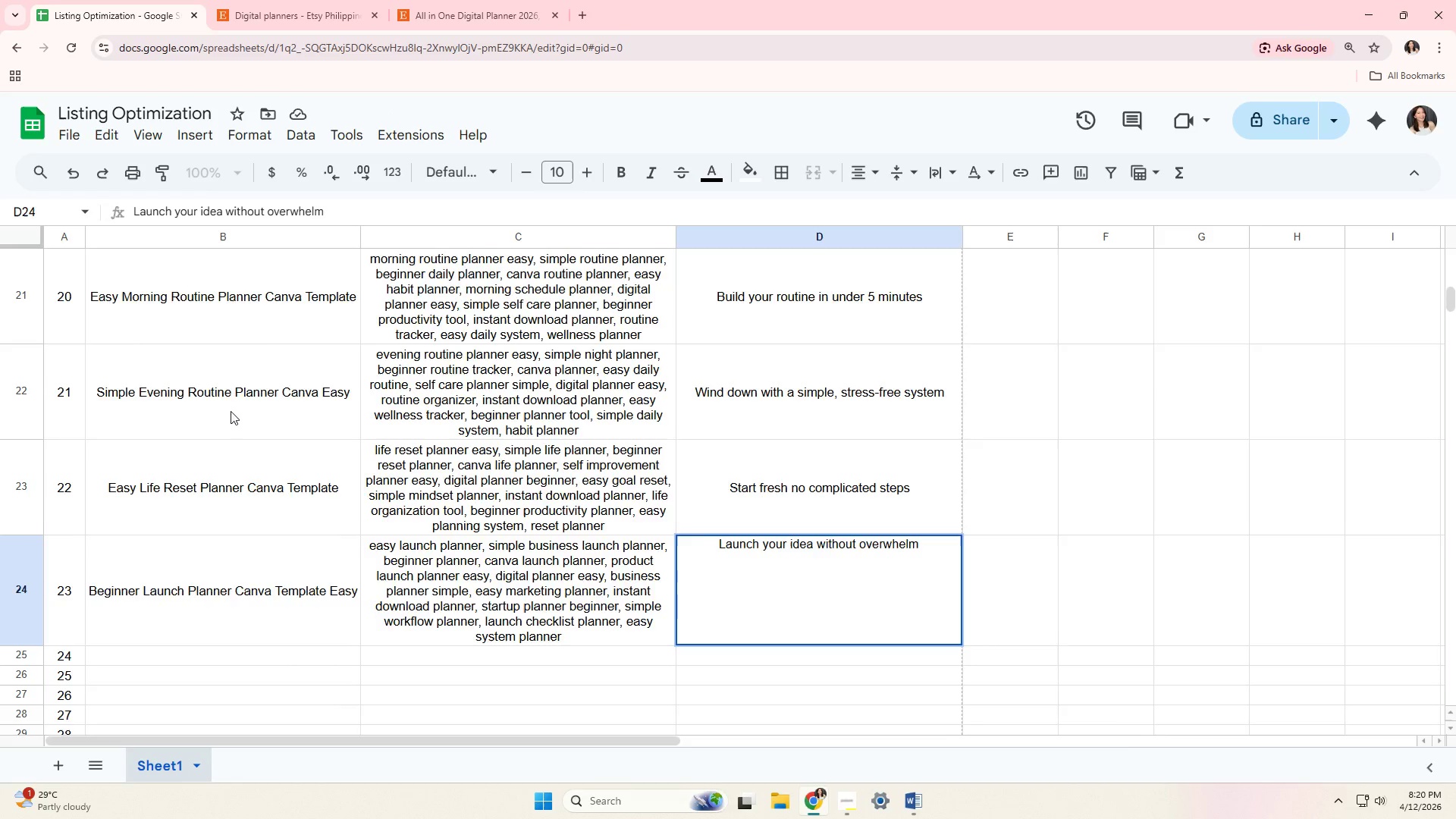 
scroll: coordinate [218, 429], scroll_direction: down, amount: 3.0
 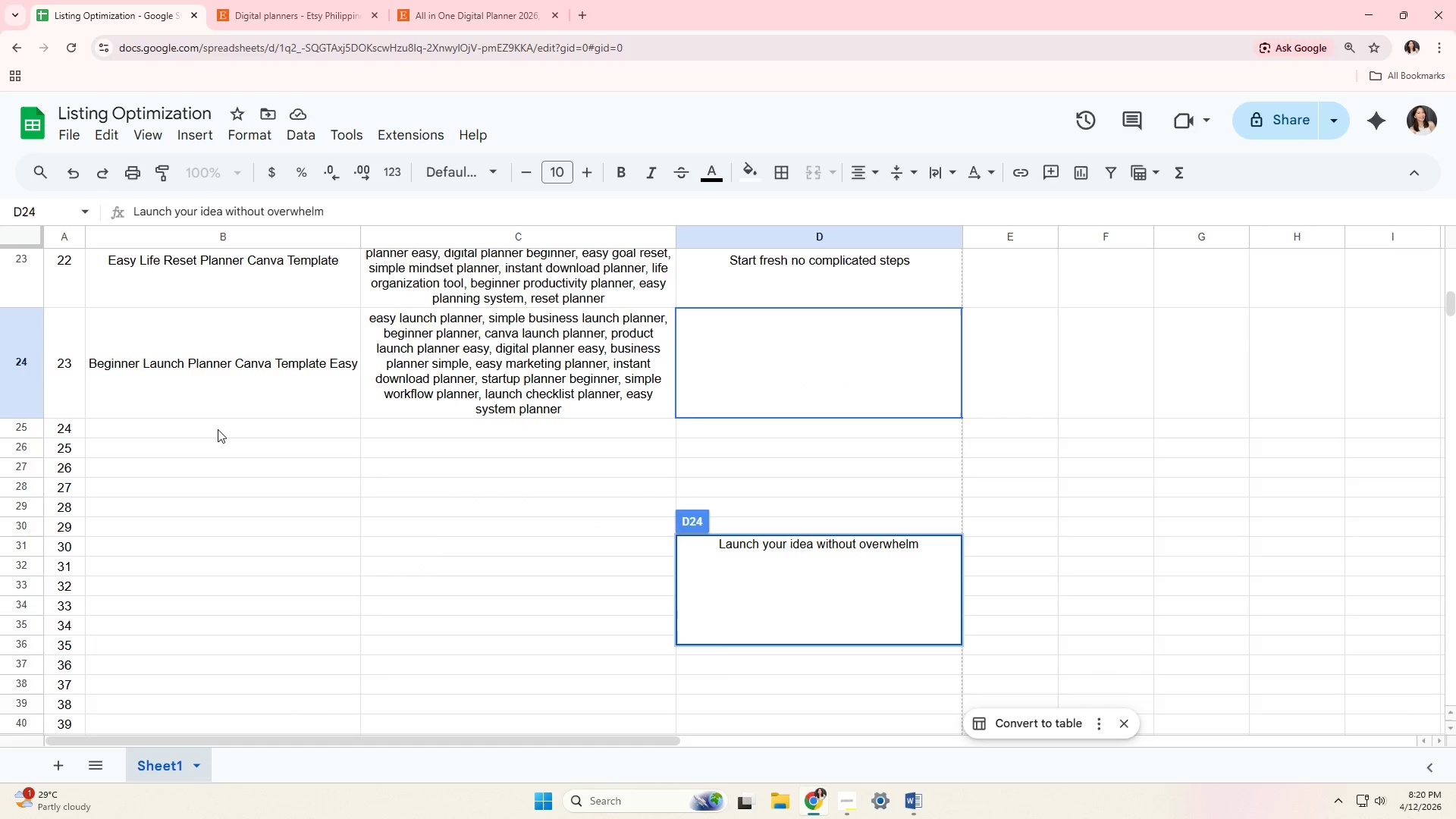 
left_click([218, 429])
 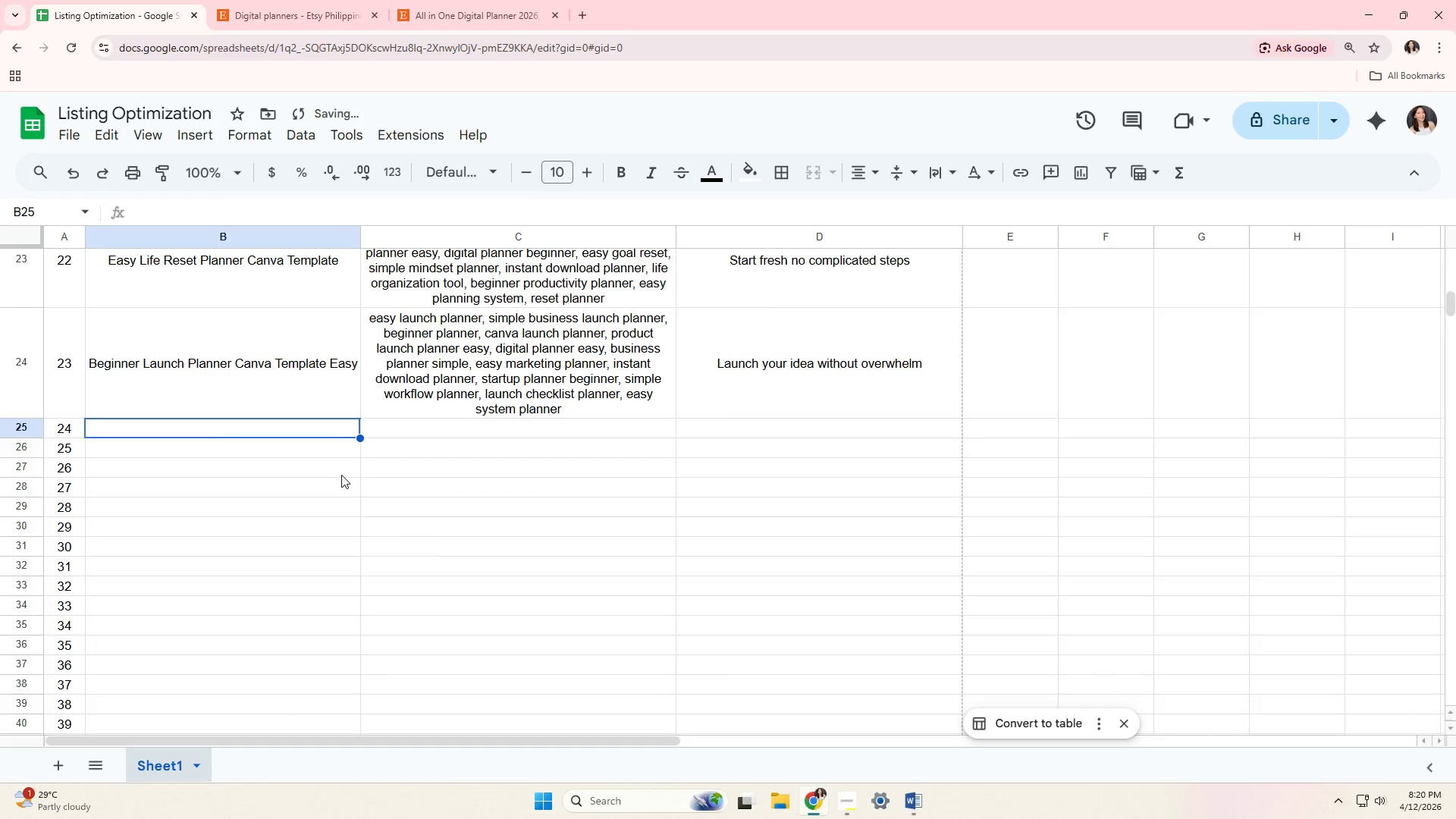 
scroll: coordinate [258, 554], scroll_direction: up, amount: 34.0
 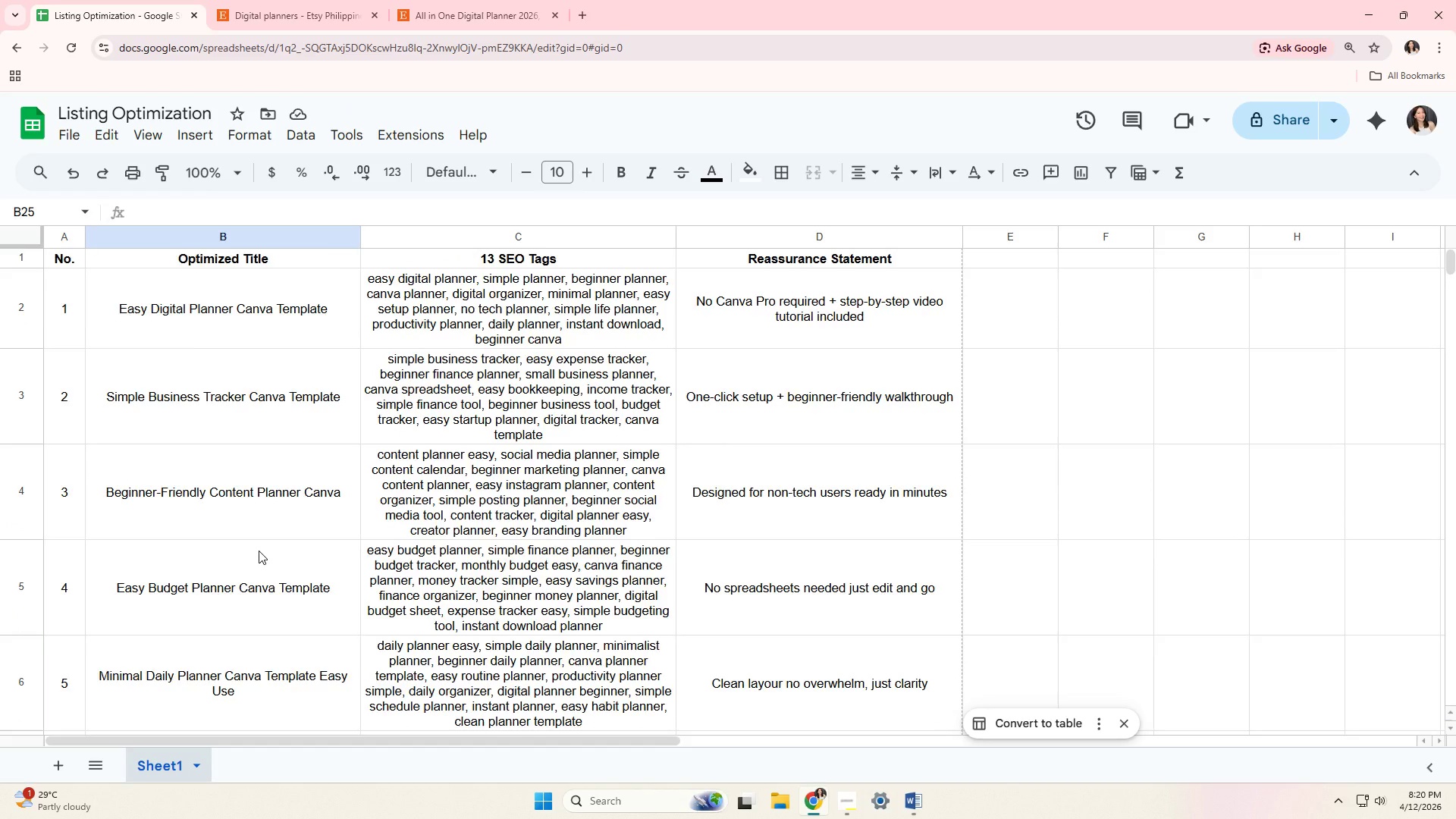 
scroll: coordinate [259, 550], scroll_direction: down, amount: 29.0
 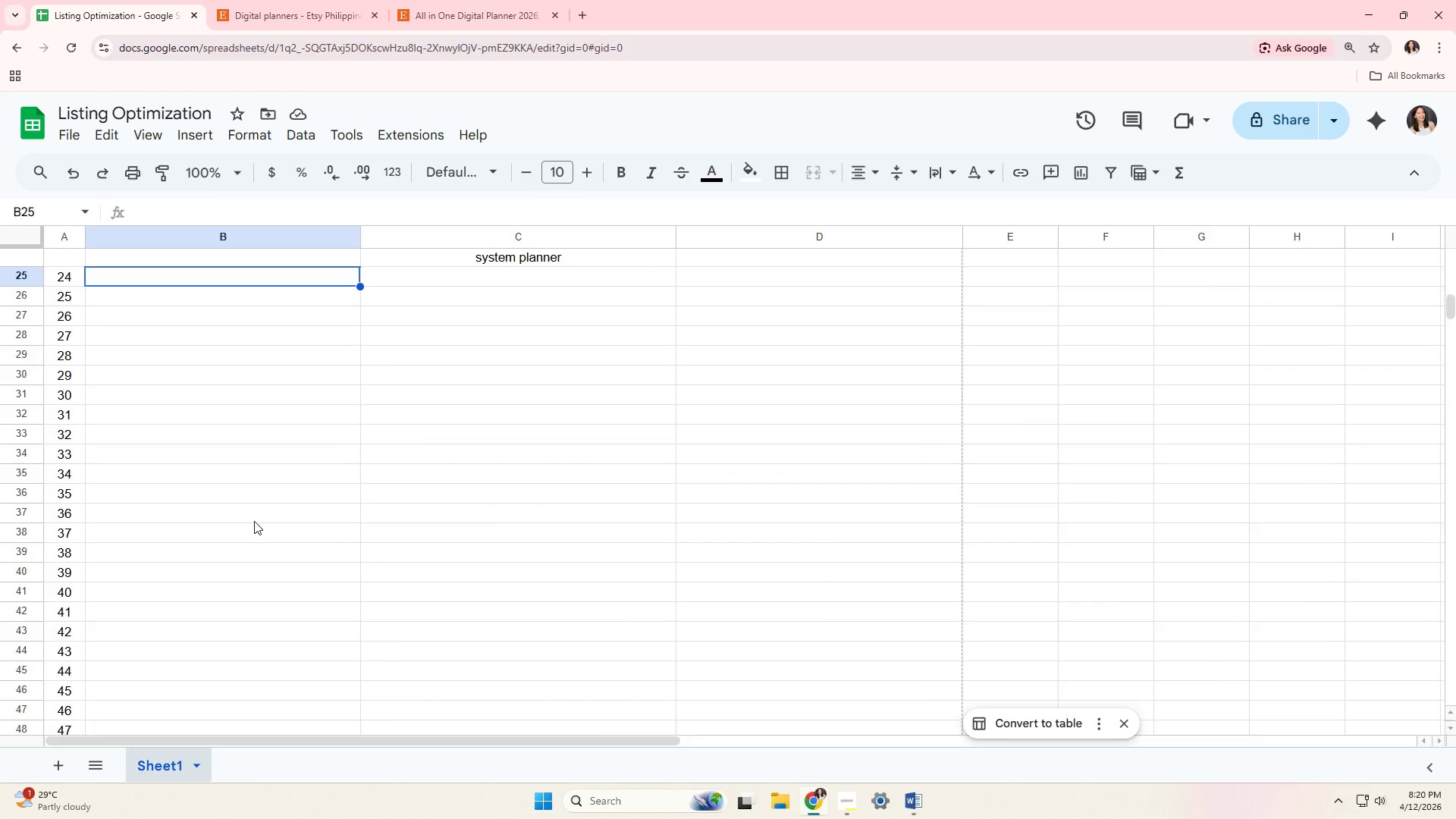 
key(Alt+AltLeft)
 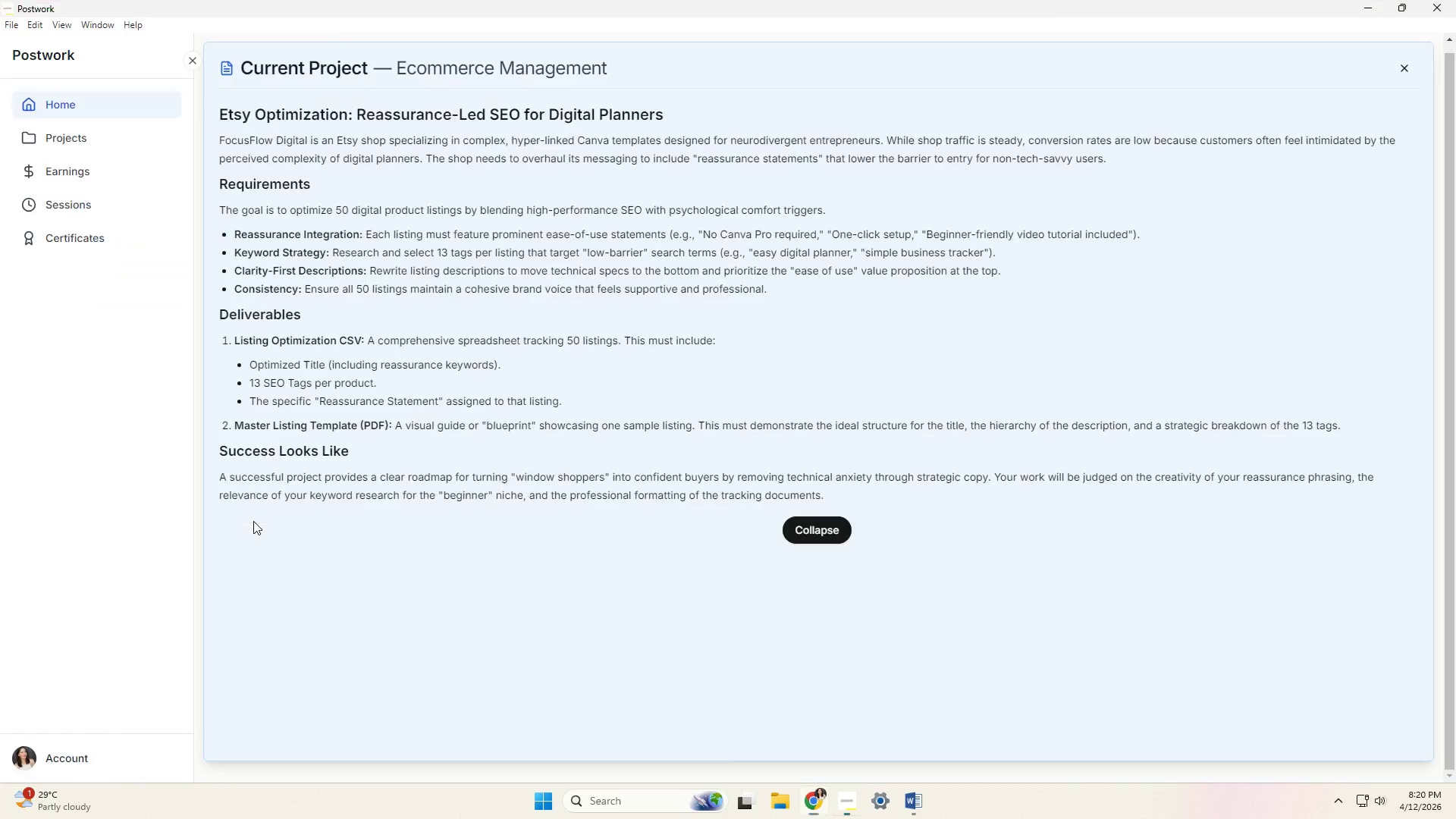 
key(Alt+Tab)